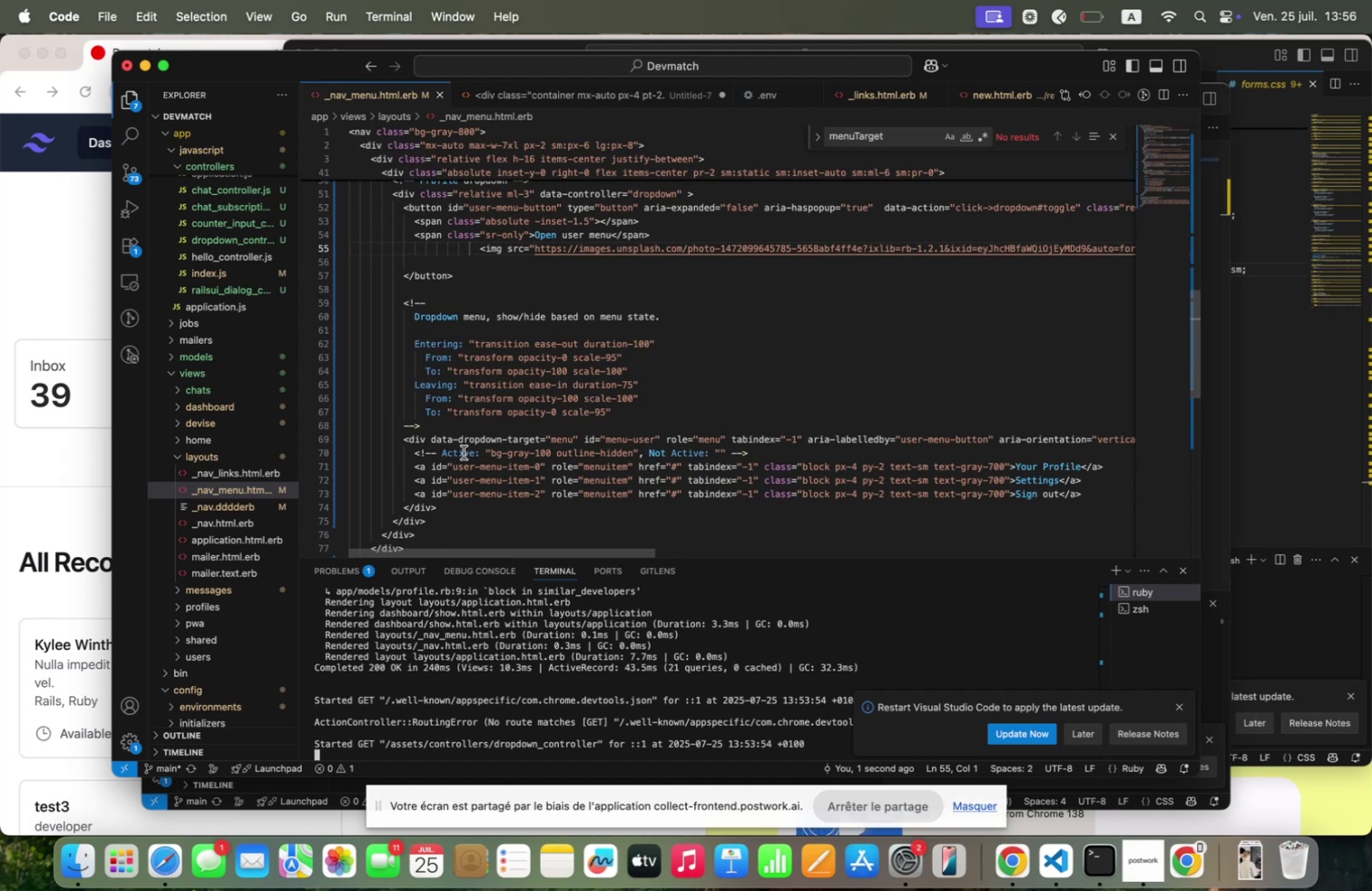 
wait(17.47)
 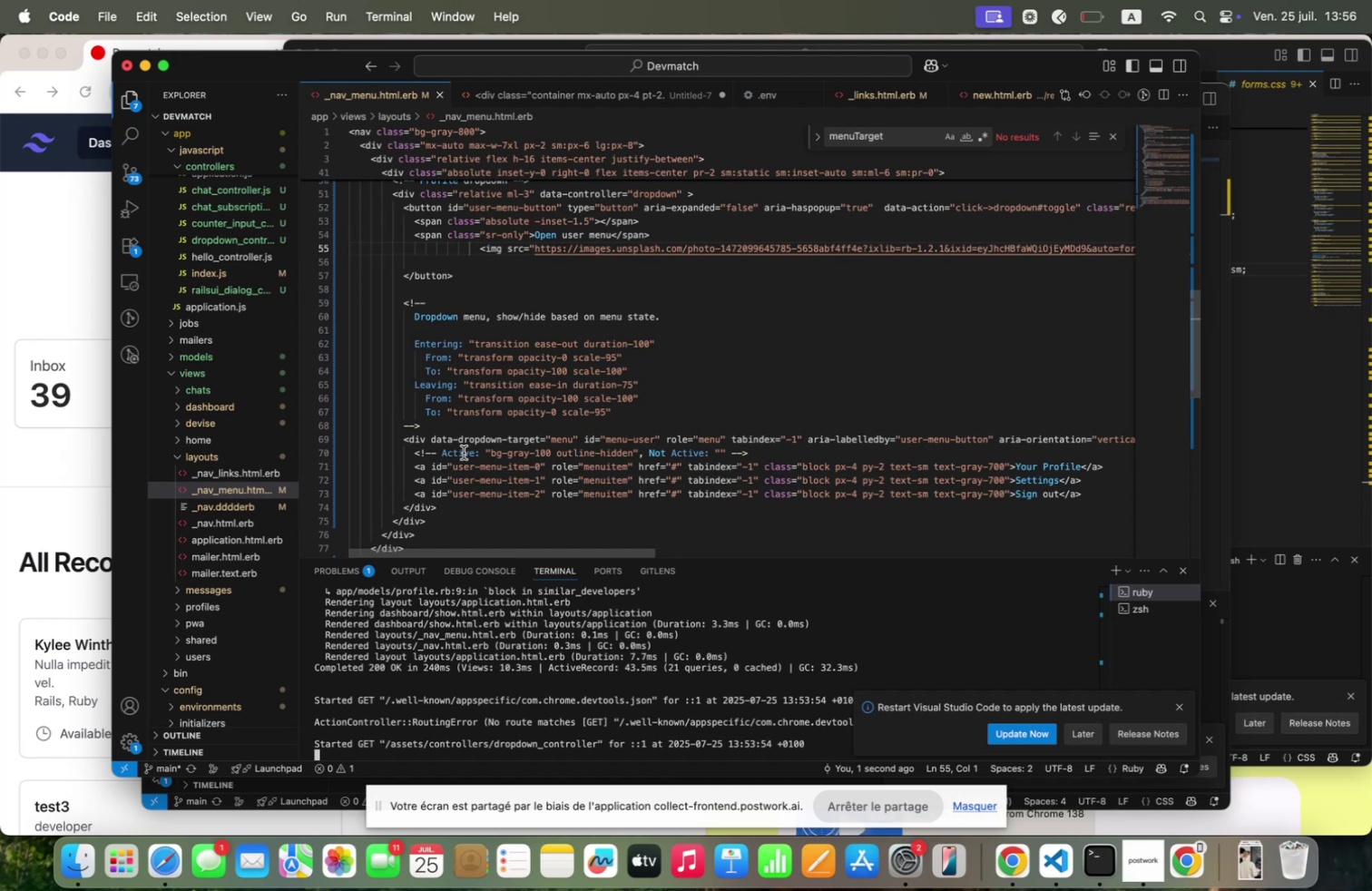 
scroll: coordinate [527, 262], scroll_direction: up, amount: 35.0
 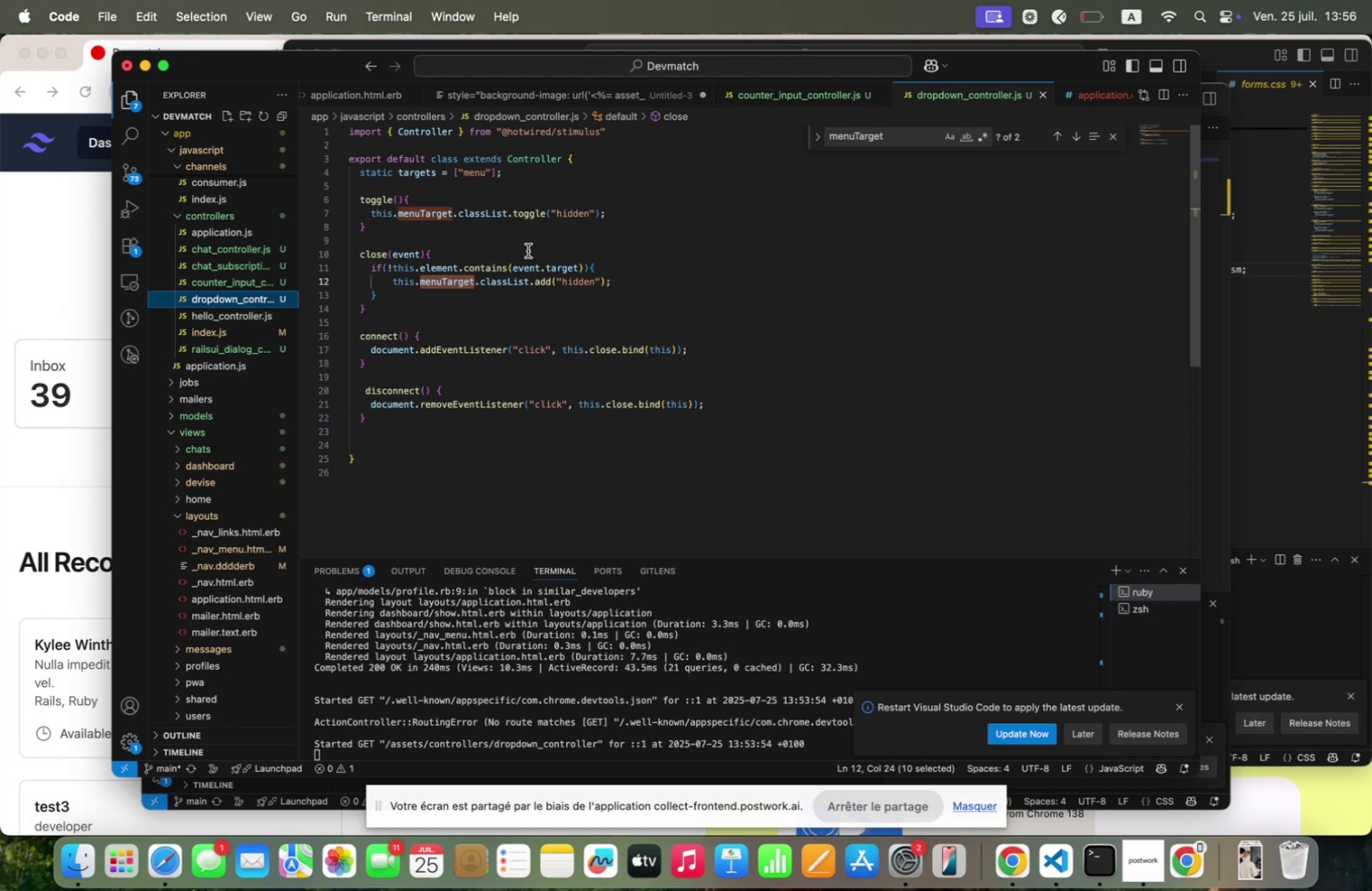 
wait(22.35)
 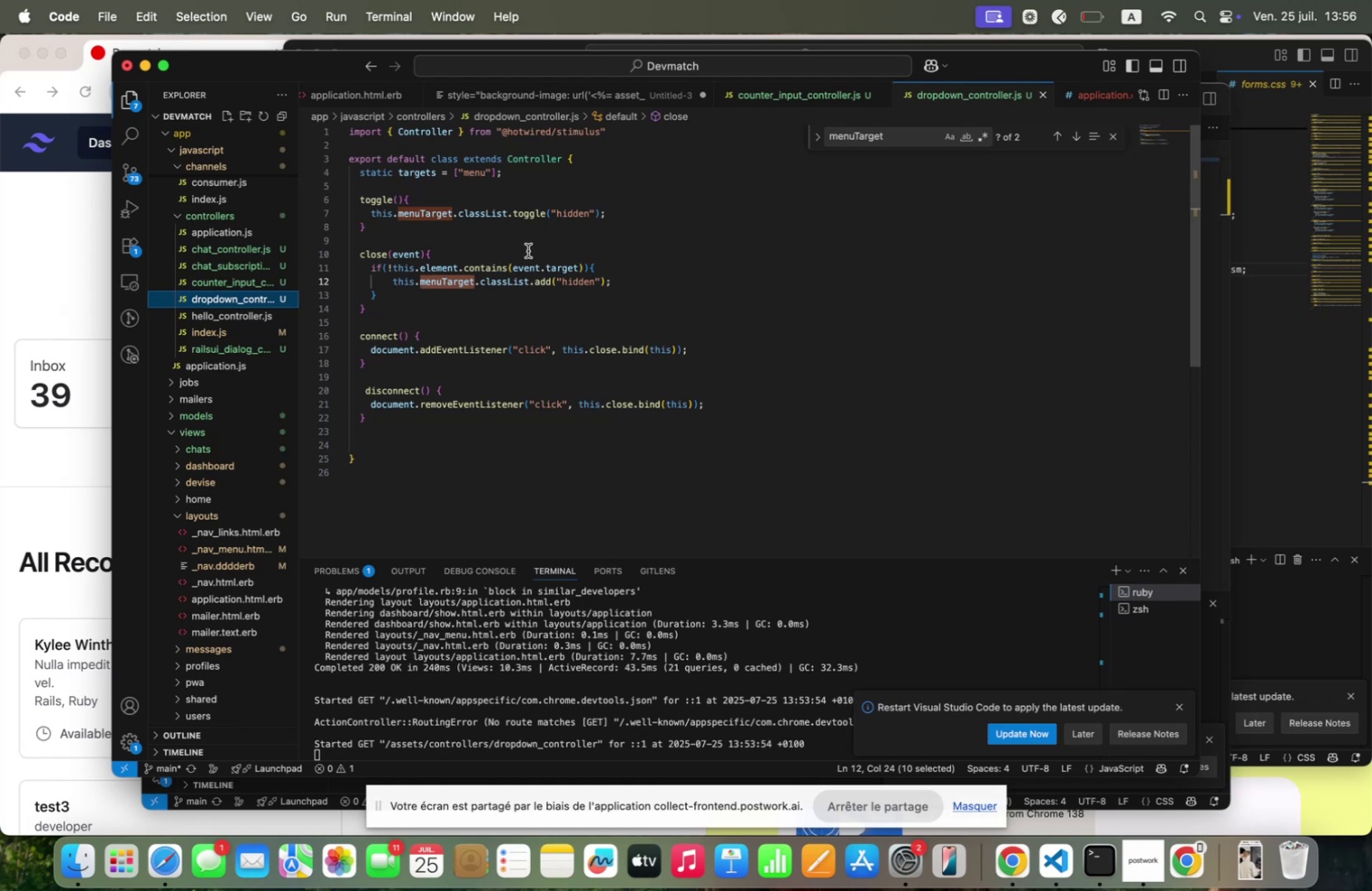 
key(Control+C)
 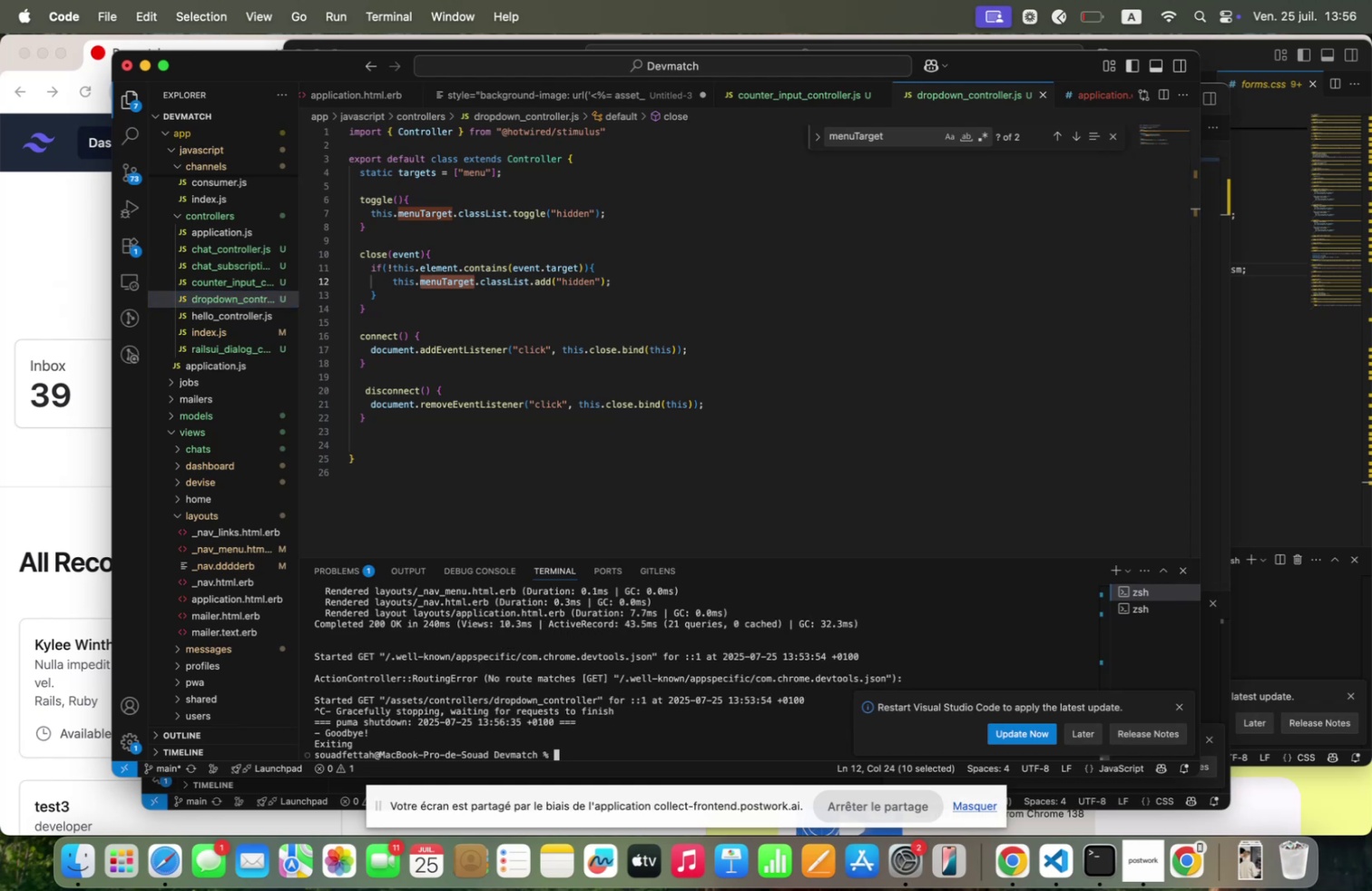 
key(ArrowUp)
 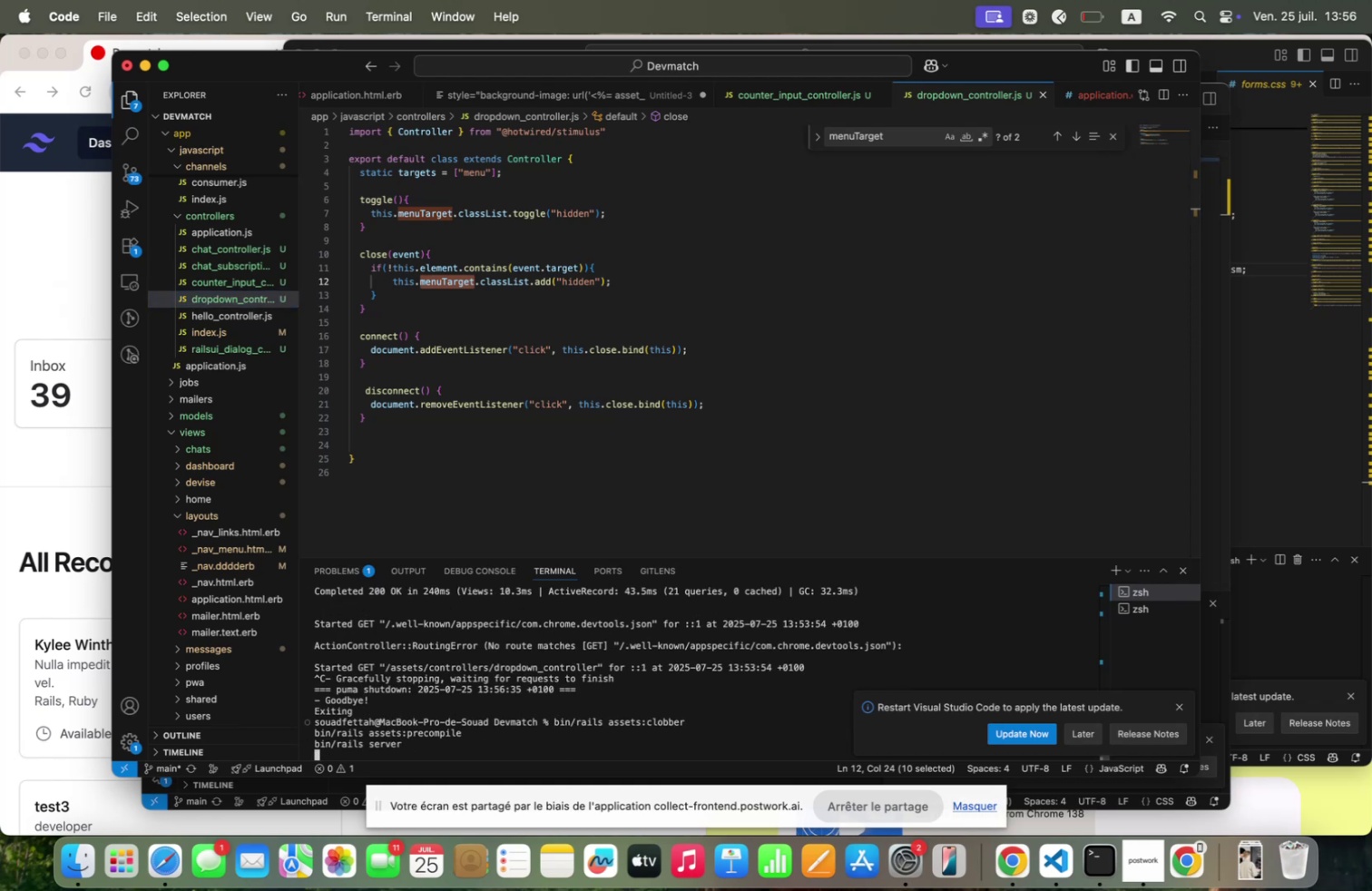 
key(Enter)
 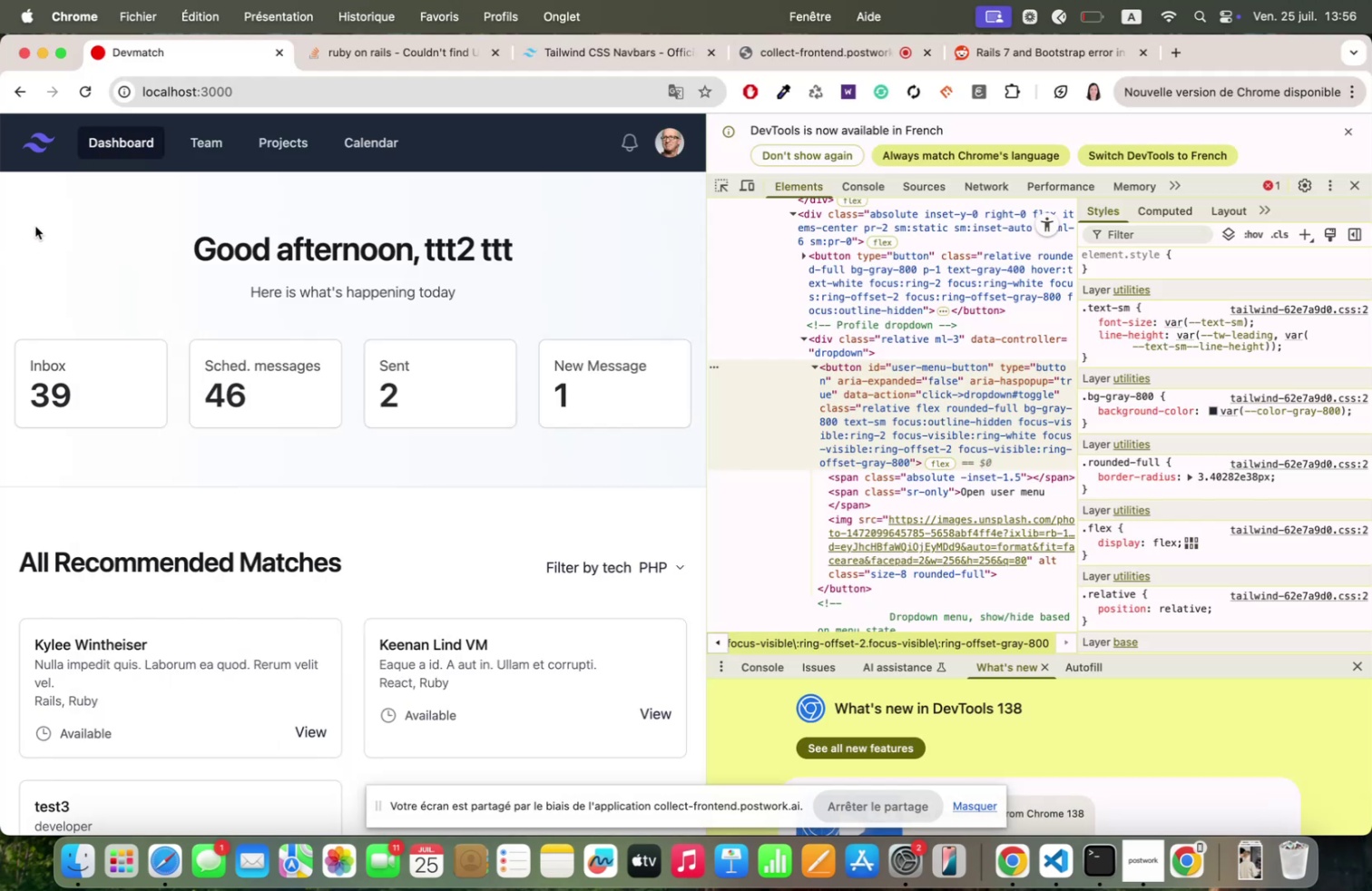 
wait(5.75)
 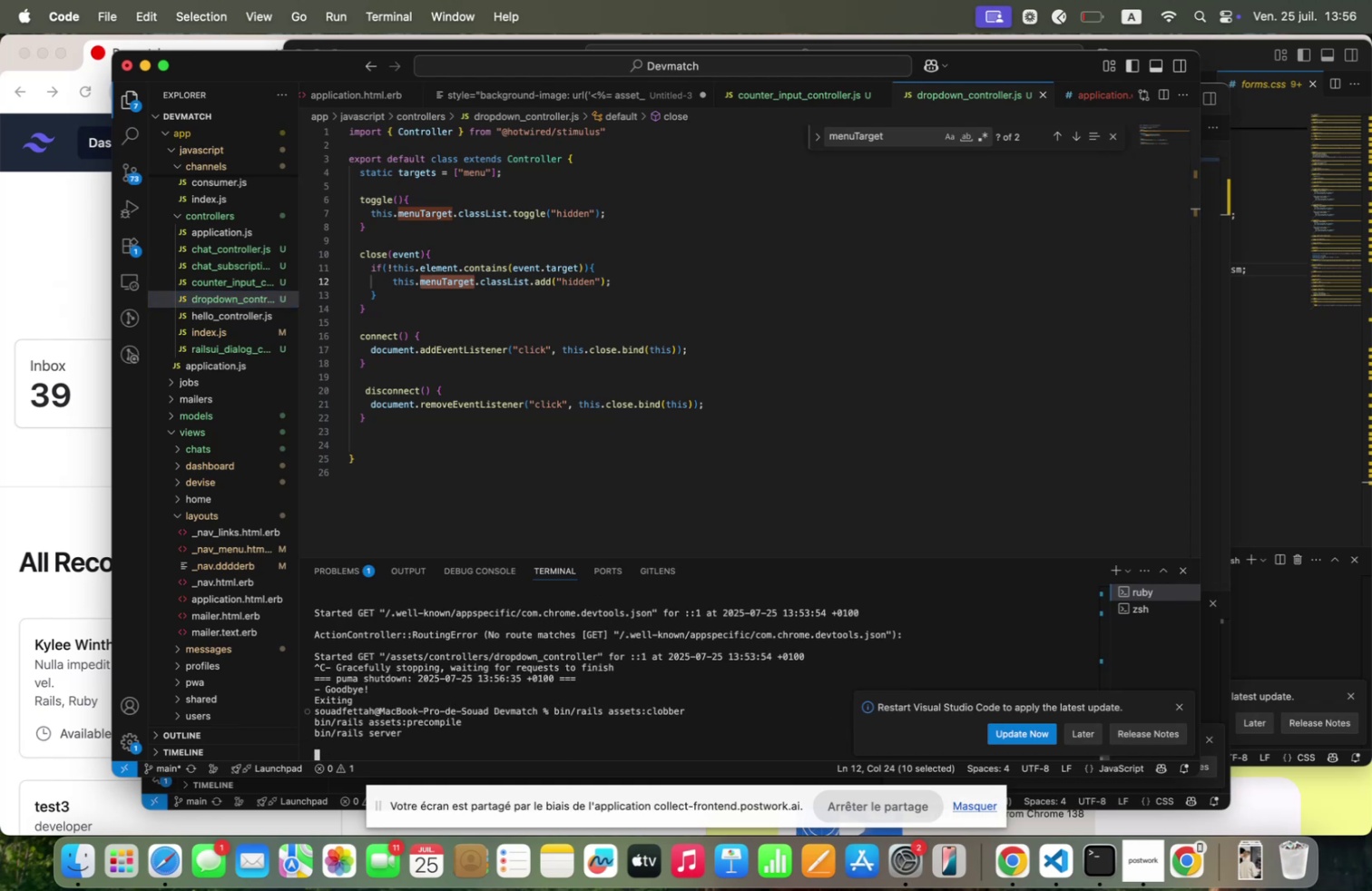 
double_click([817, 93])
 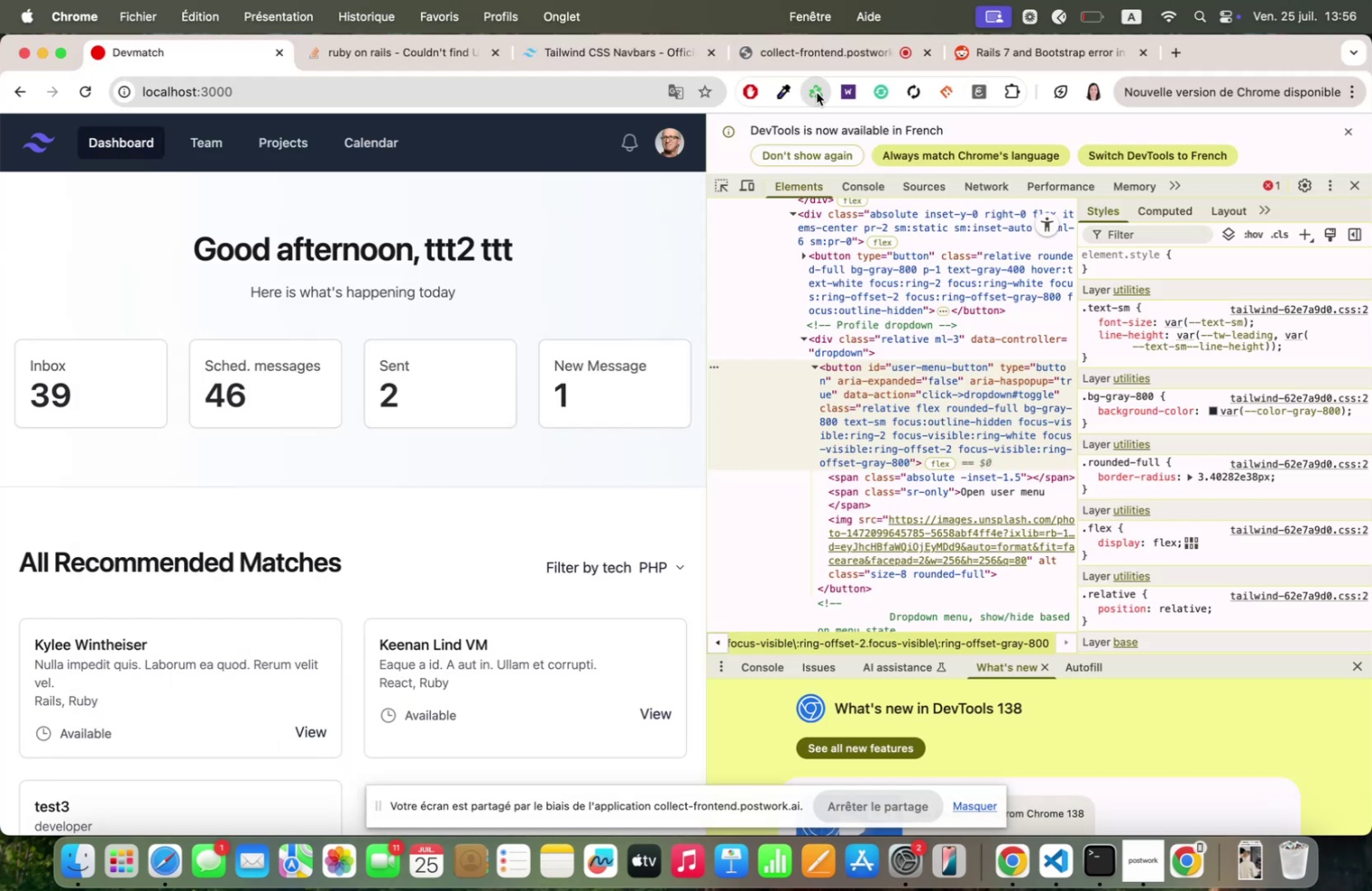 
triple_click([817, 93])
 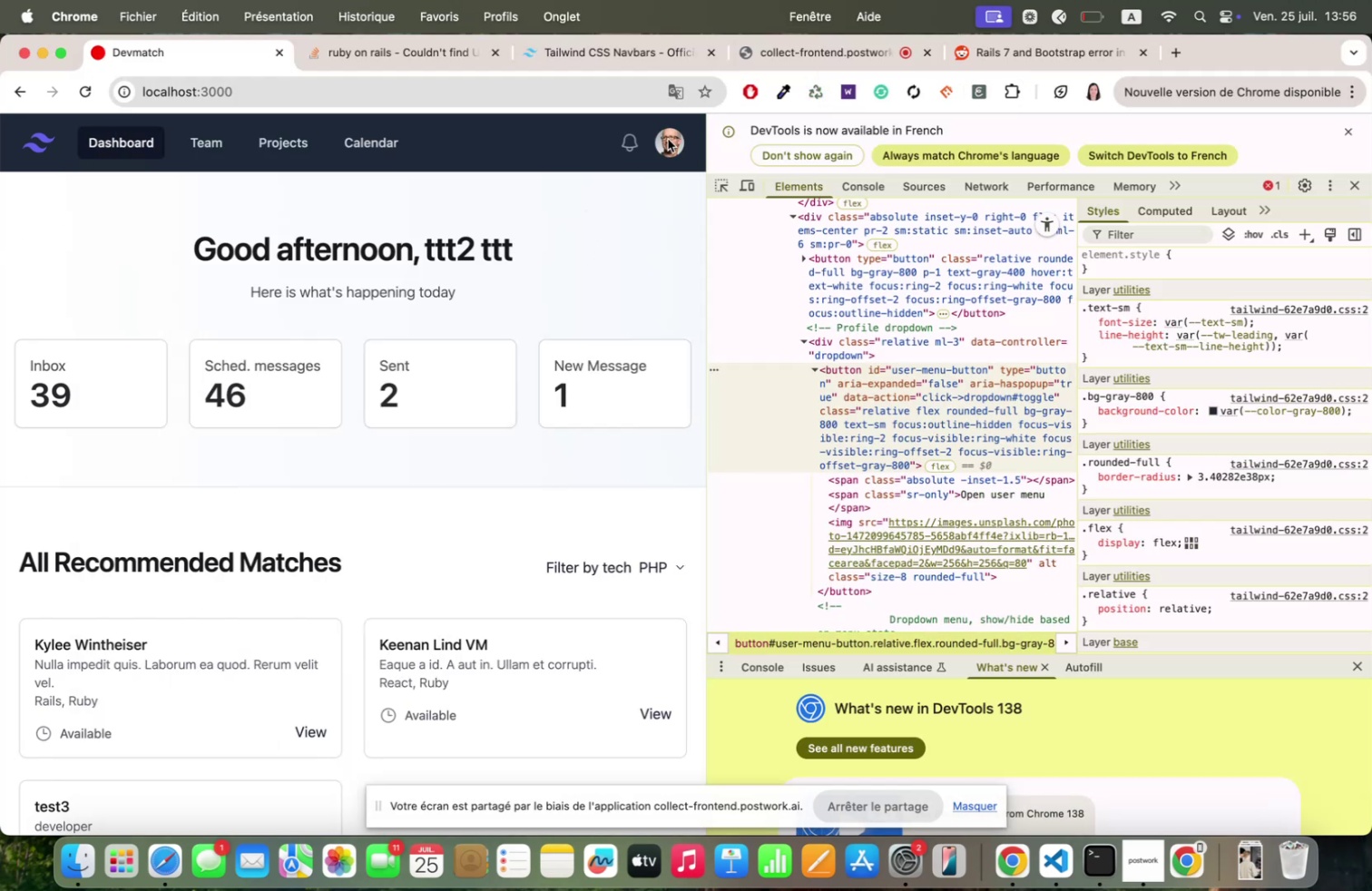 
double_click([668, 139])
 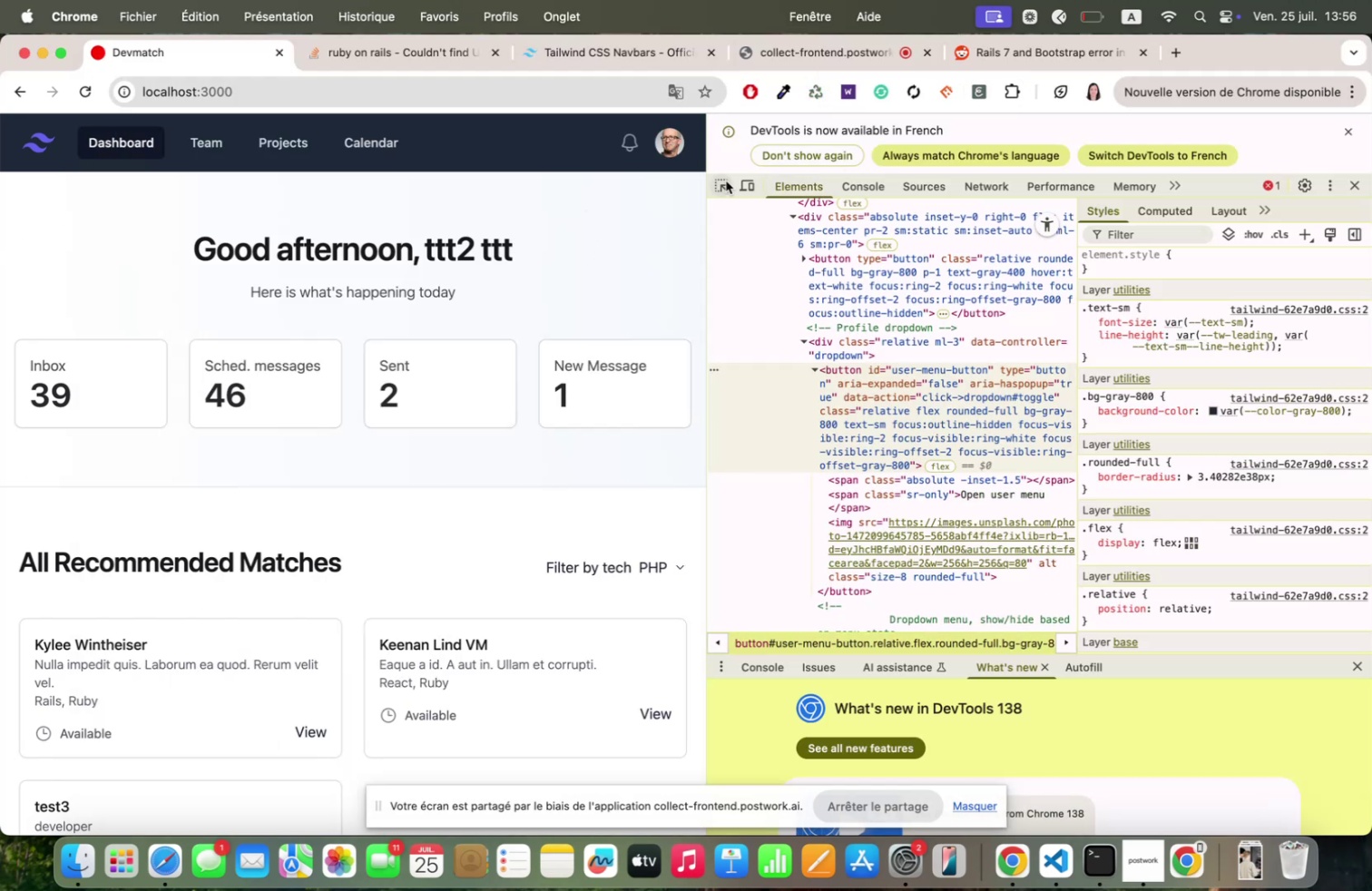 
left_click([722, 182])
 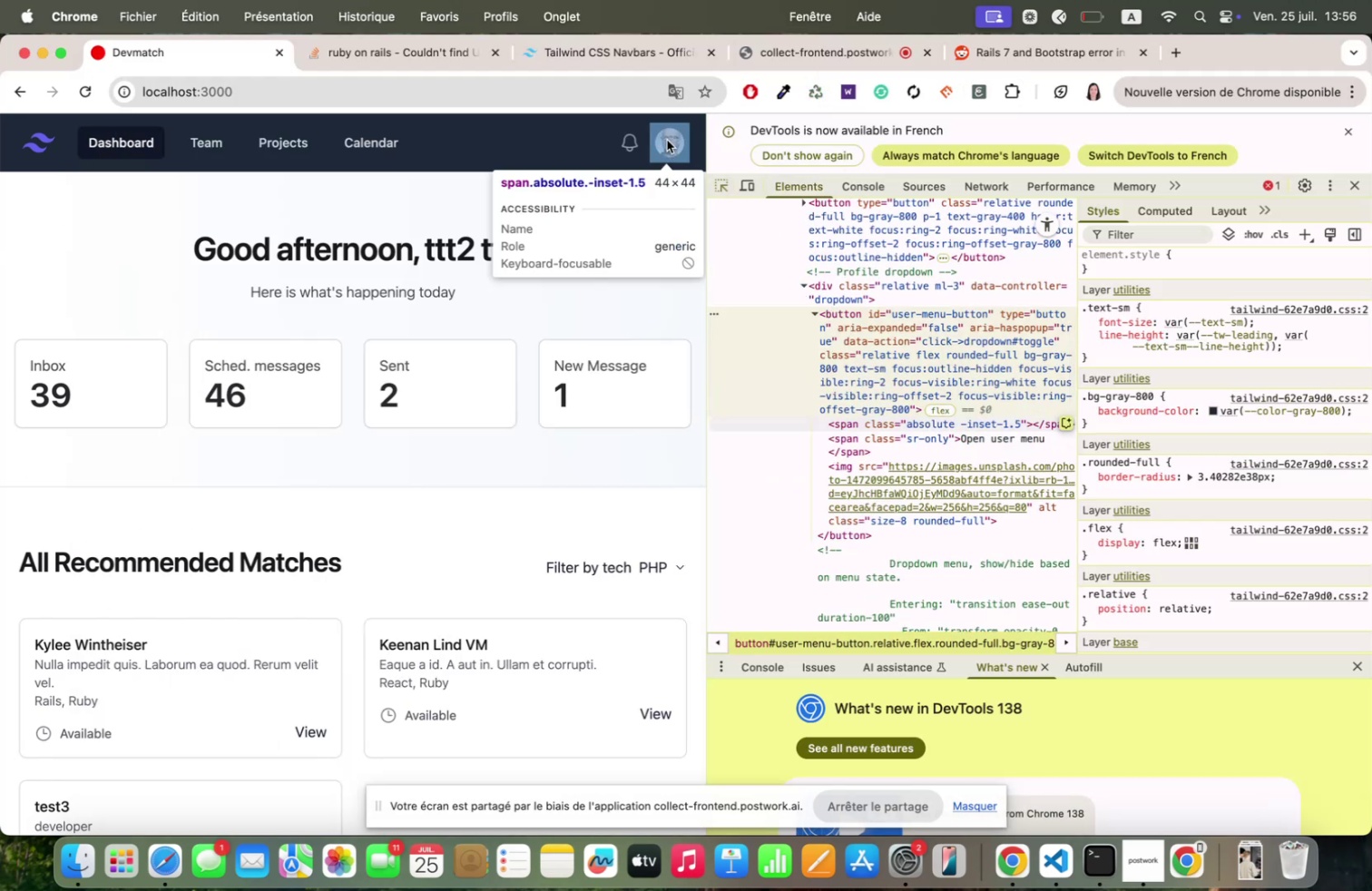 
left_click([667, 140])
 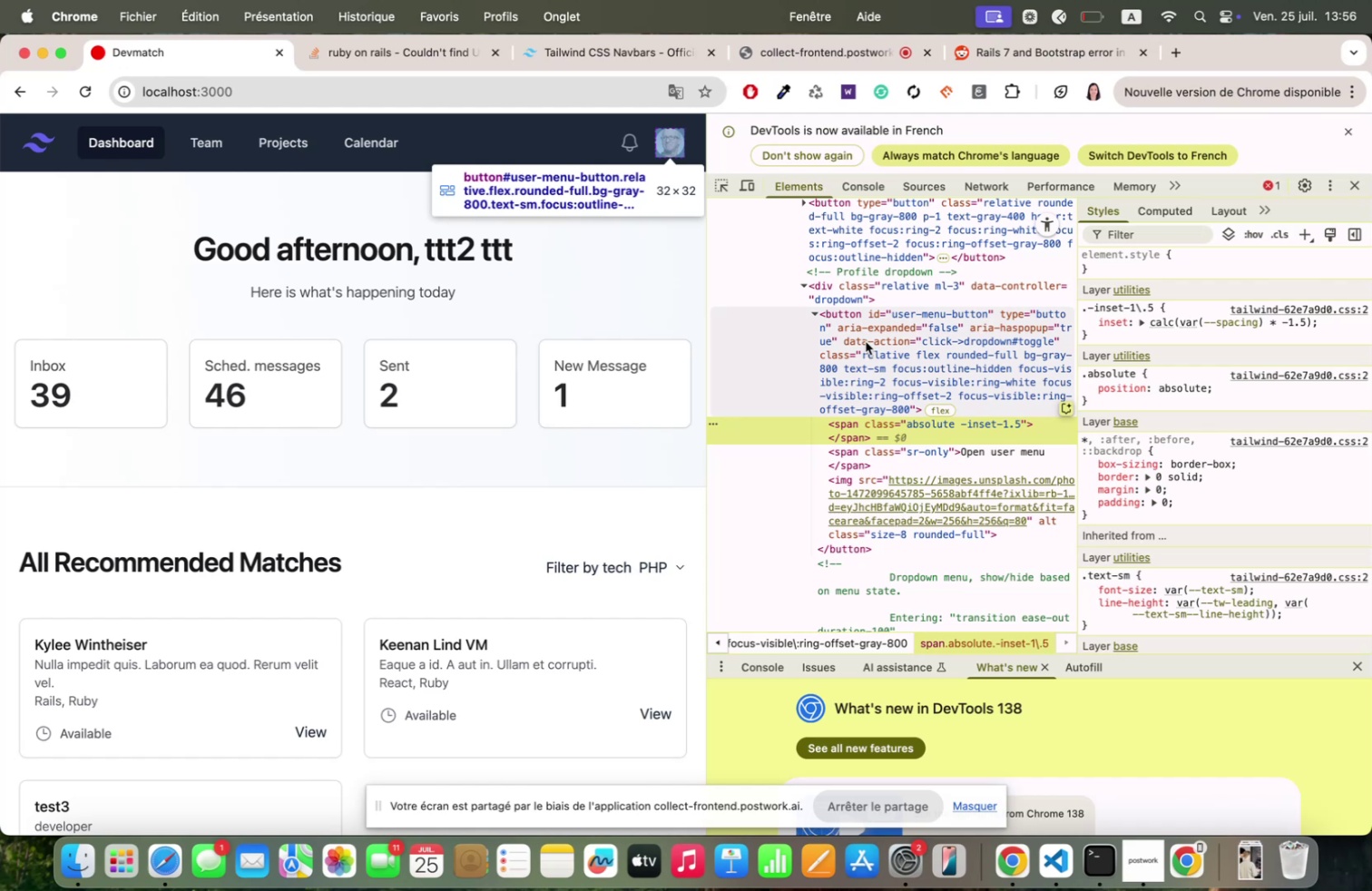 
wait(11.22)
 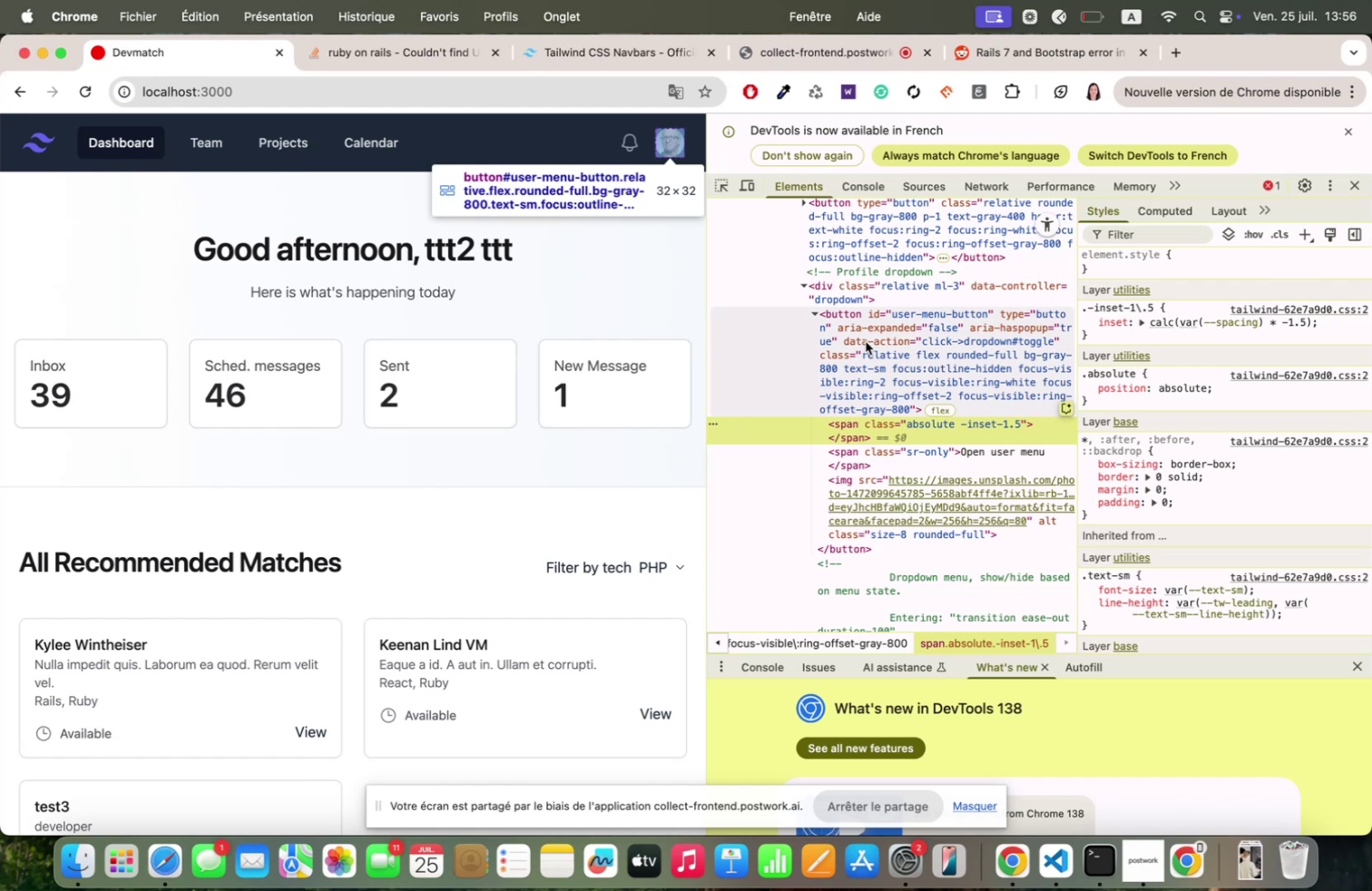 
left_click([657, 123])
 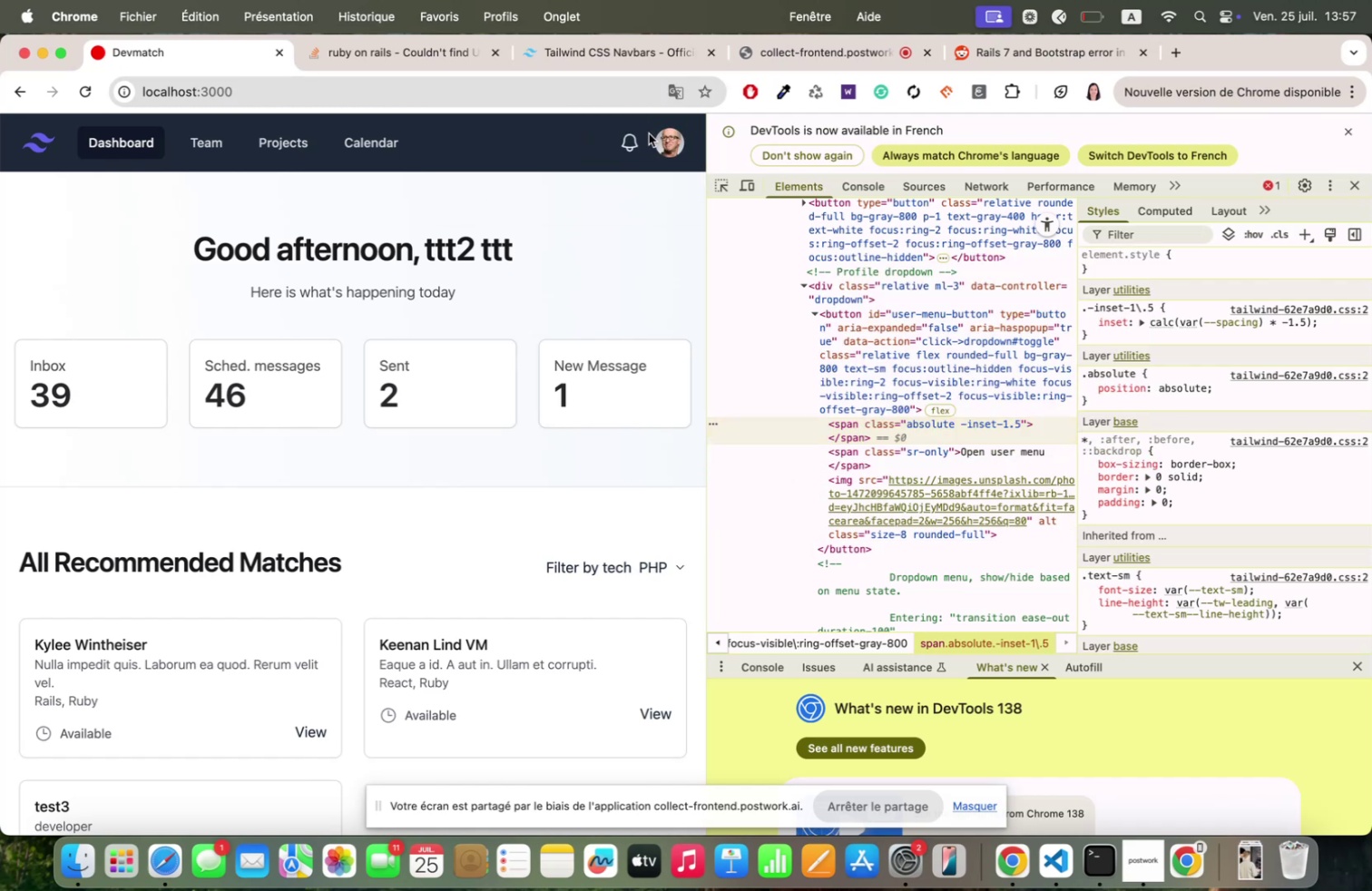 
left_click([649, 133])
 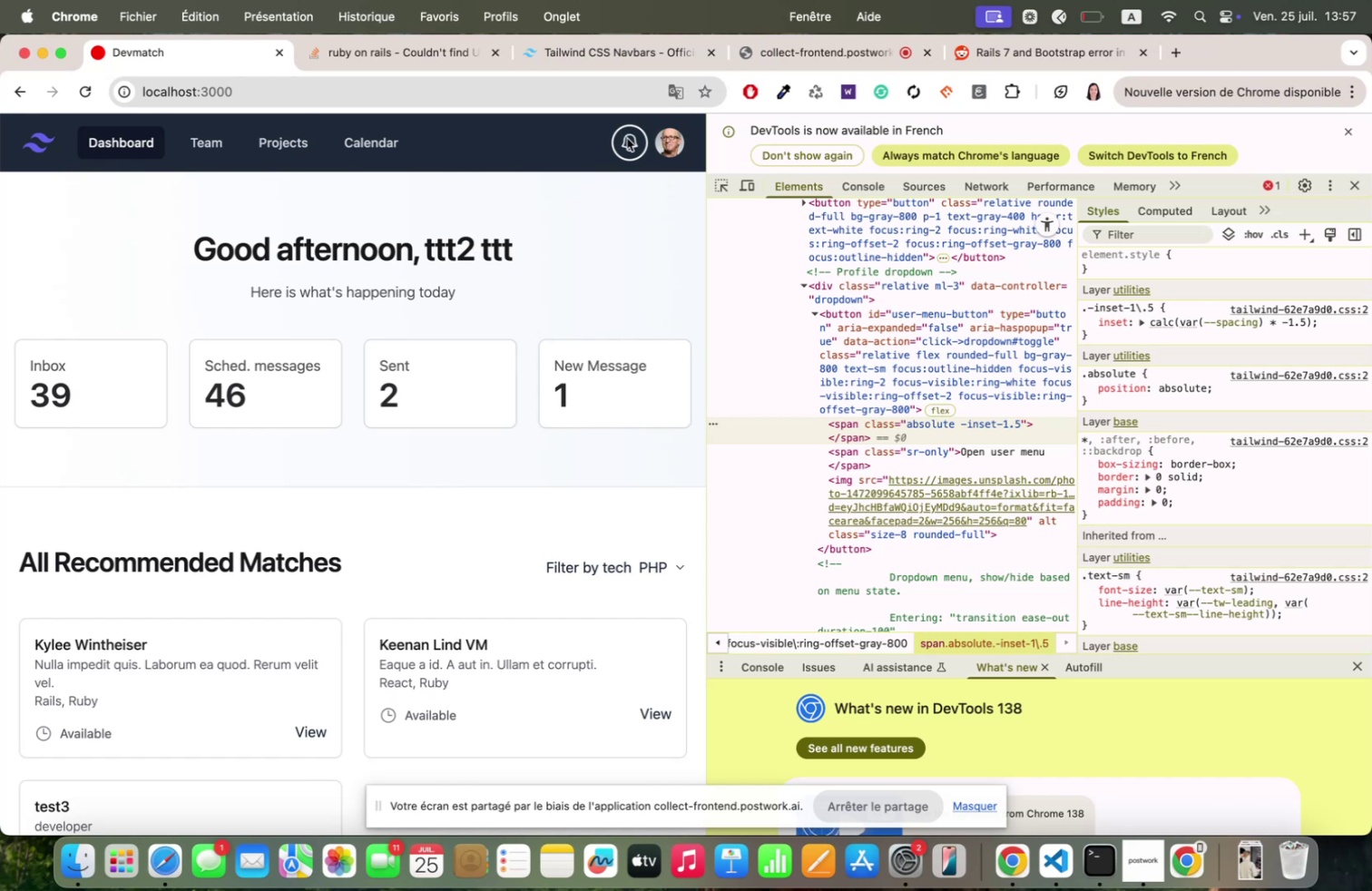 
left_click([626, 138])
 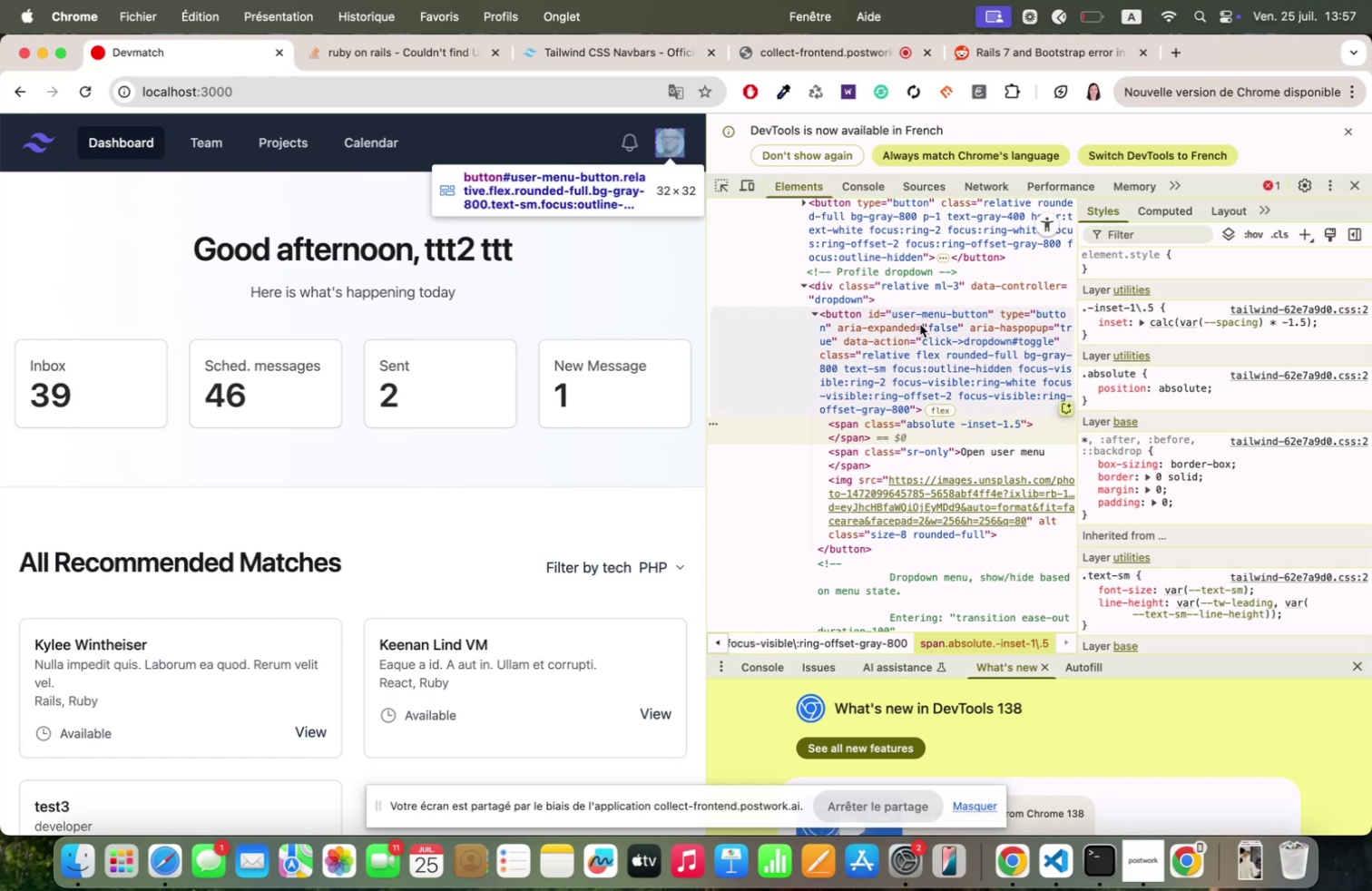 
left_click([916, 348])
 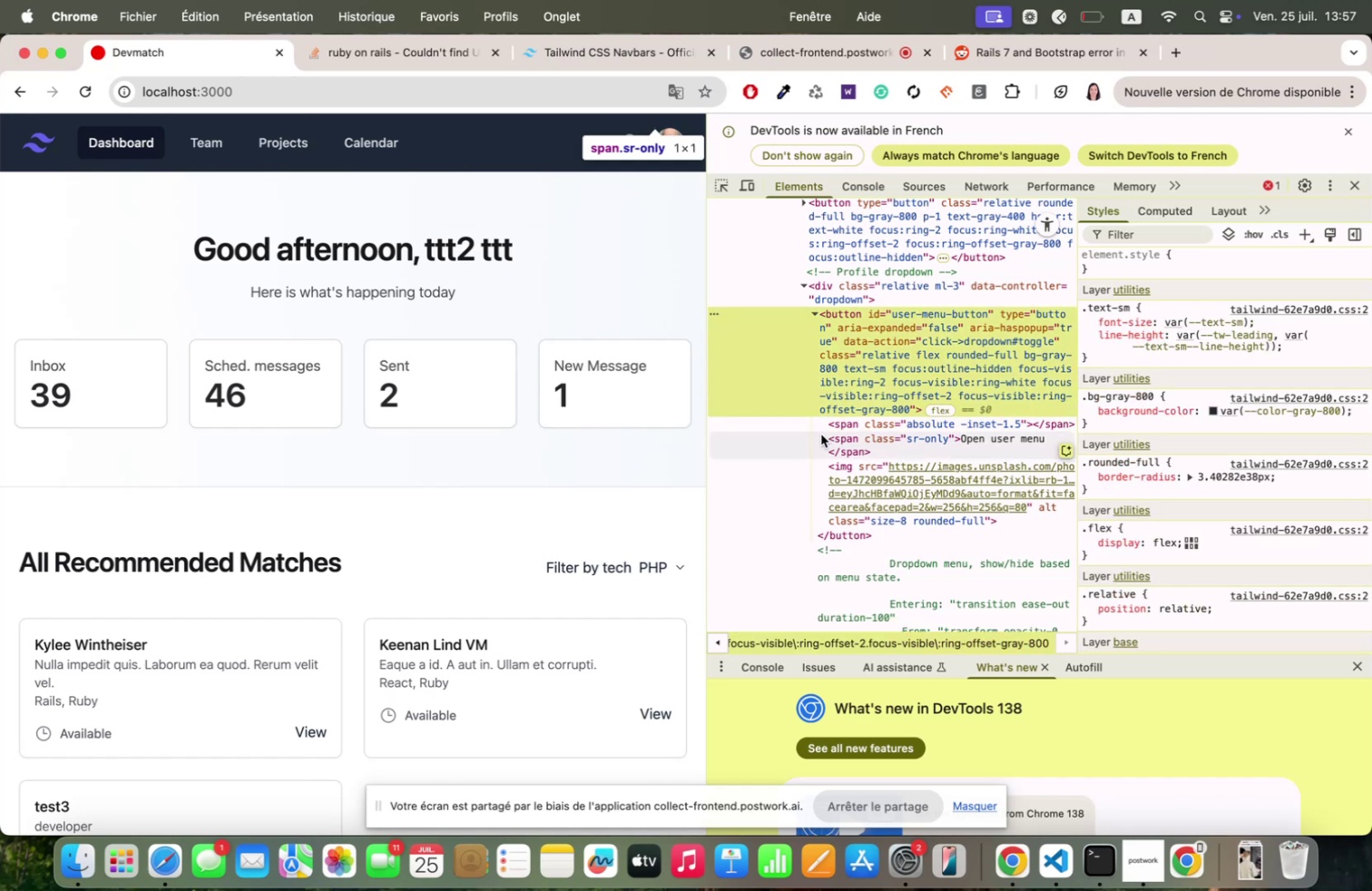 
scroll: coordinate [852, 498], scroll_direction: down, amount: 32.0
 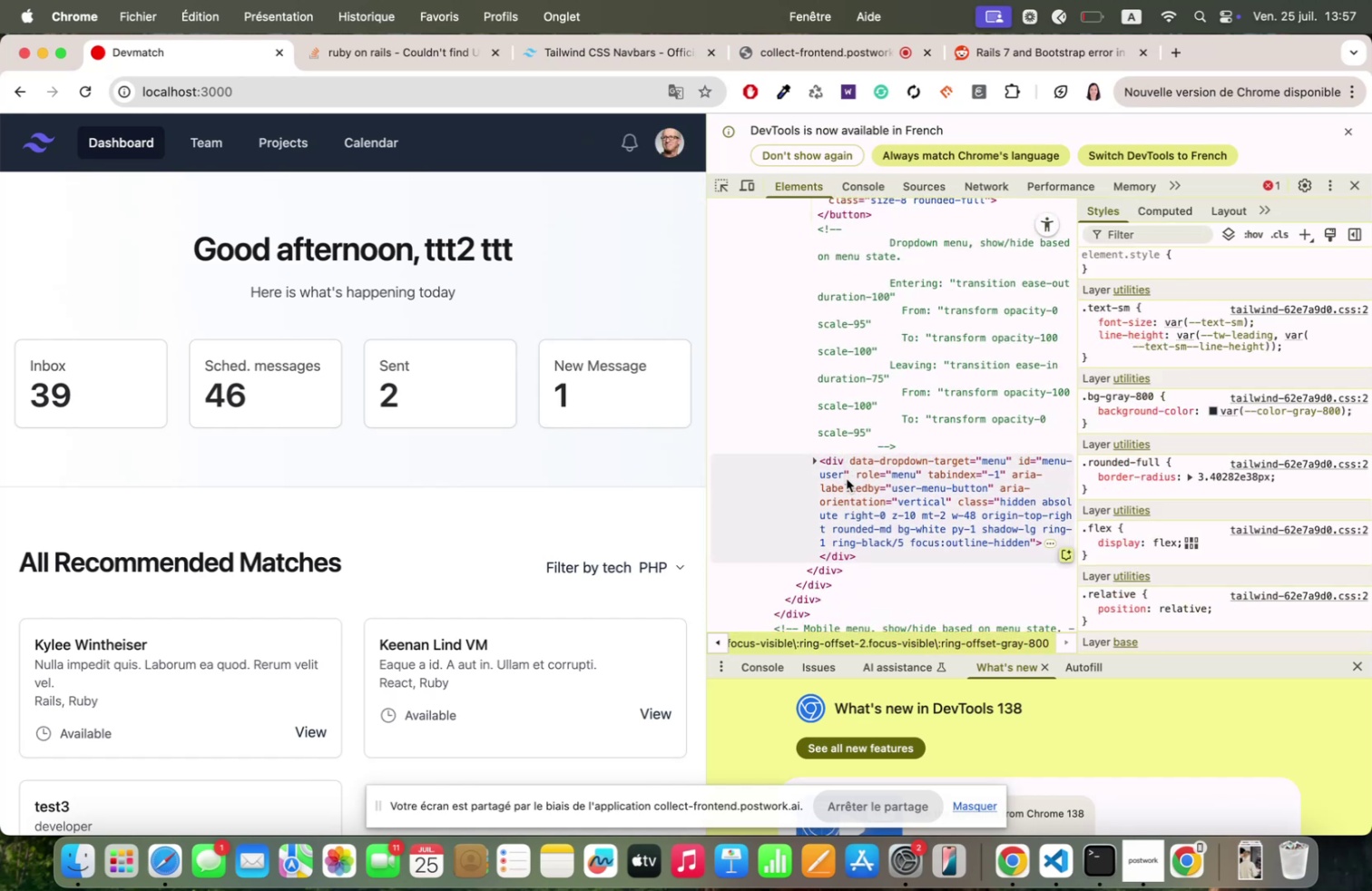 
left_click([847, 477])
 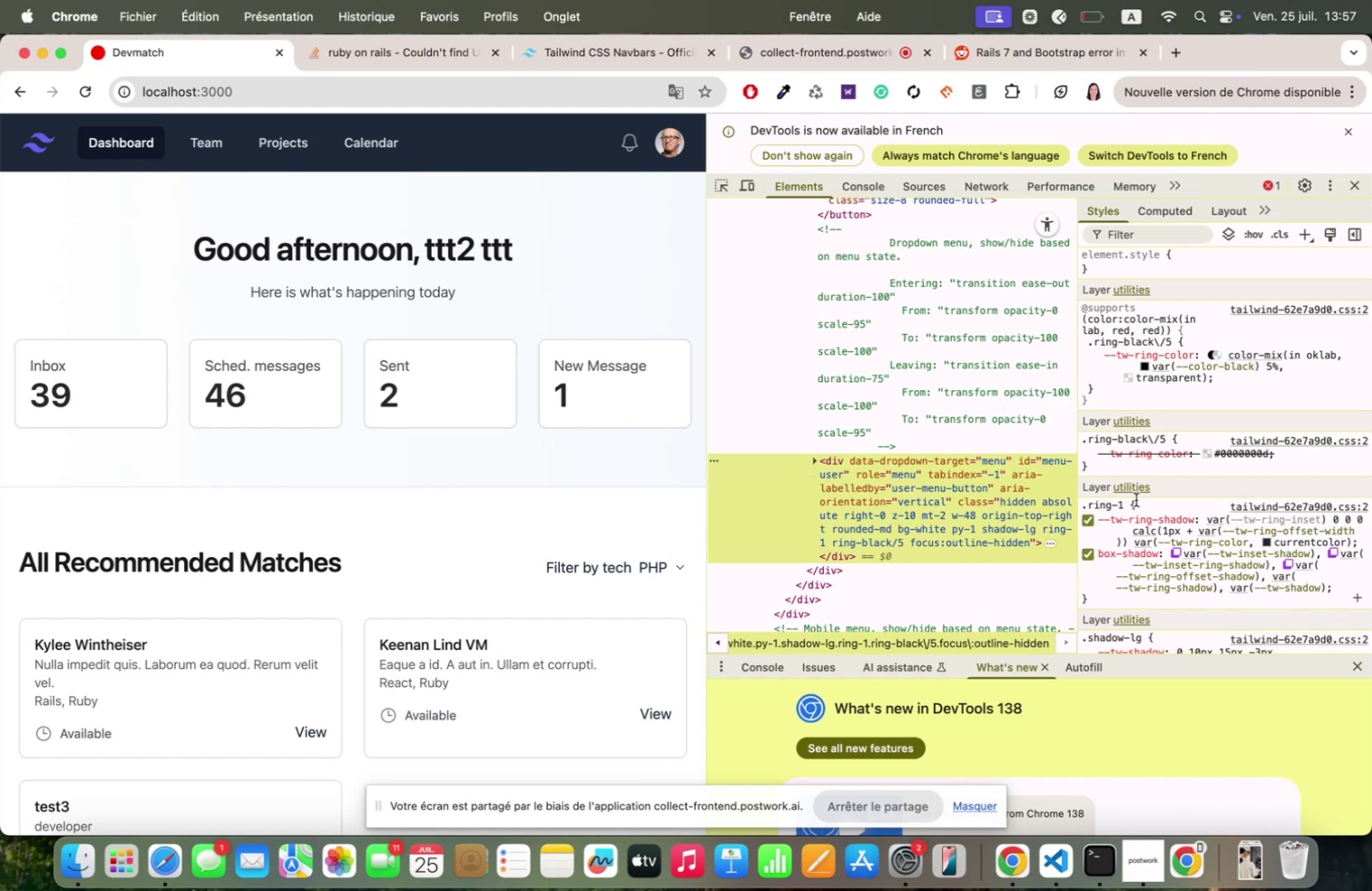 
scroll: coordinate [1166, 489], scroll_direction: down, amount: 18.0
 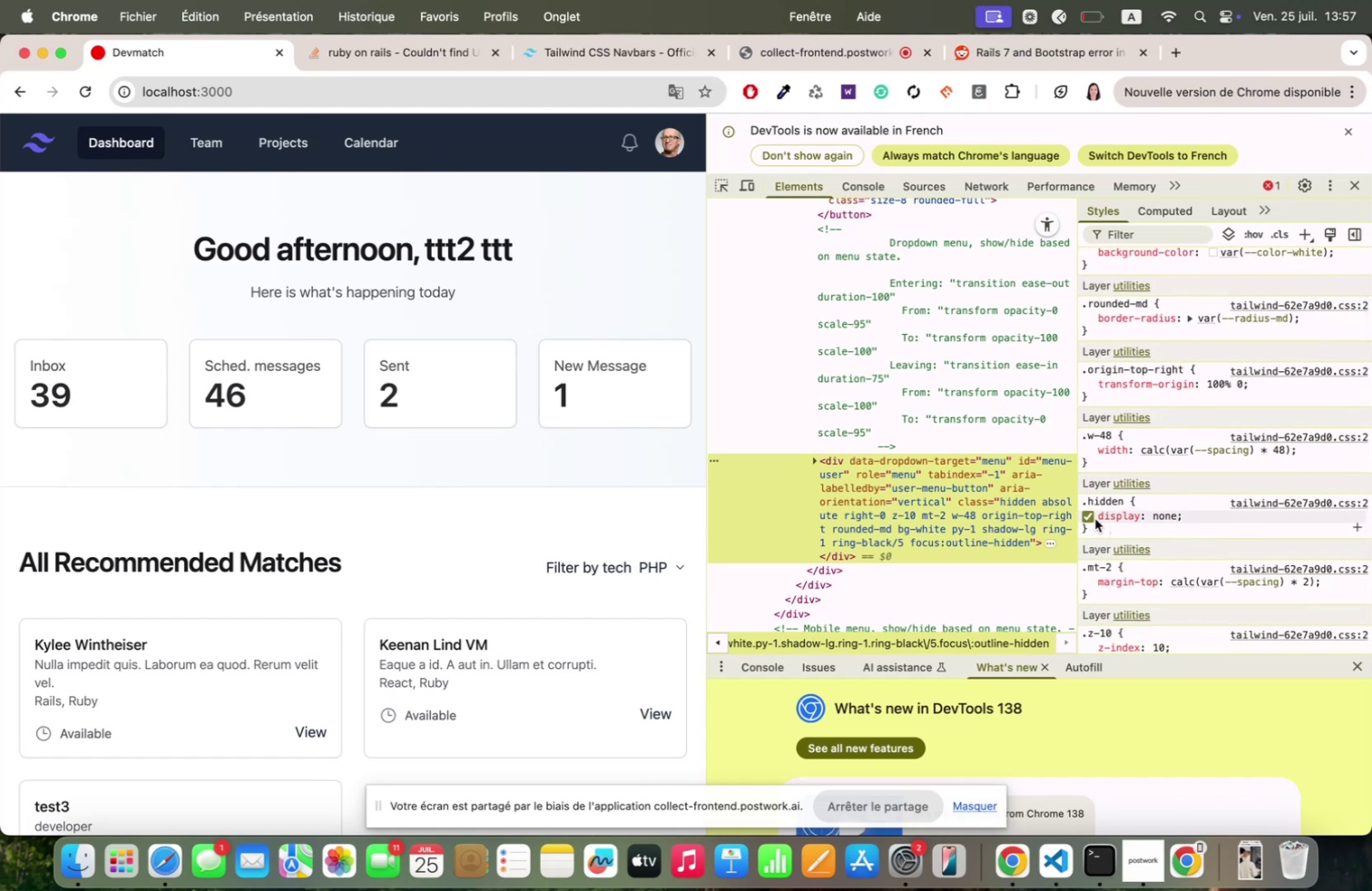 
left_click([1088, 512])
 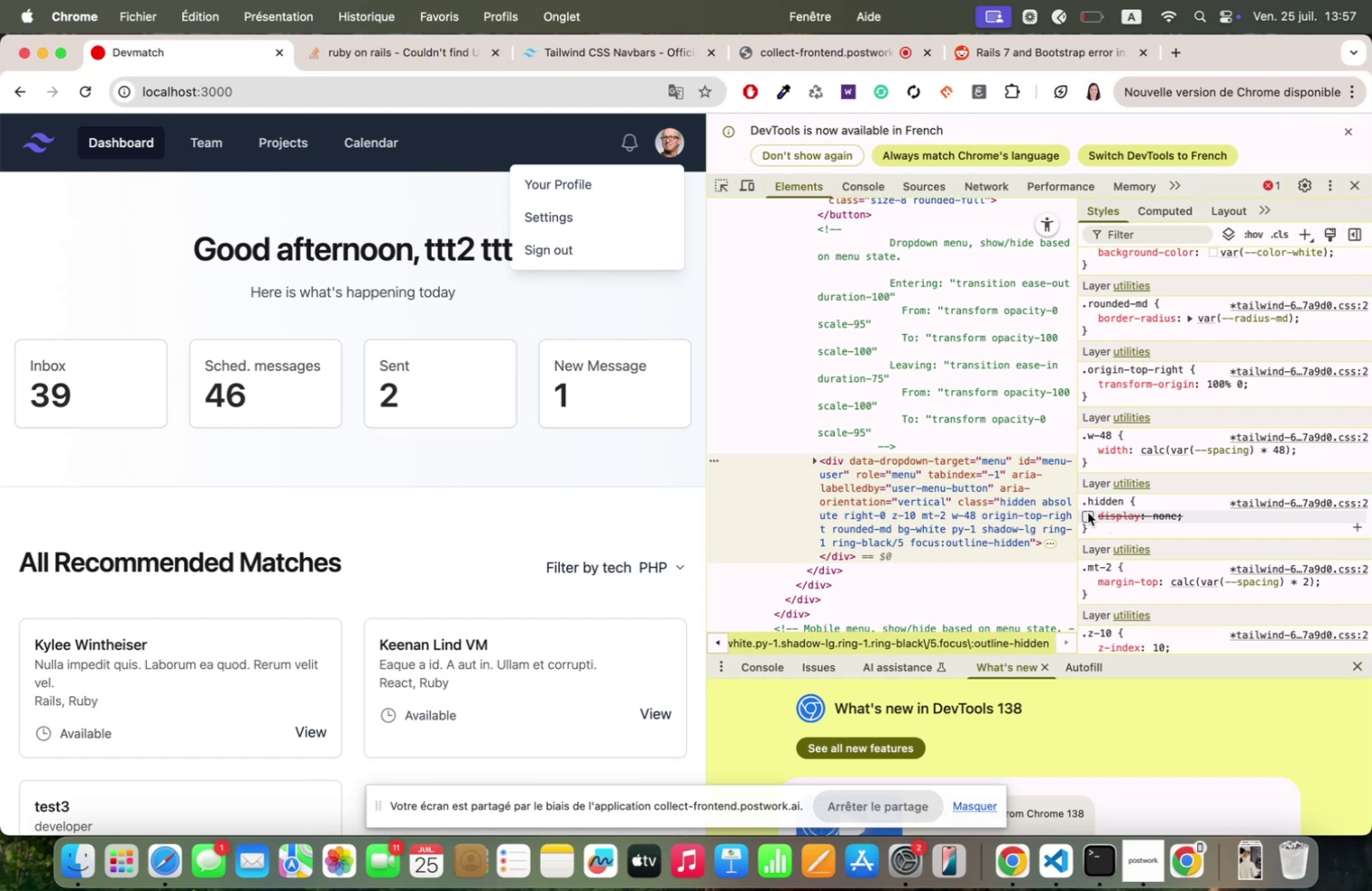 
wait(12.52)
 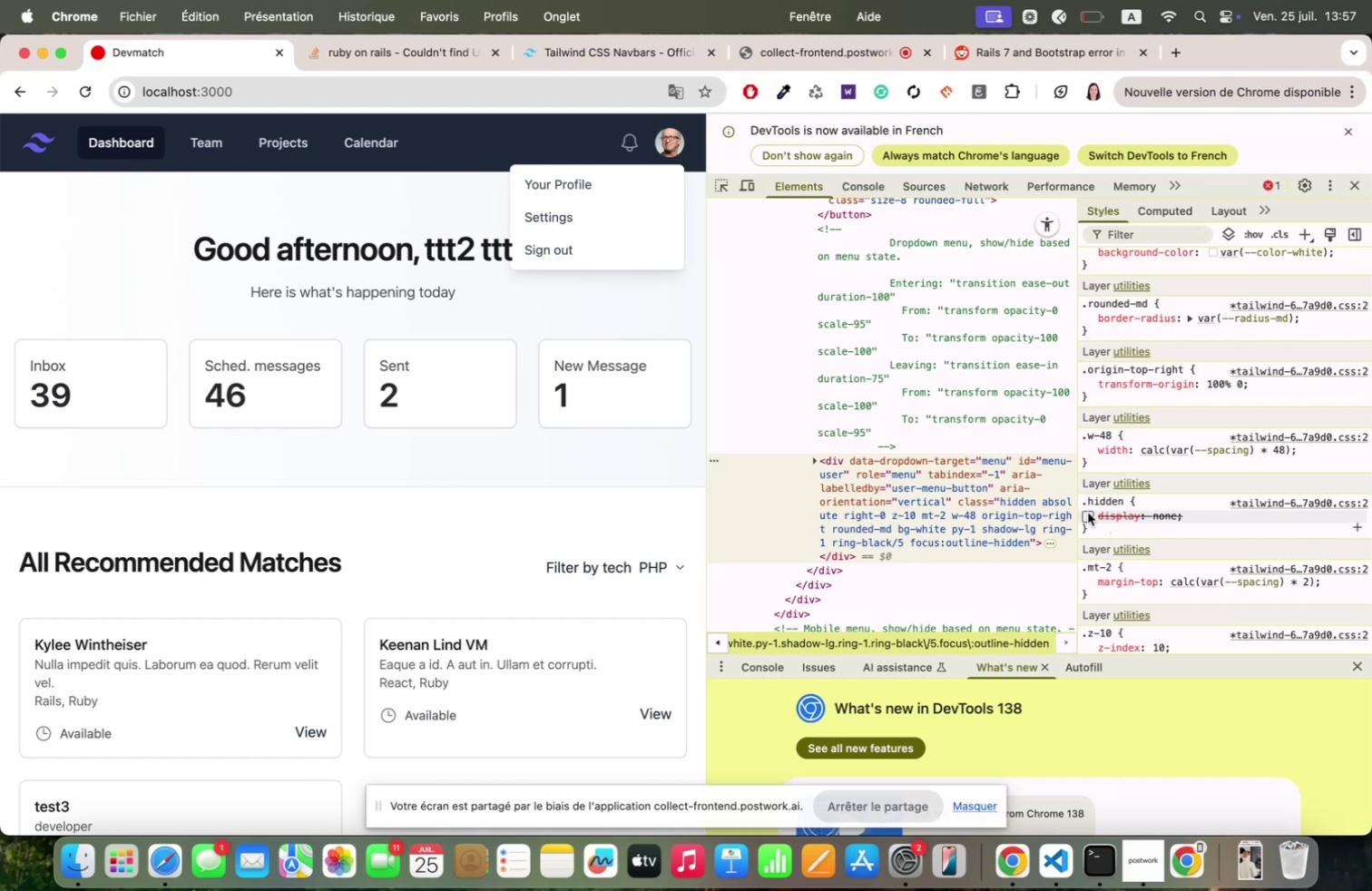 
left_click([1087, 519])
 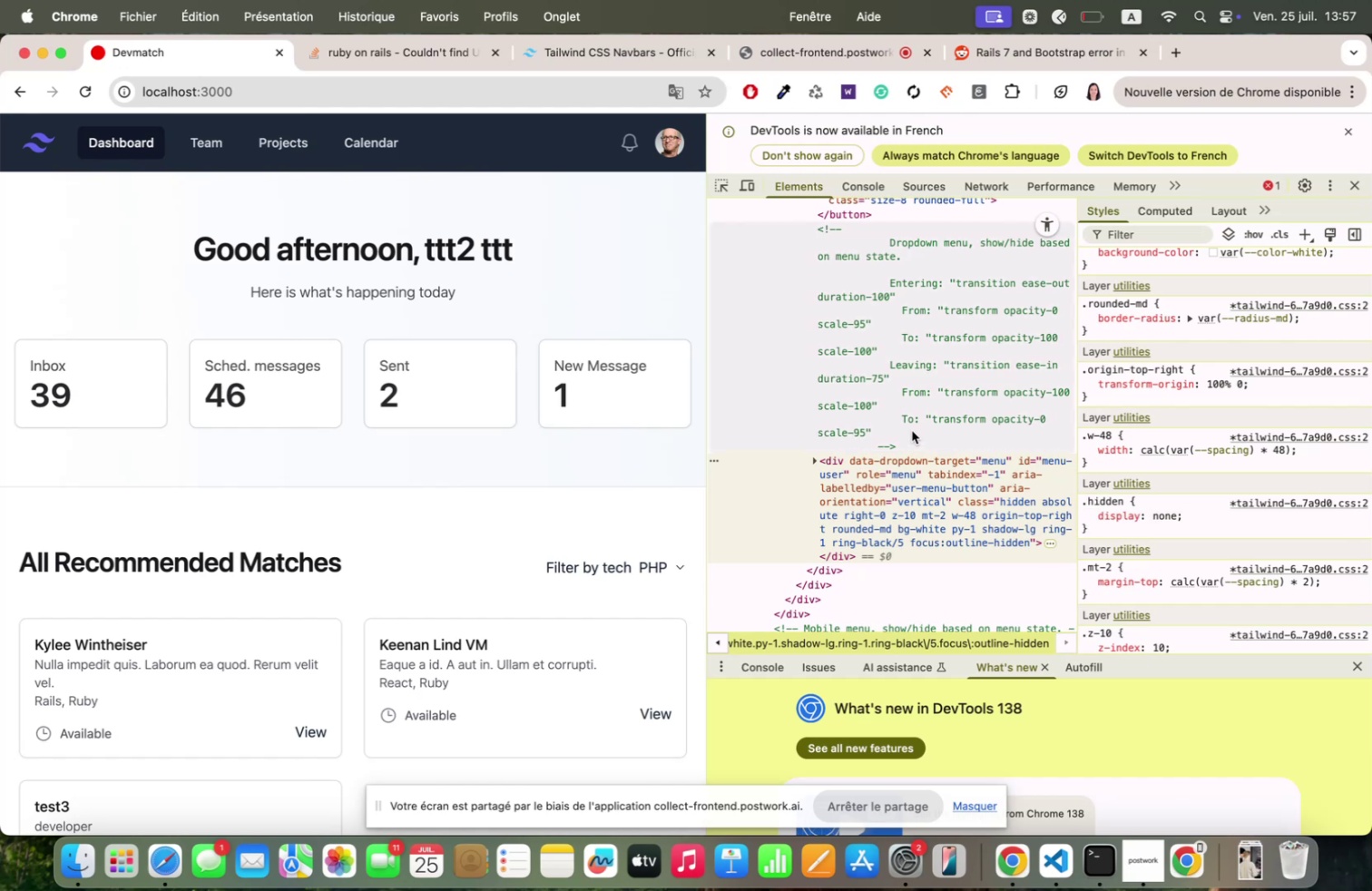 
scroll: coordinate [912, 430], scroll_direction: up, amount: 51.0
 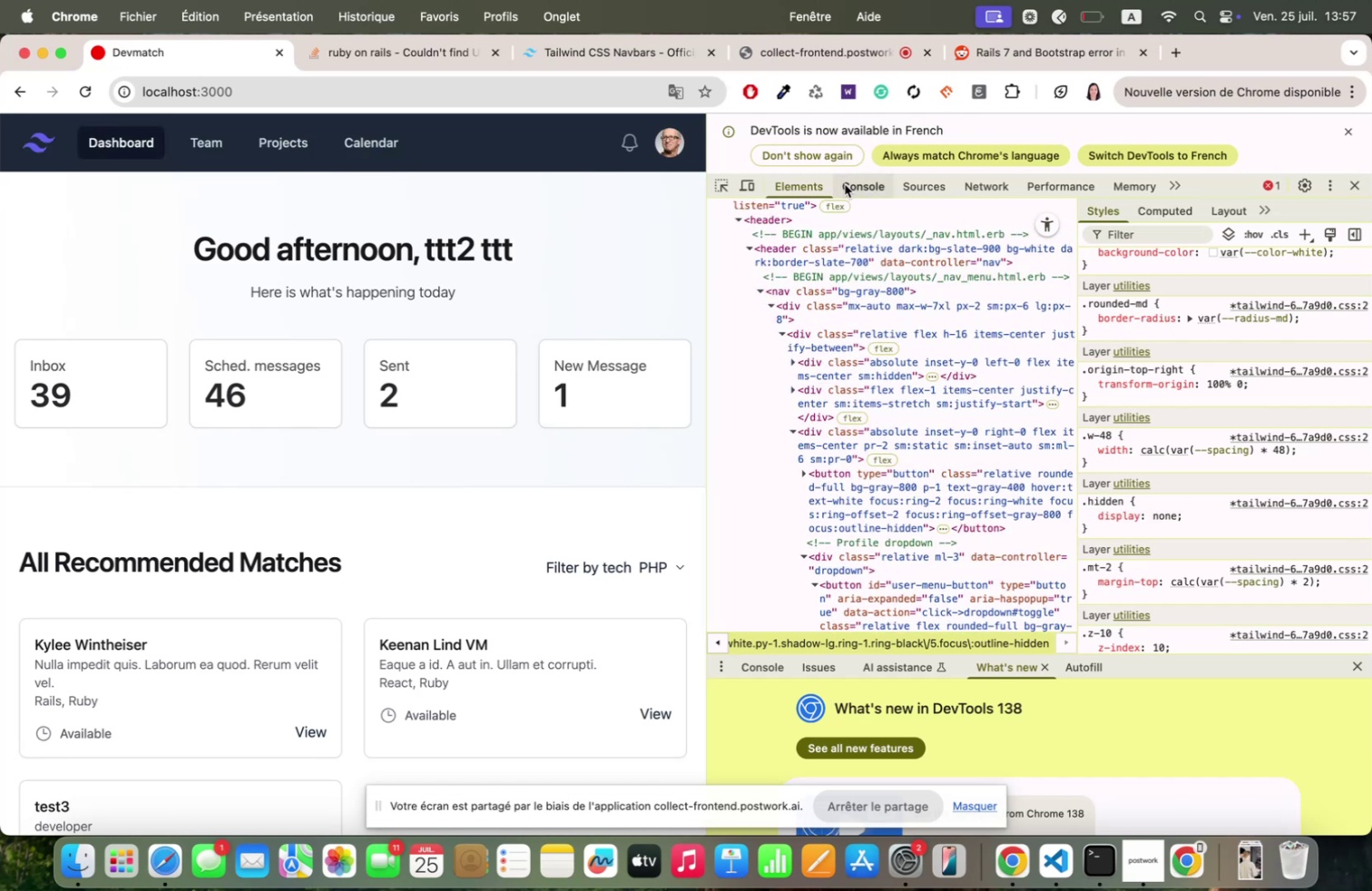 
left_click([853, 193])
 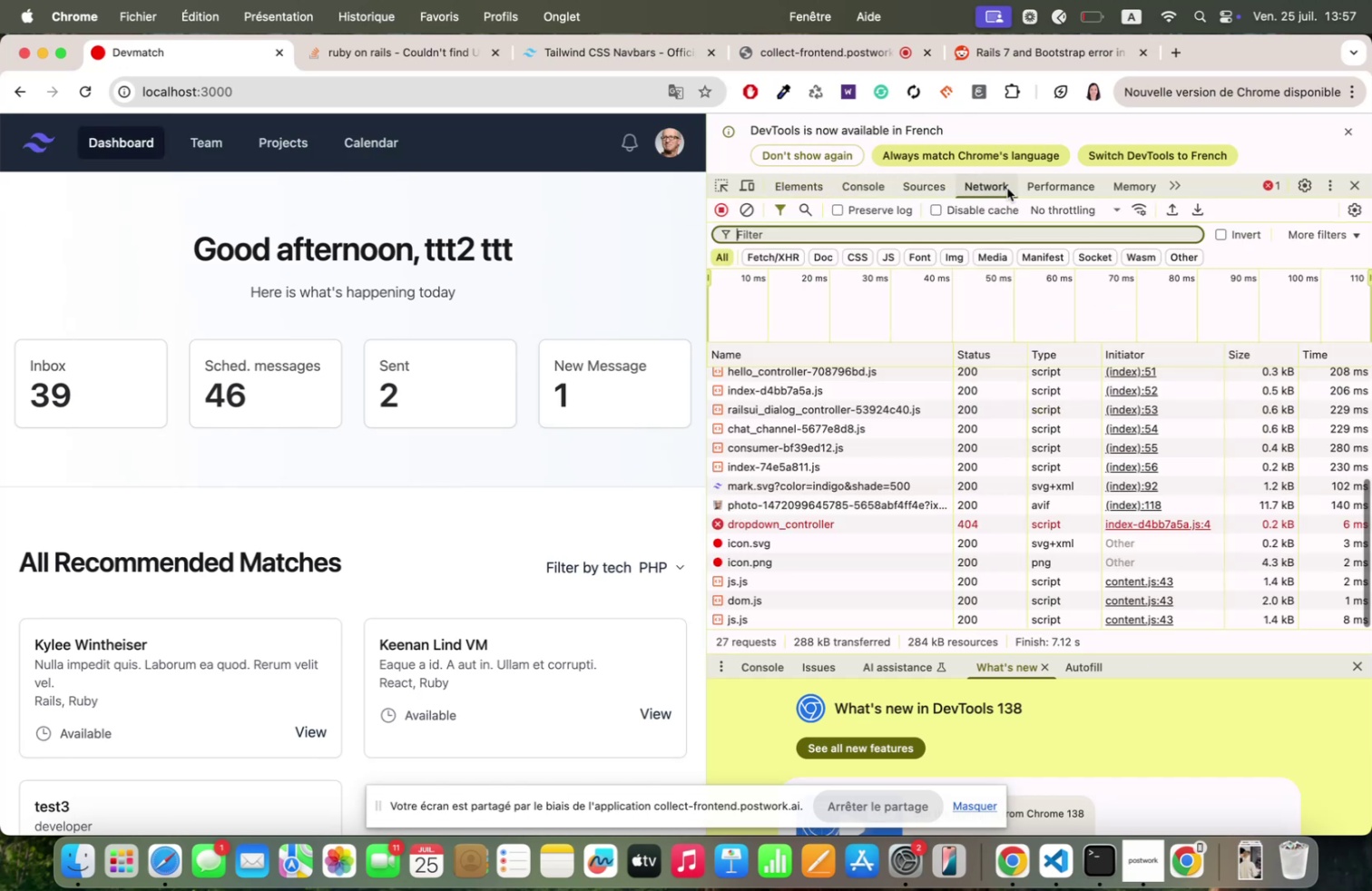 
scroll: coordinate [890, 468], scroll_direction: down, amount: 13.0
 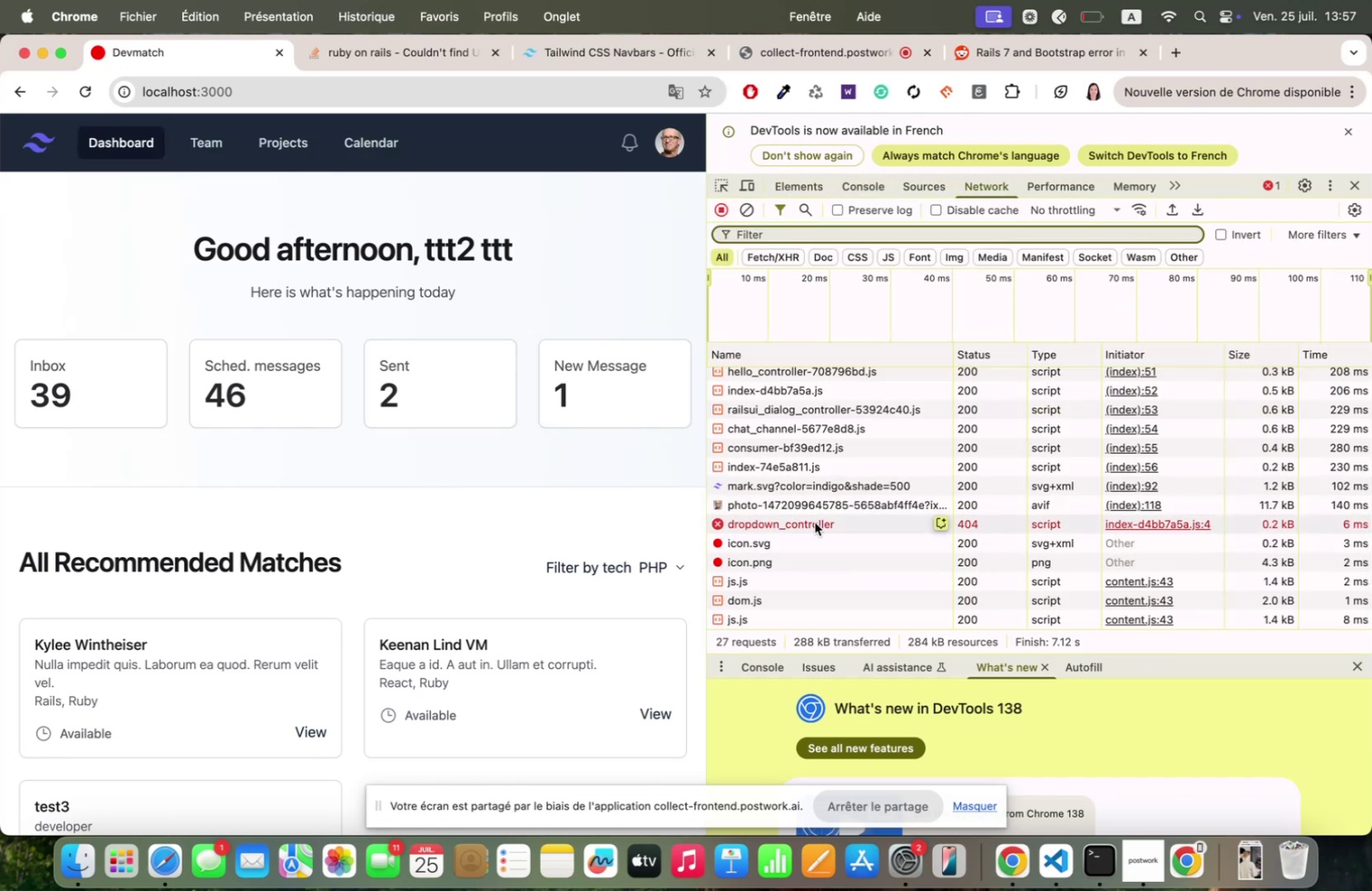 
left_click([815, 522])
 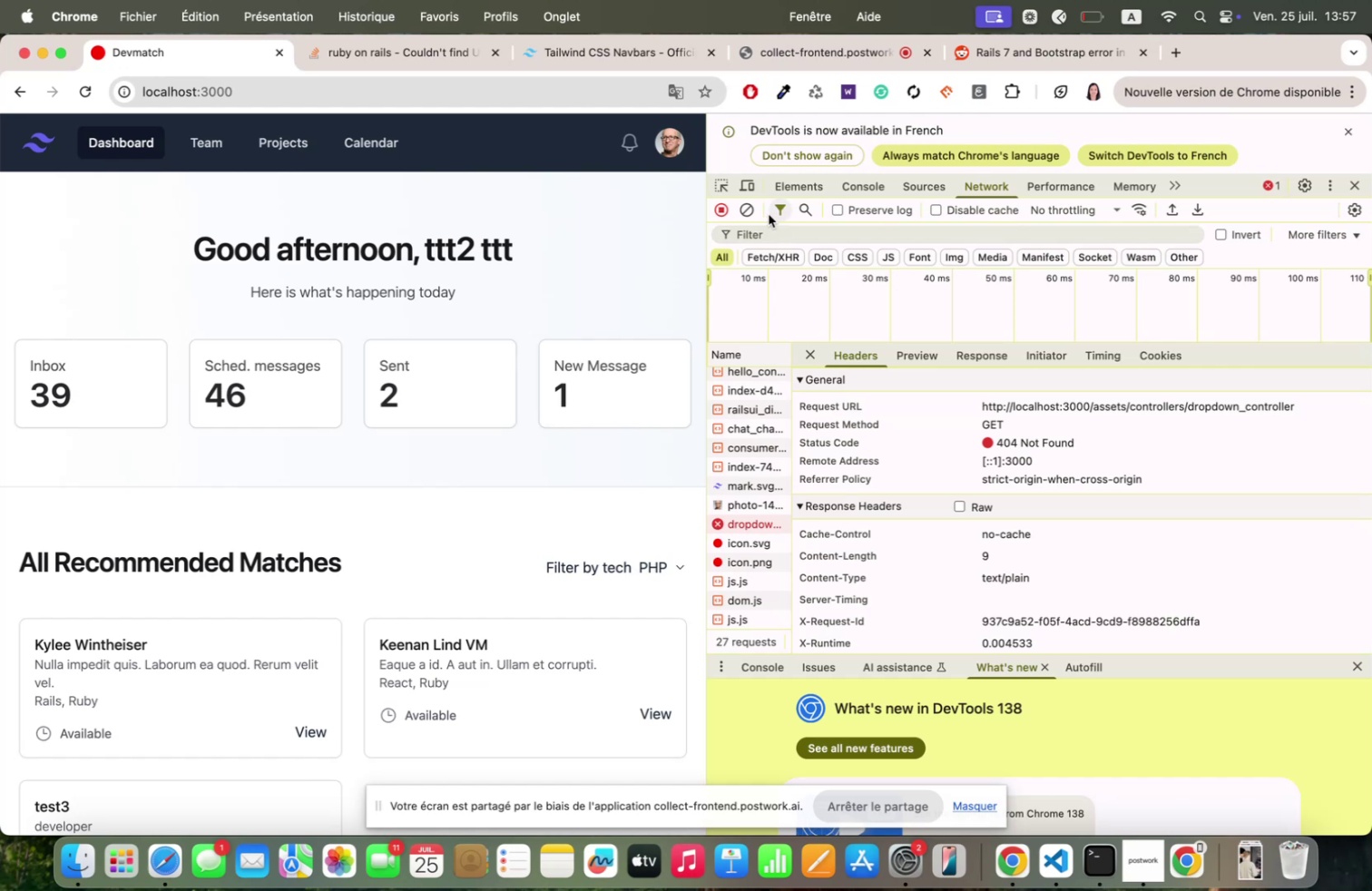 
left_click([746, 209])
 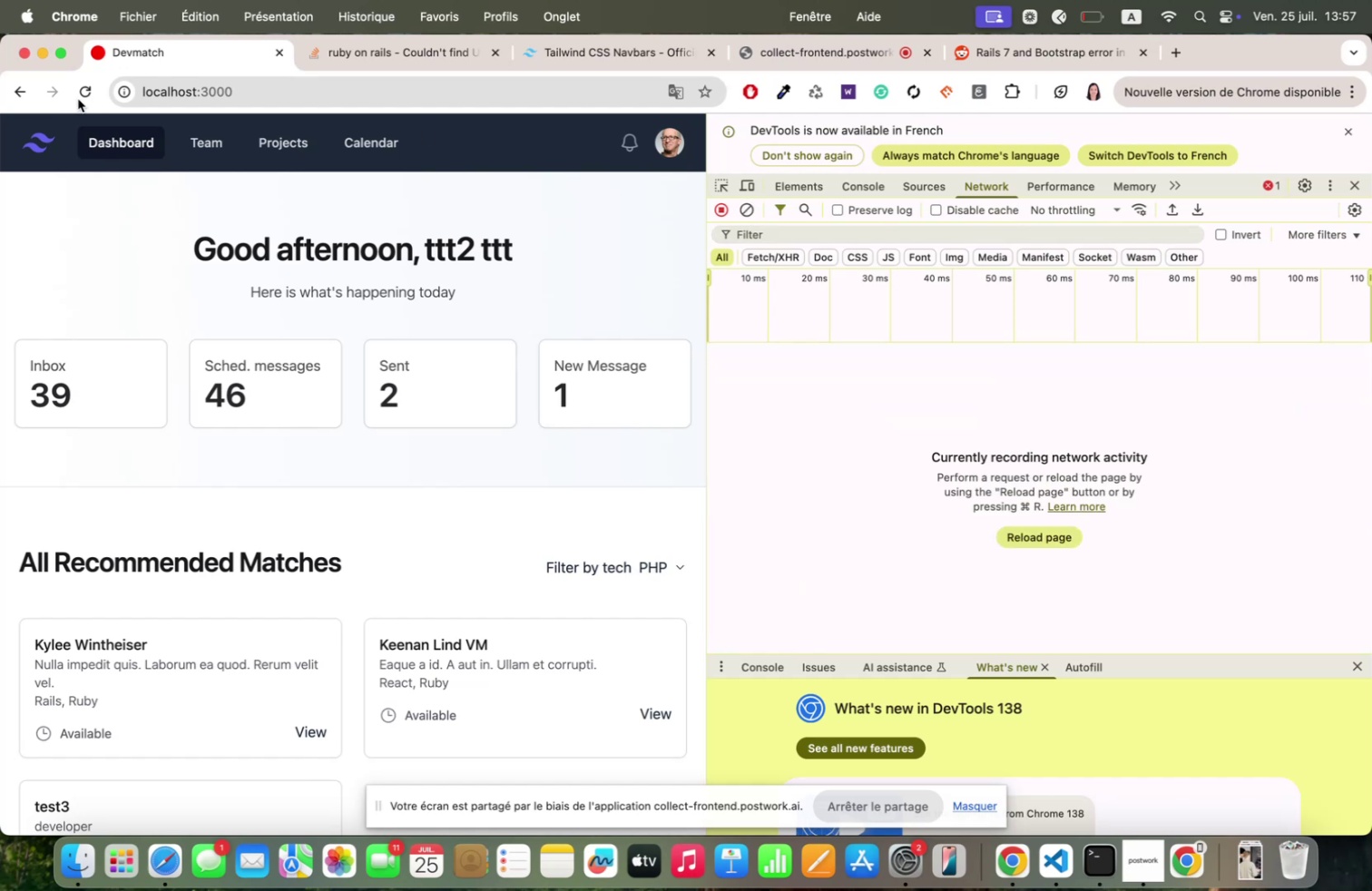 
left_click([83, 96])
 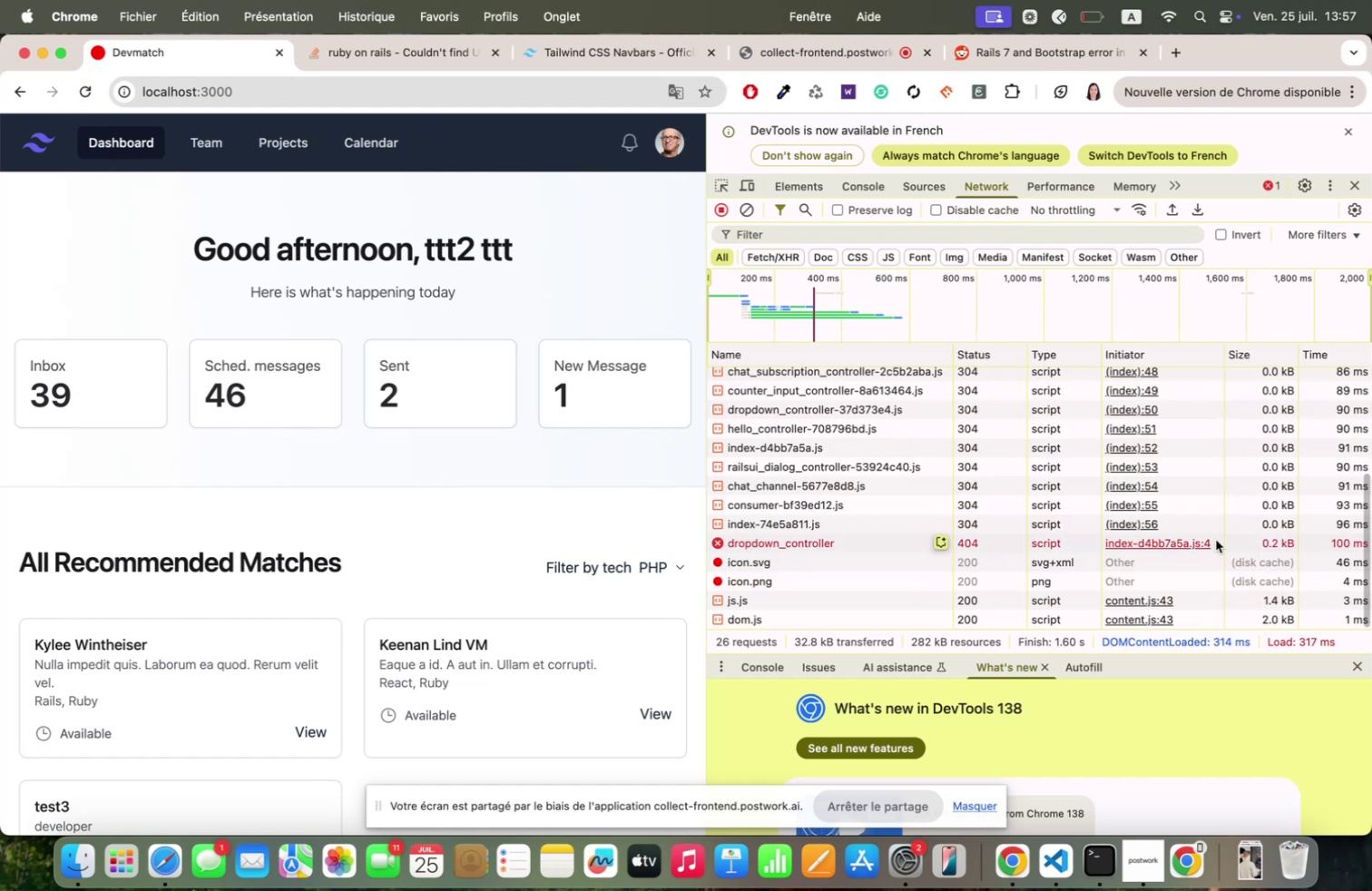 
left_click([1197, 543])
 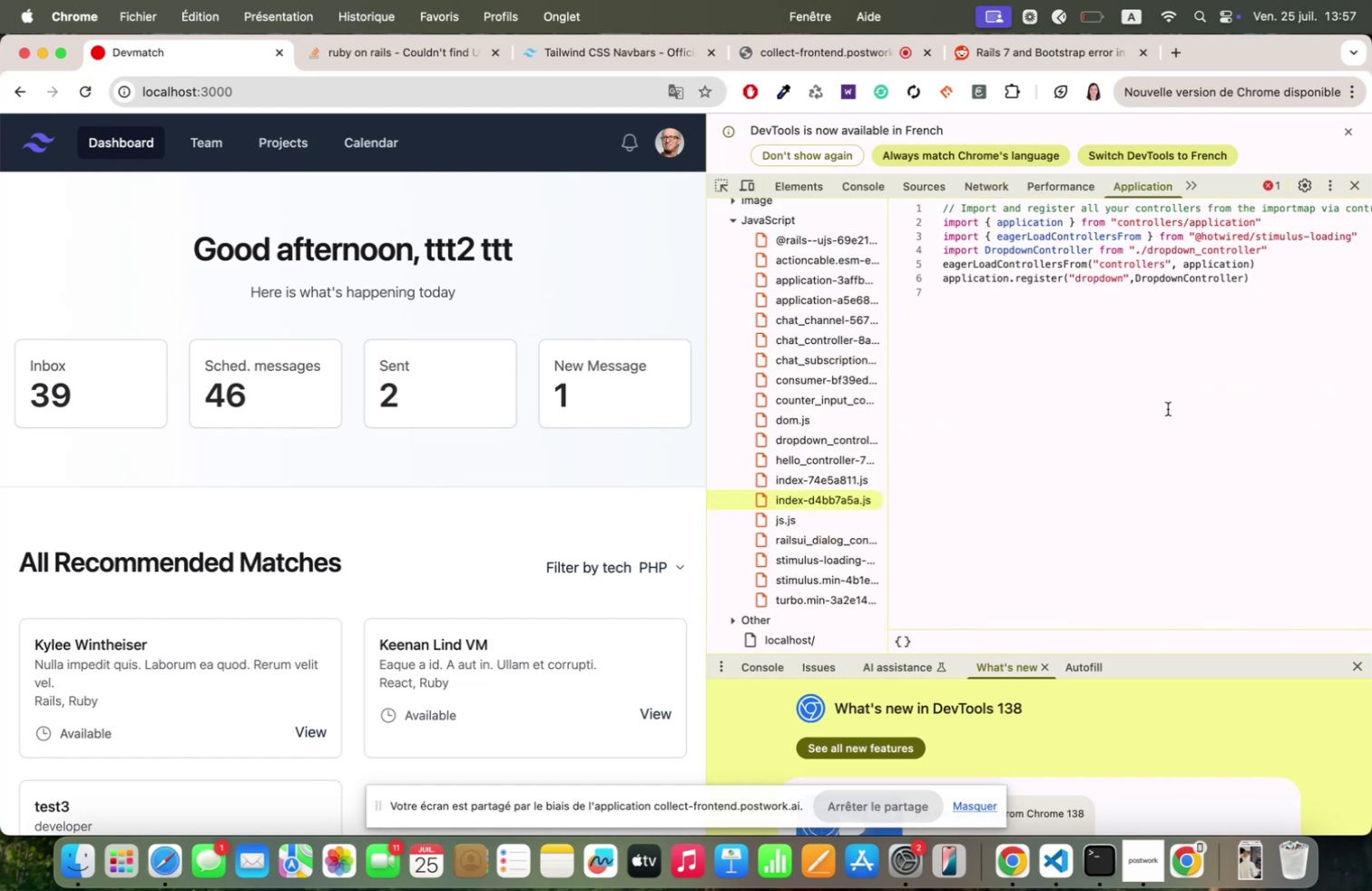 
scroll: coordinate [1213, 289], scroll_direction: down, amount: 2.0
 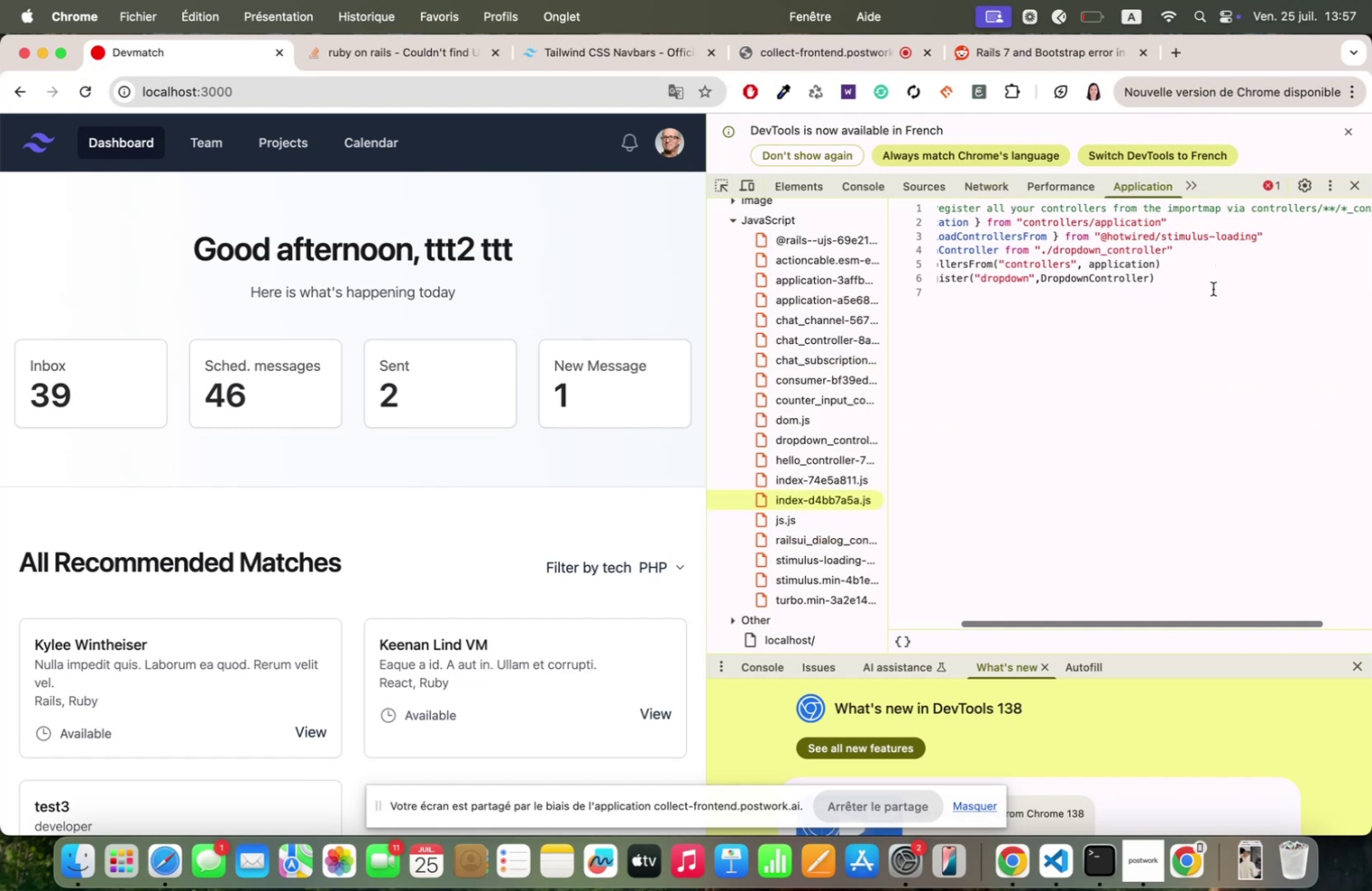 
scroll: coordinate [1213, 289], scroll_direction: up, amount: 29.0
 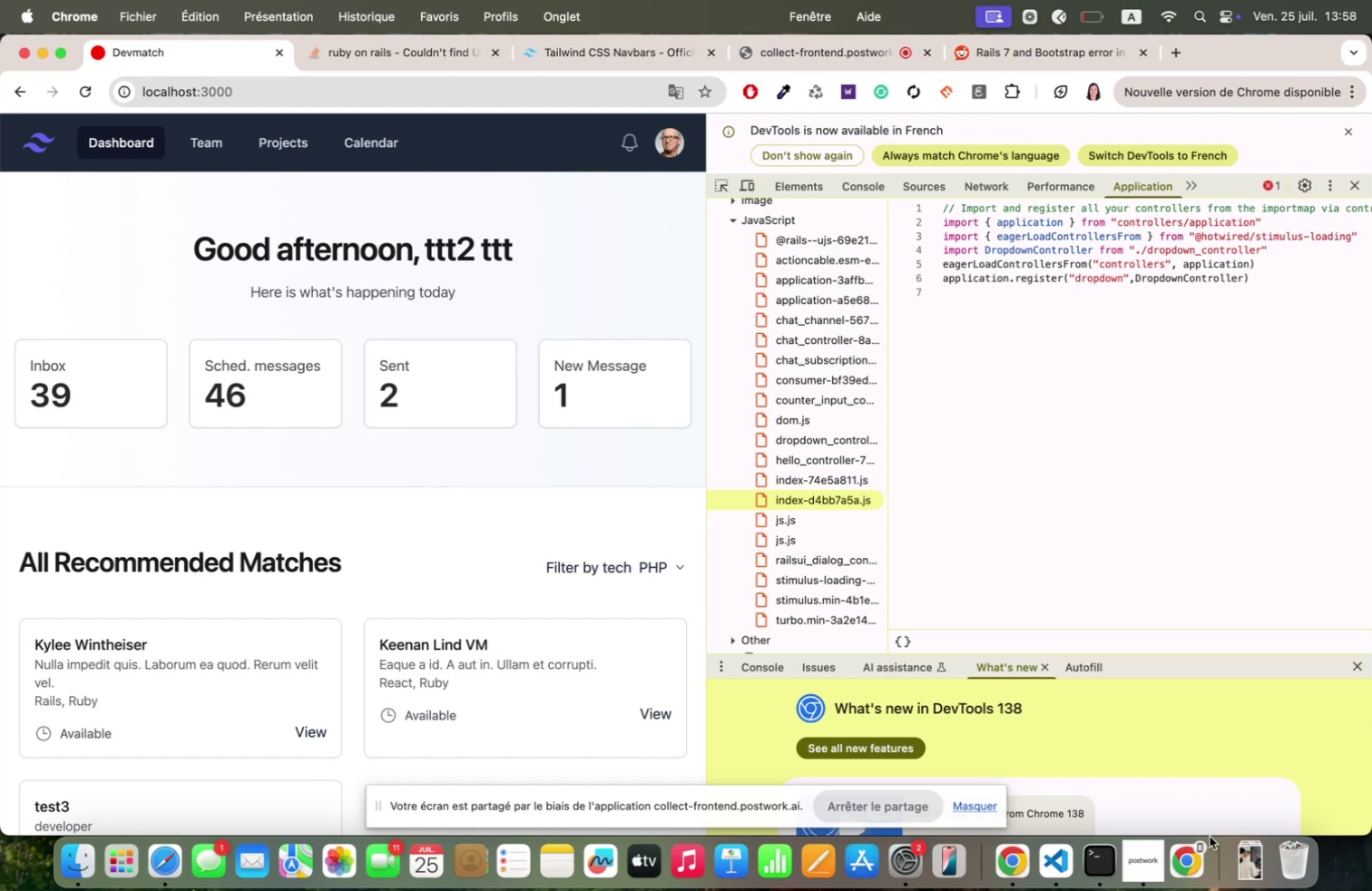 
wait(17.68)
 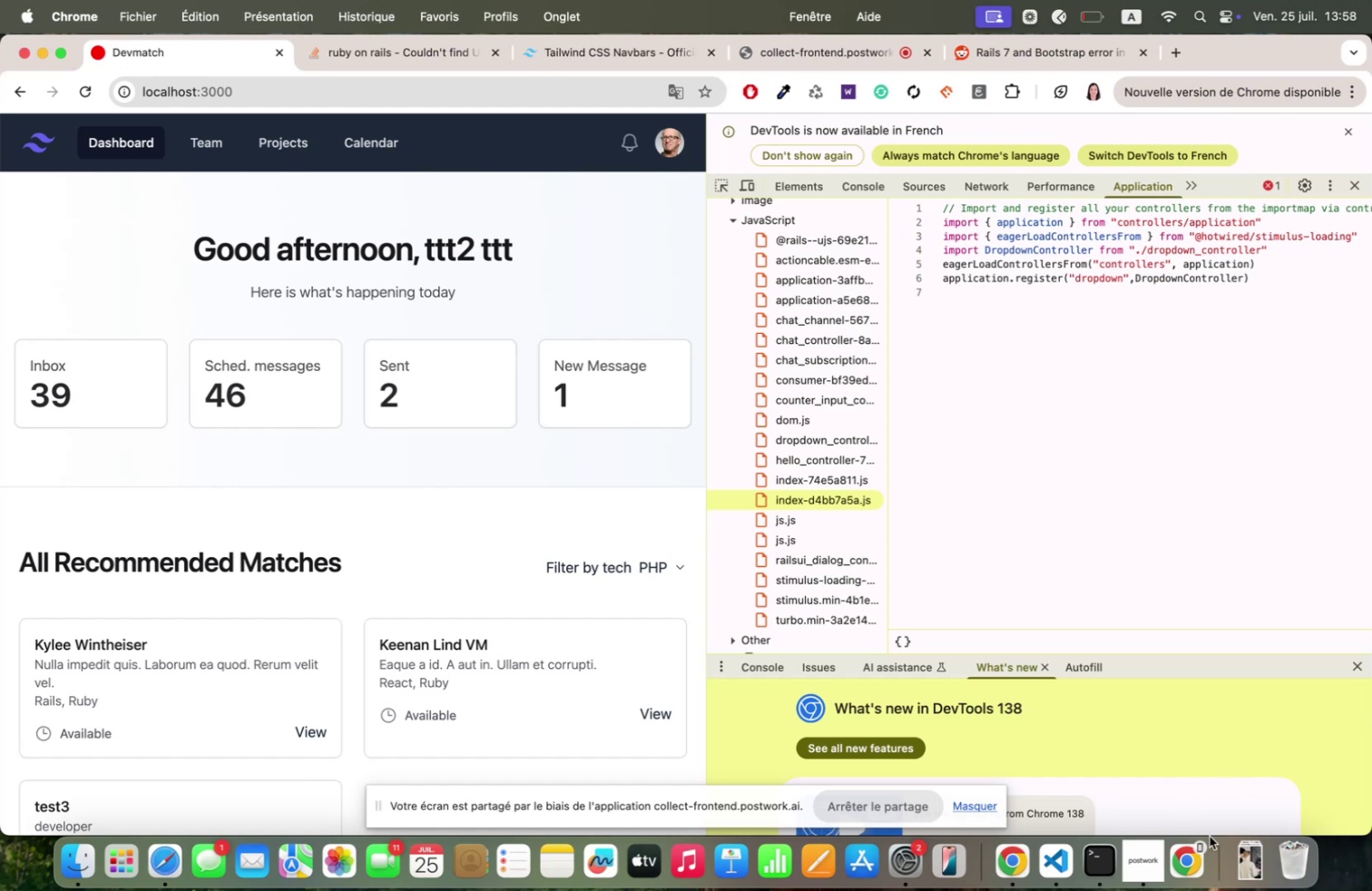 
left_click([1171, 57])
 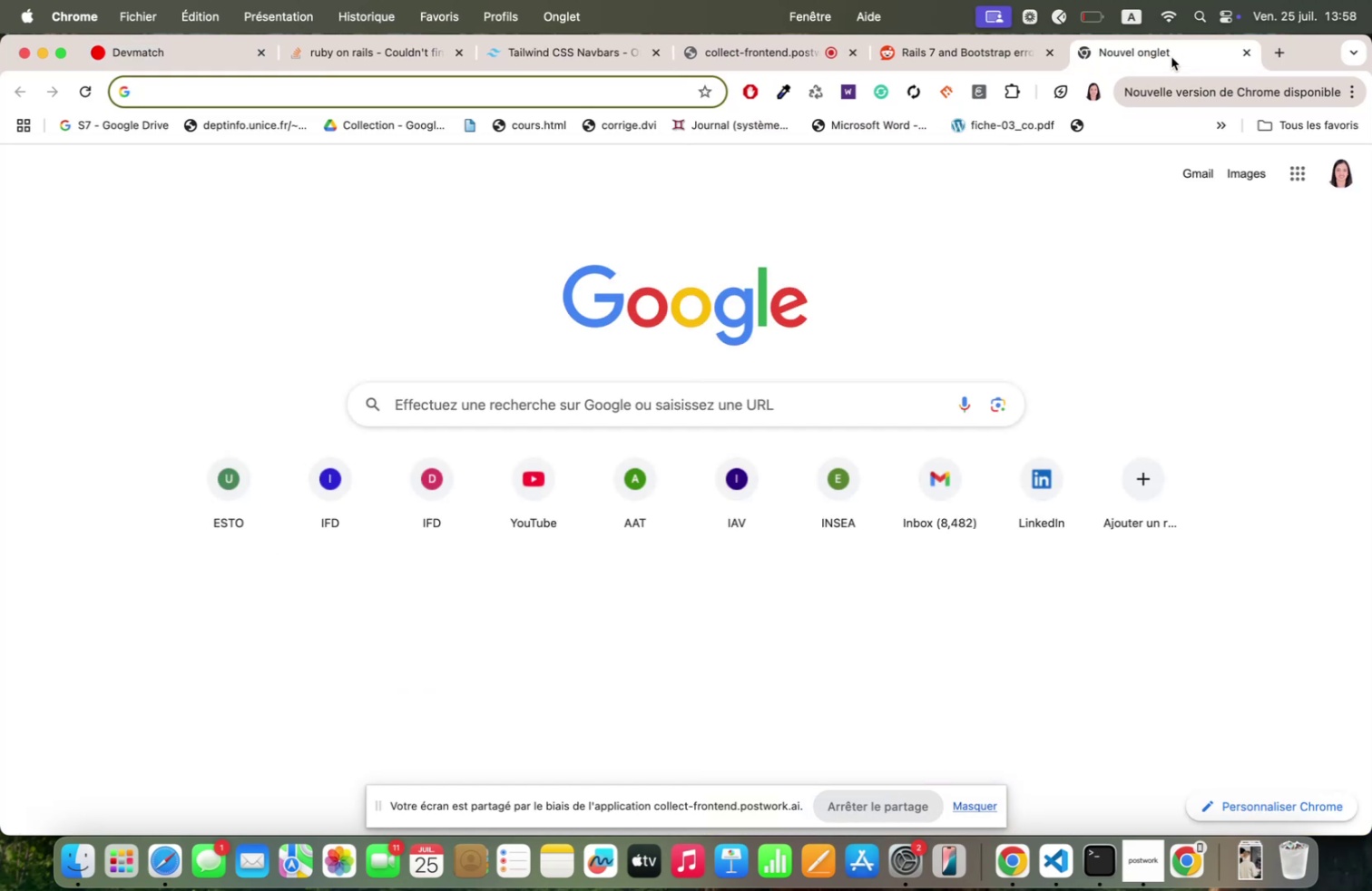 
type(cretqte controller js in rqils )
 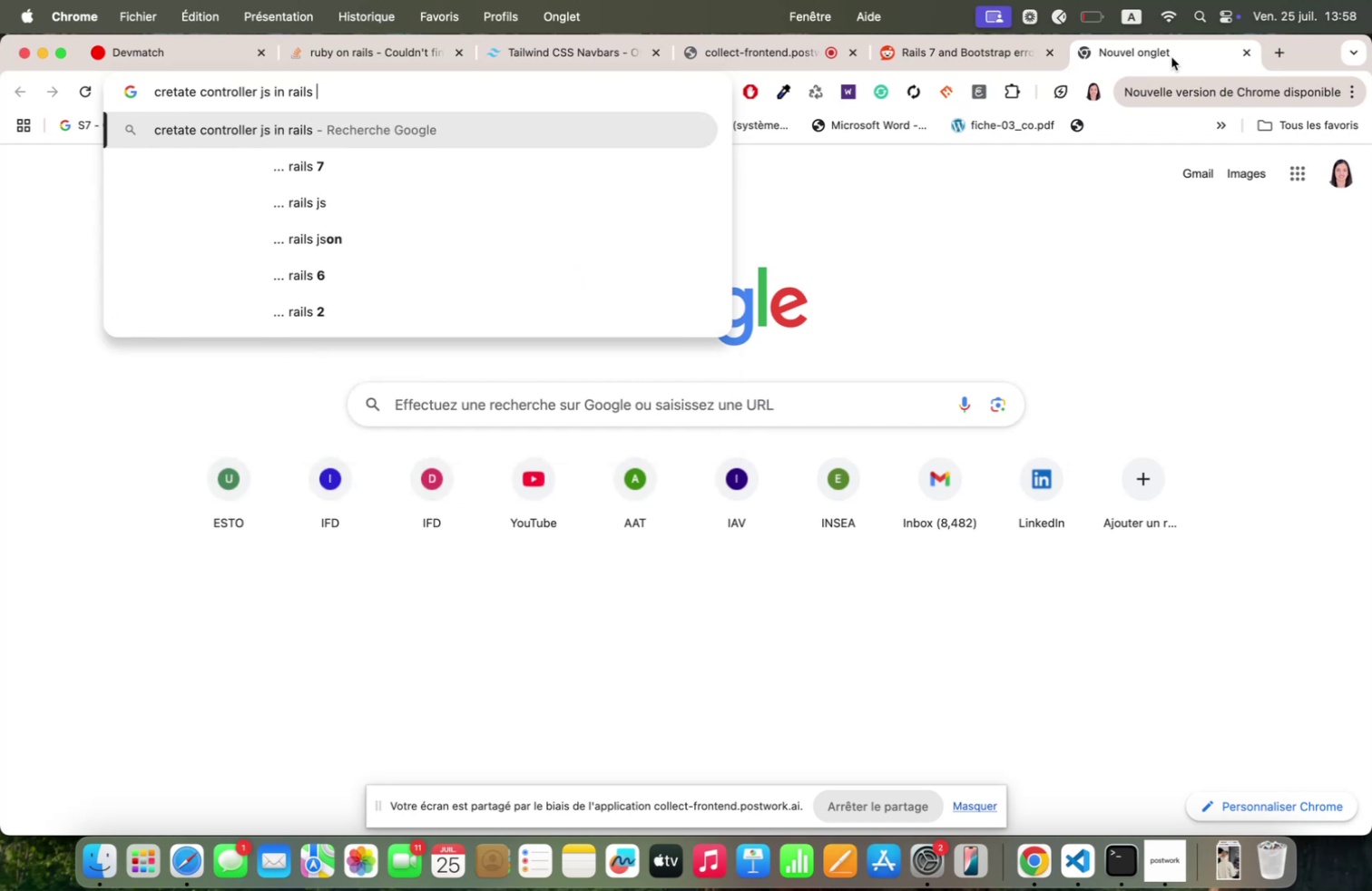 
key(Enter)
 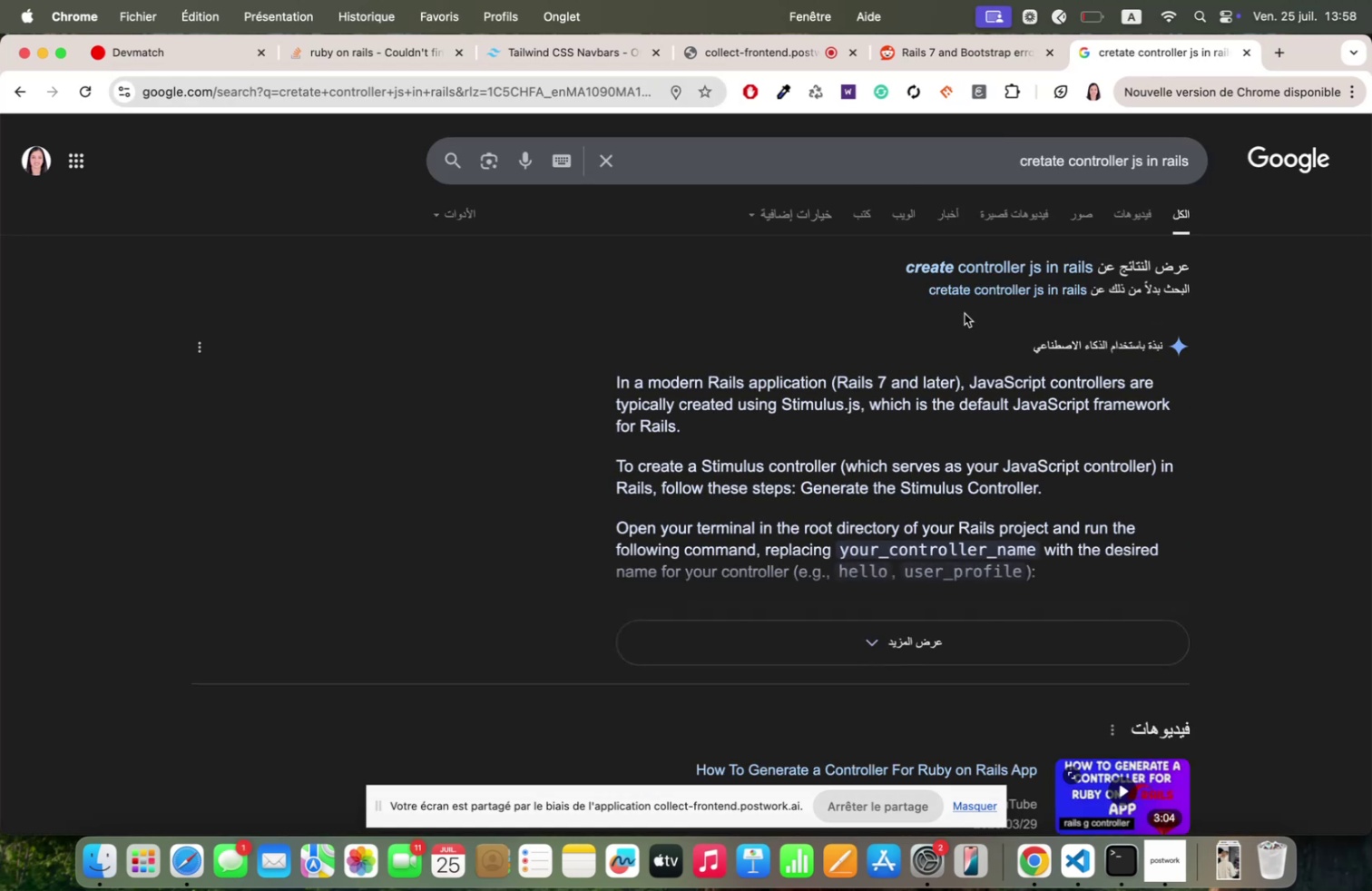 
scroll: coordinate [965, 313], scroll_direction: down, amount: 57.0
 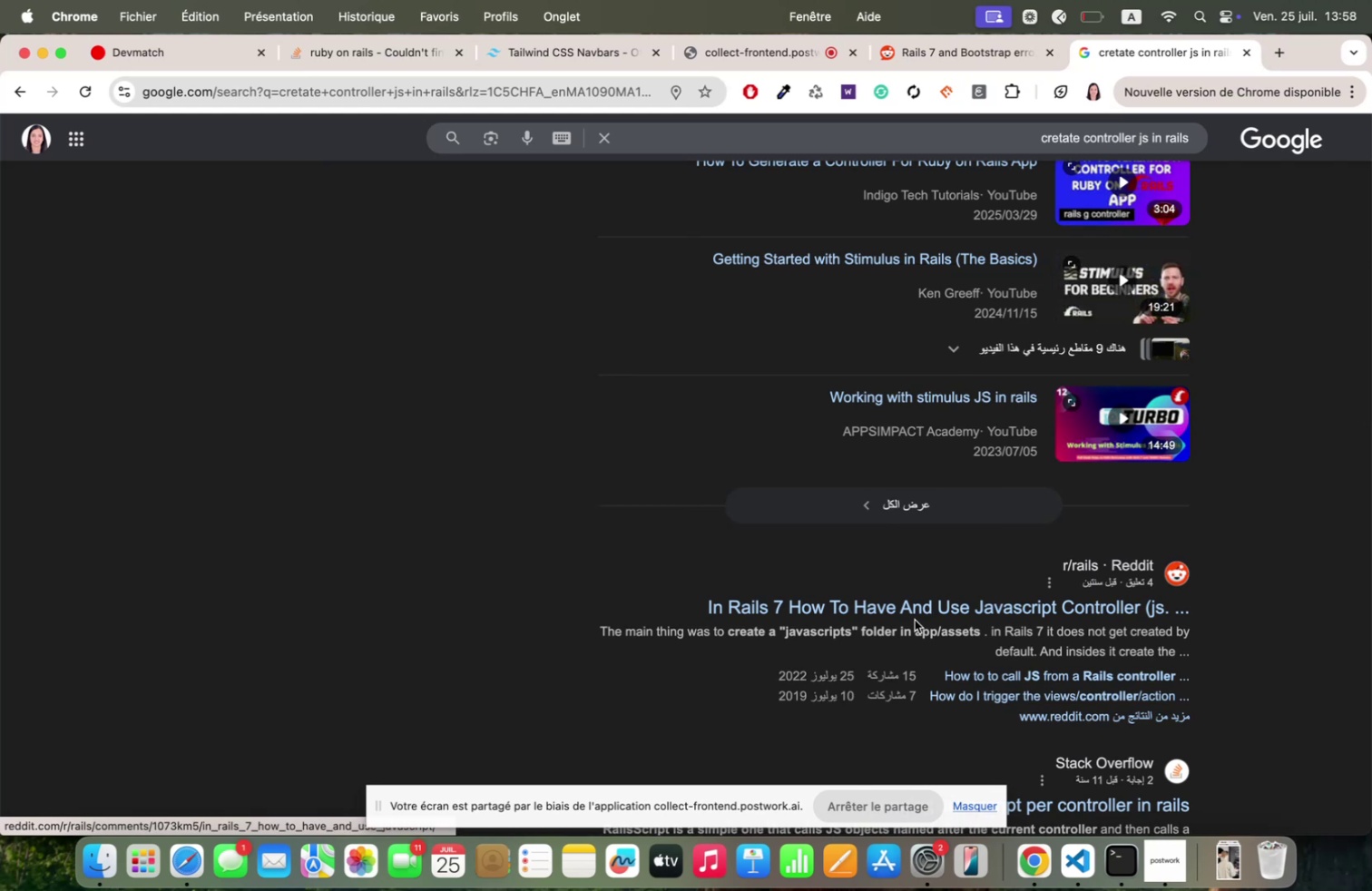 
left_click([906, 611])
 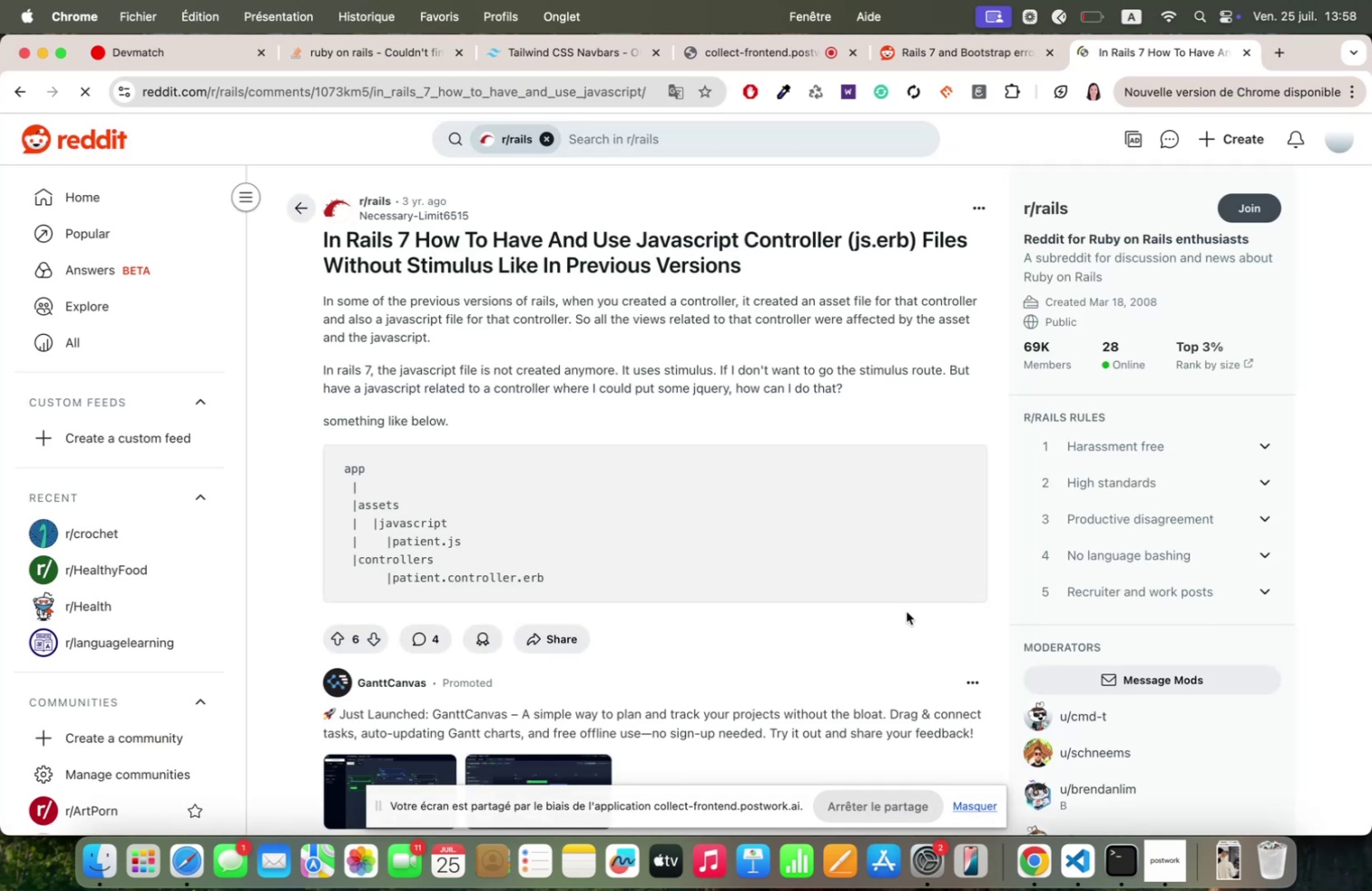 
scroll: coordinate [918, 619], scroll_direction: up, amount: 5.0
 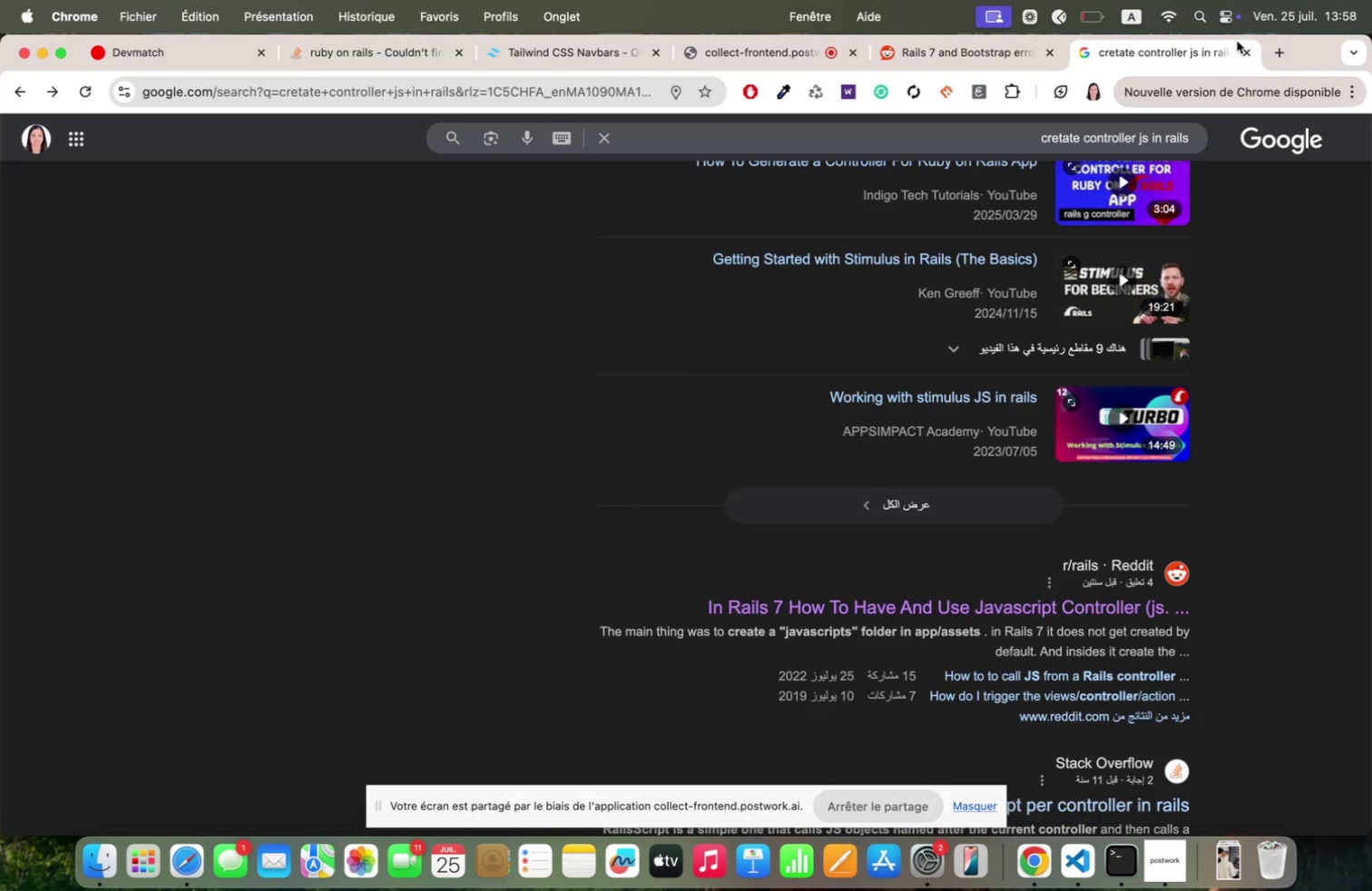 
left_click([1249, 52])
 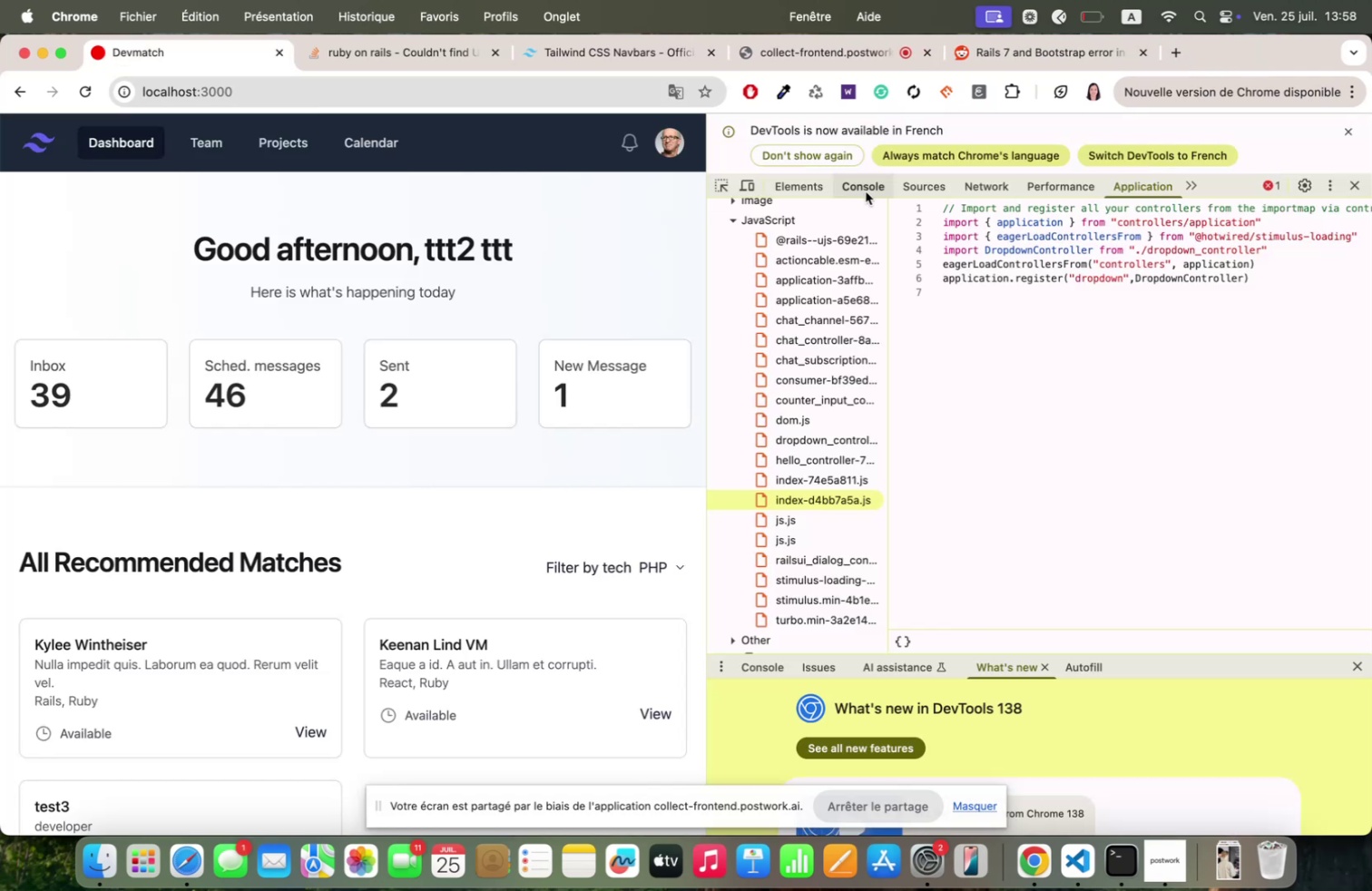 
left_click([854, 188])
 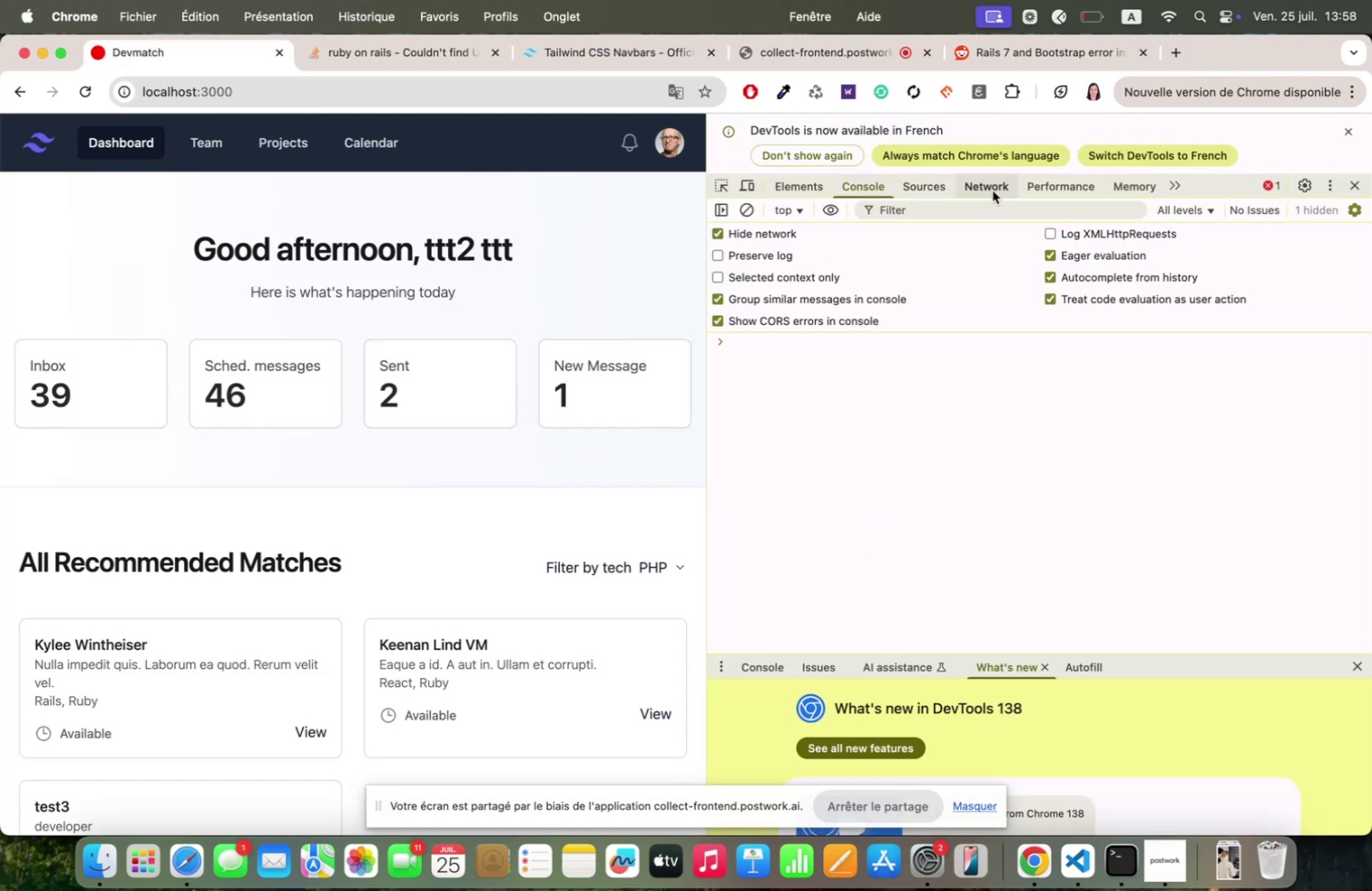 
left_click([977, 190])
 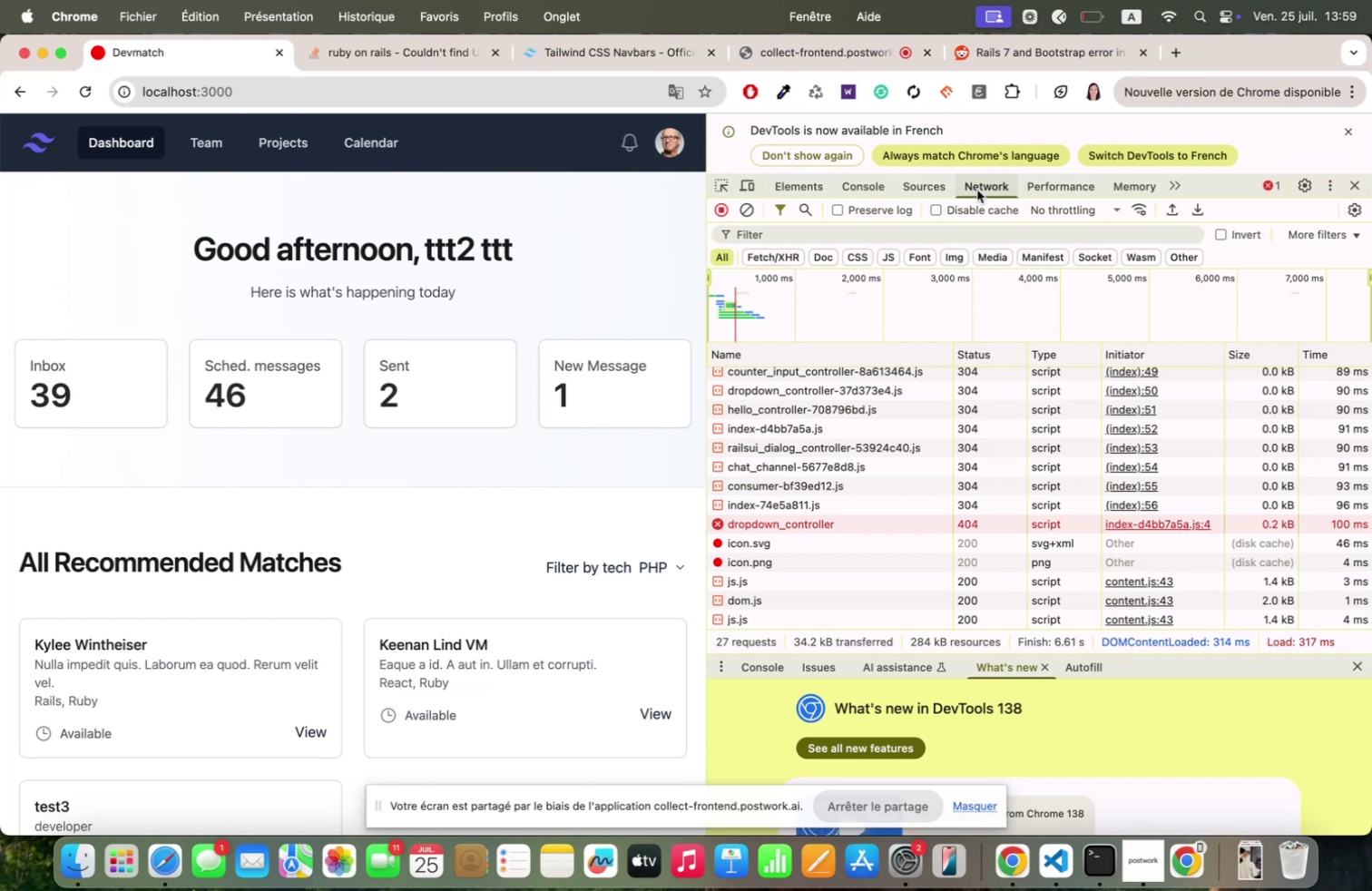 
wait(30.37)
 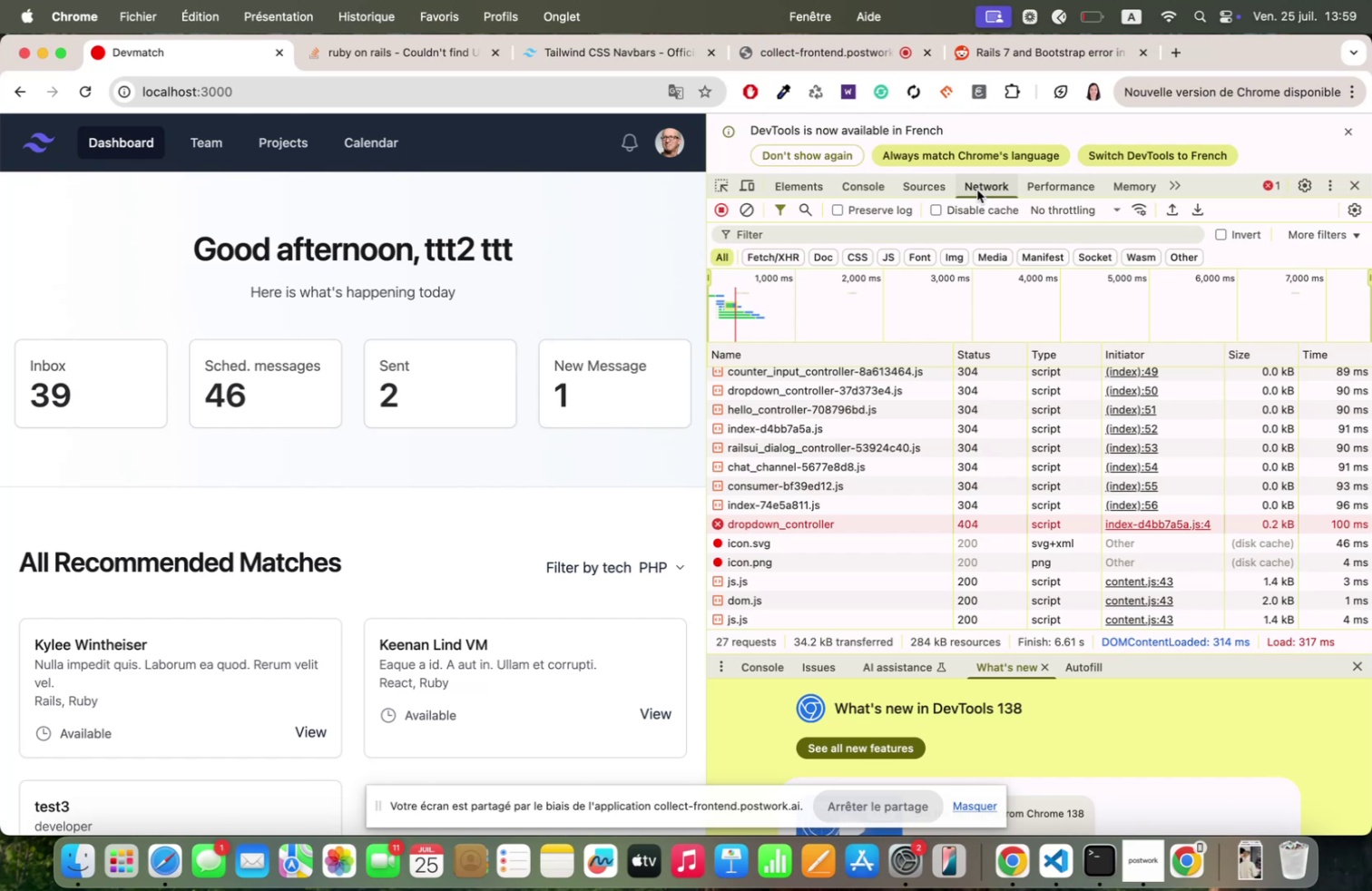 
left_click([155, 55])
 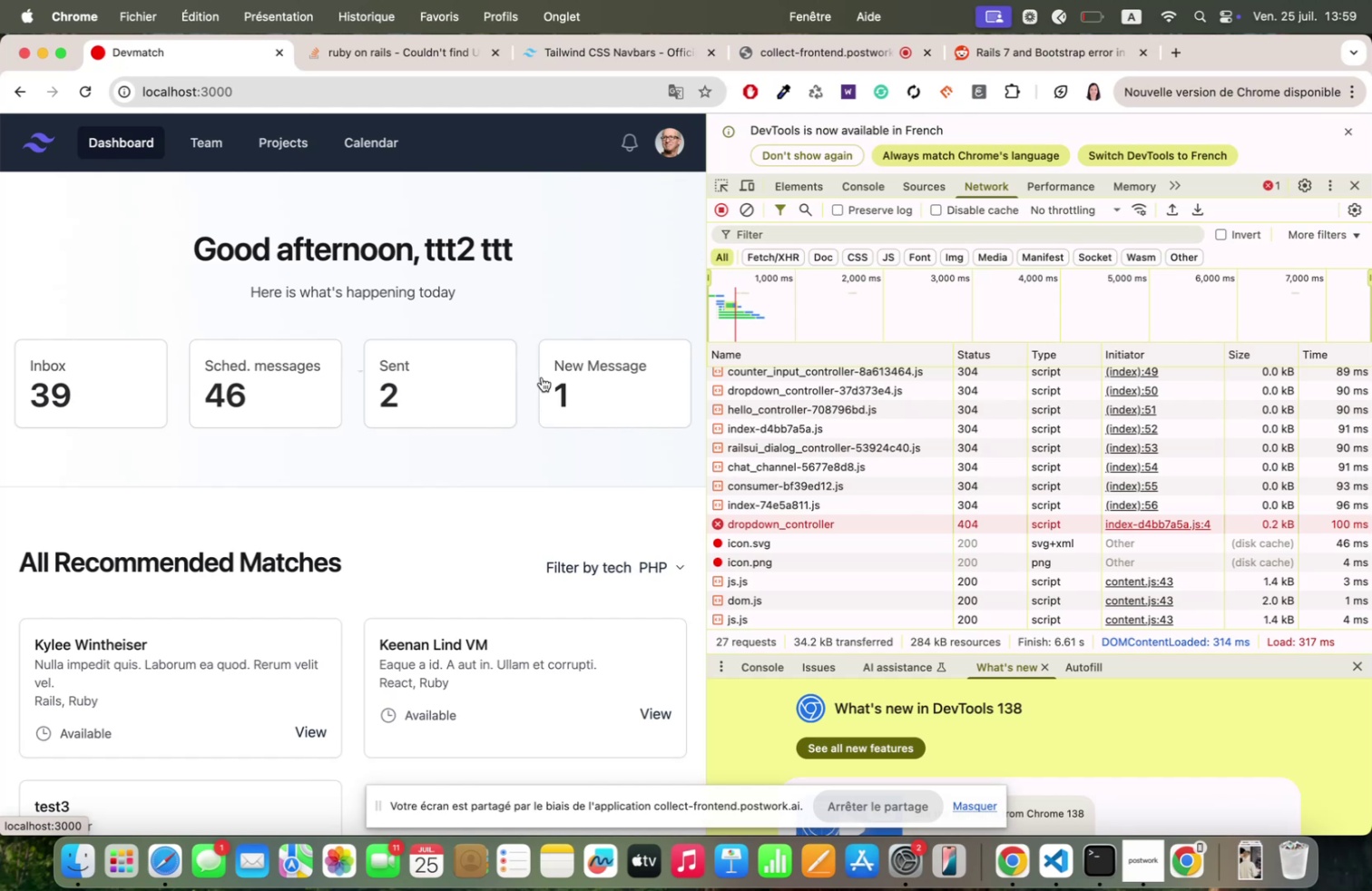 
wait(28.19)
 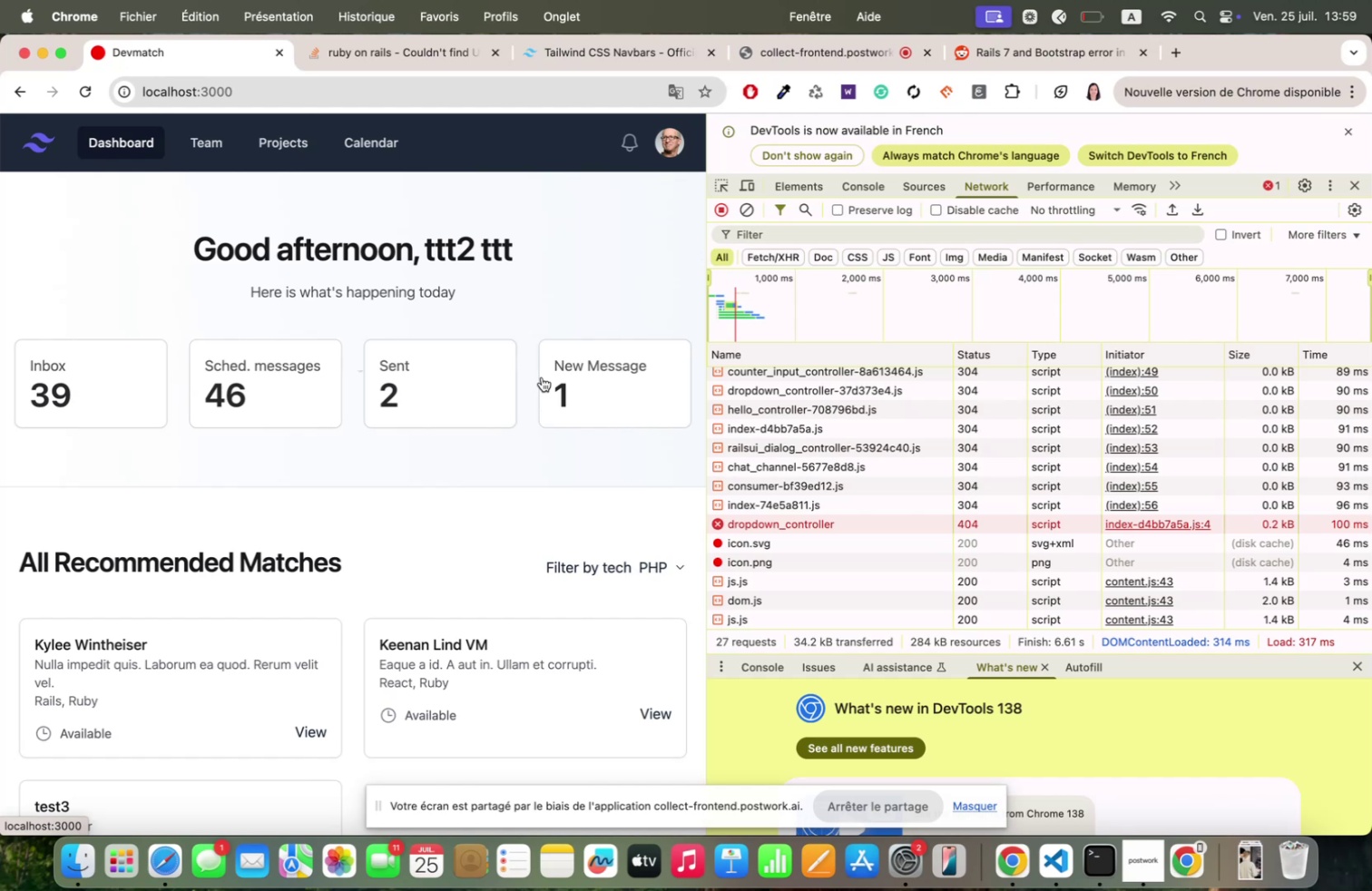 
left_click([205, 320])
 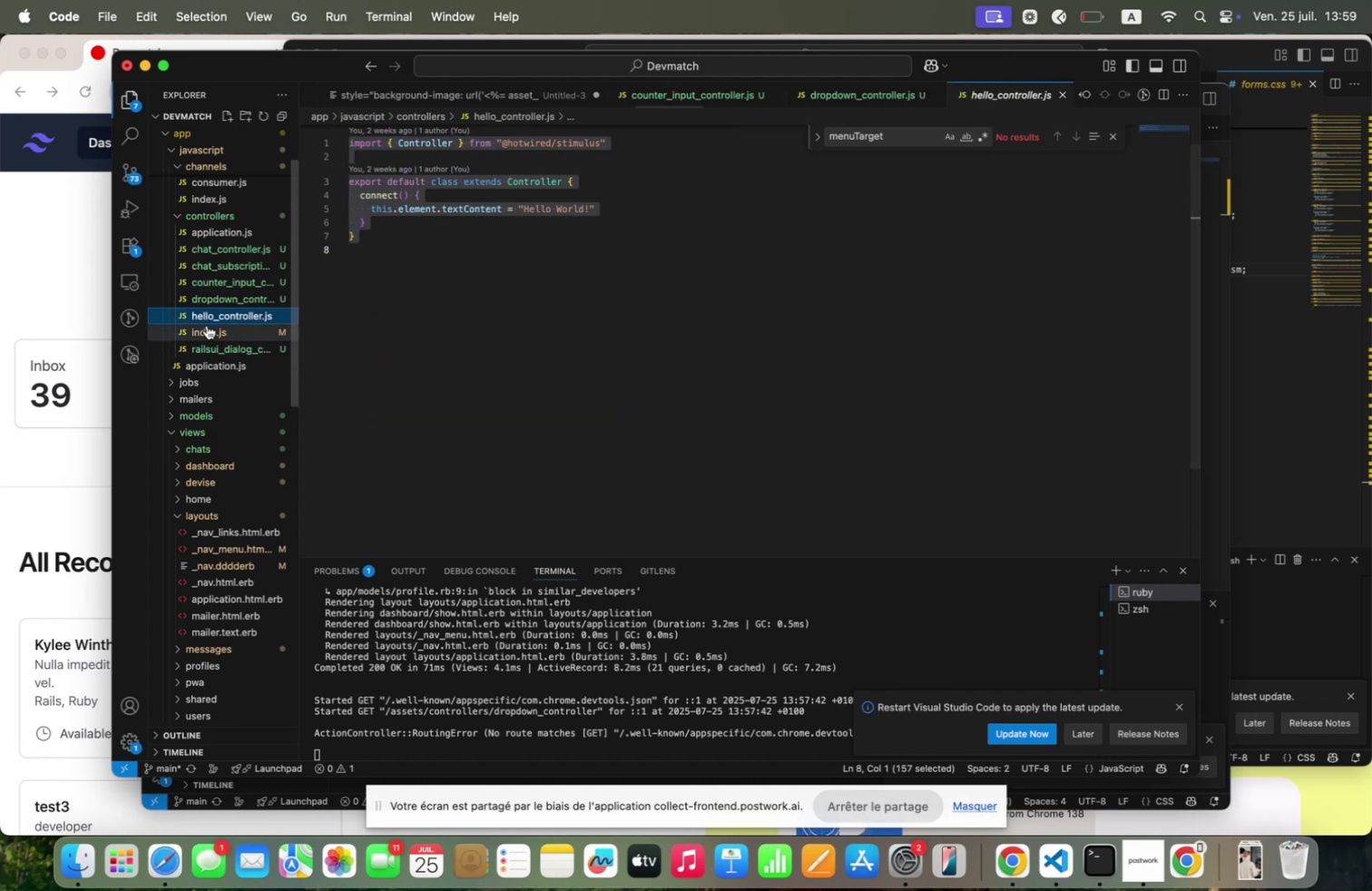 
left_click([207, 328])
 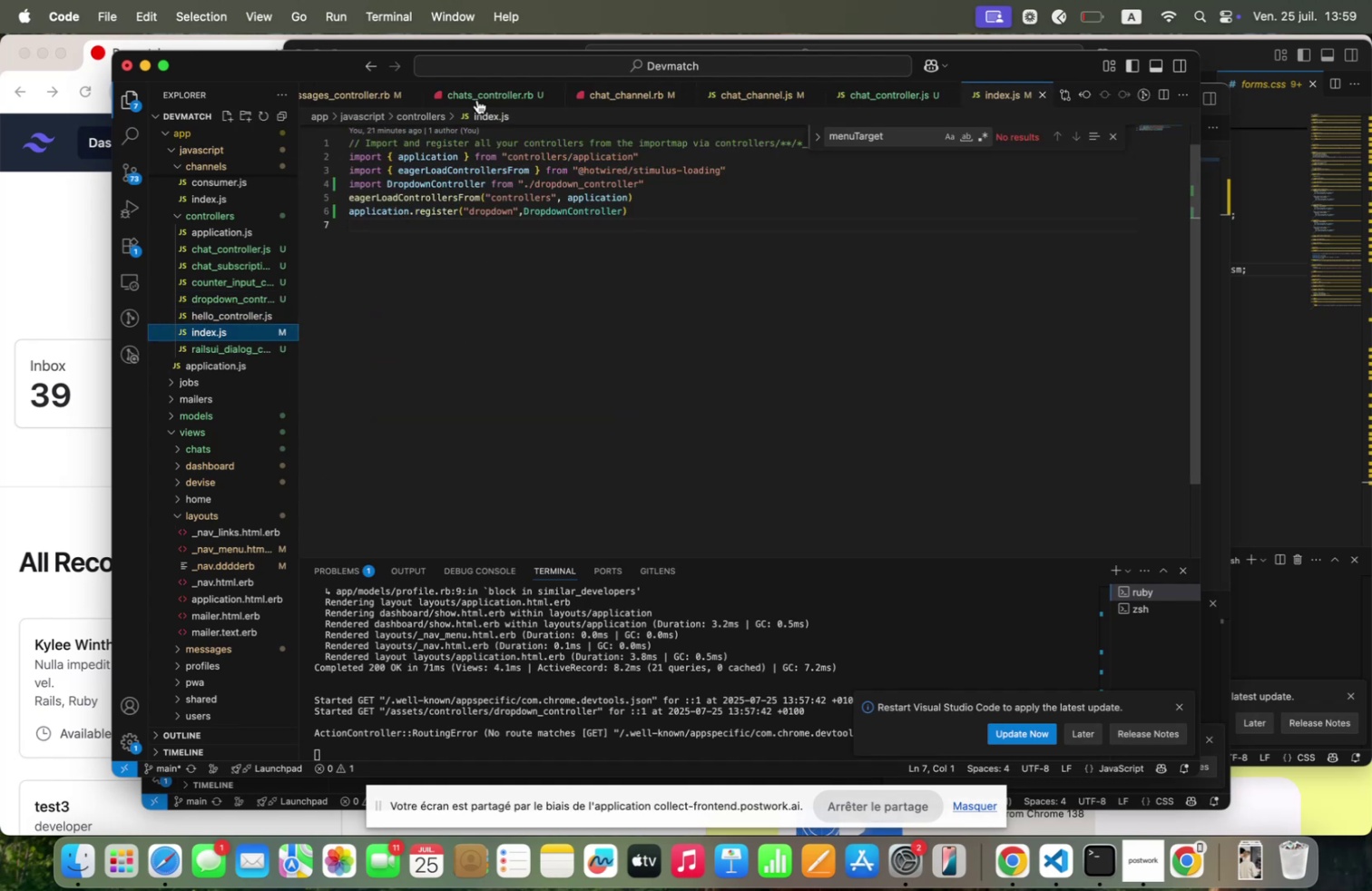 
wait(7.83)
 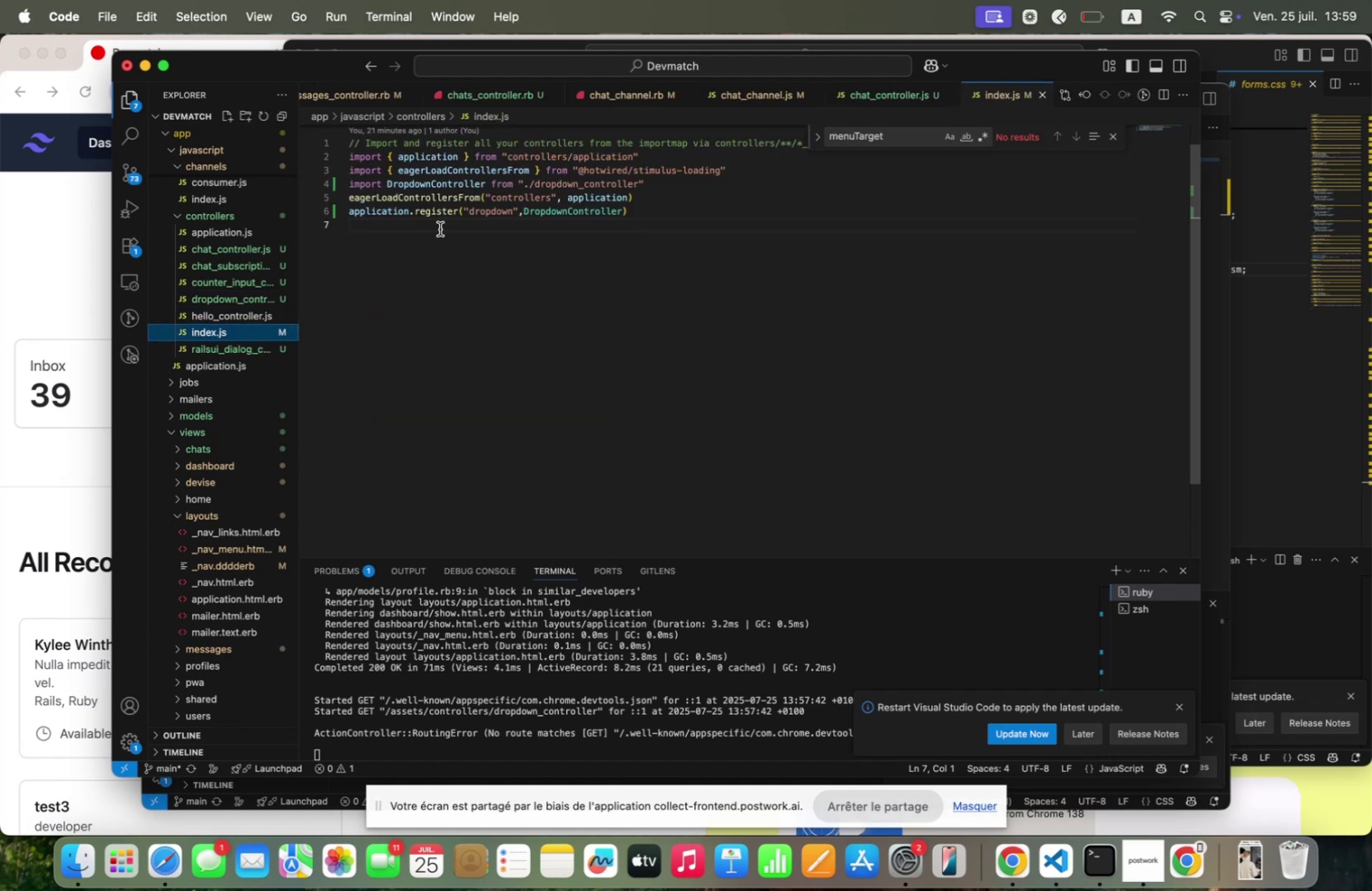 
double_click([562, 213])
 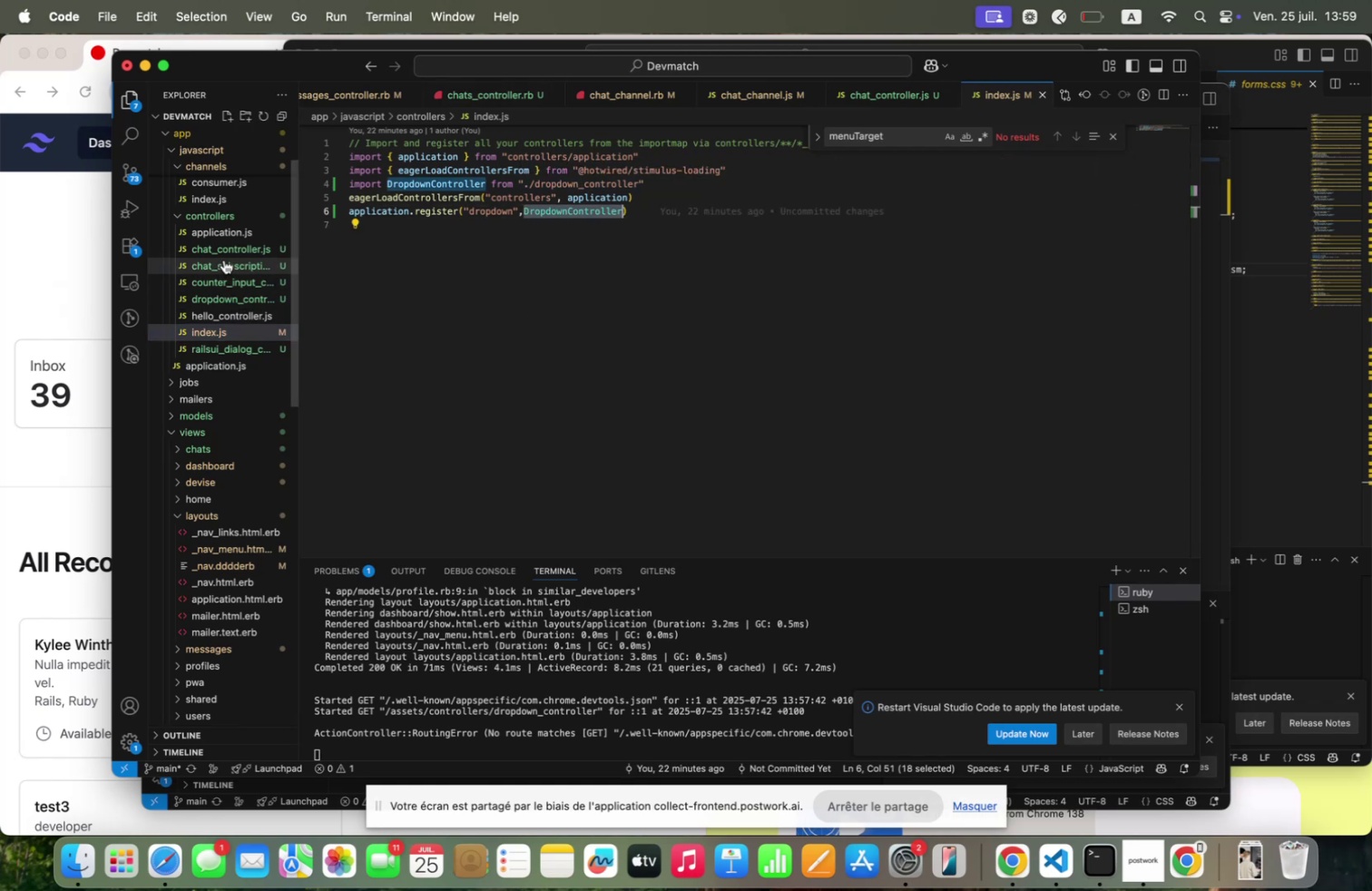 
wait(7.03)
 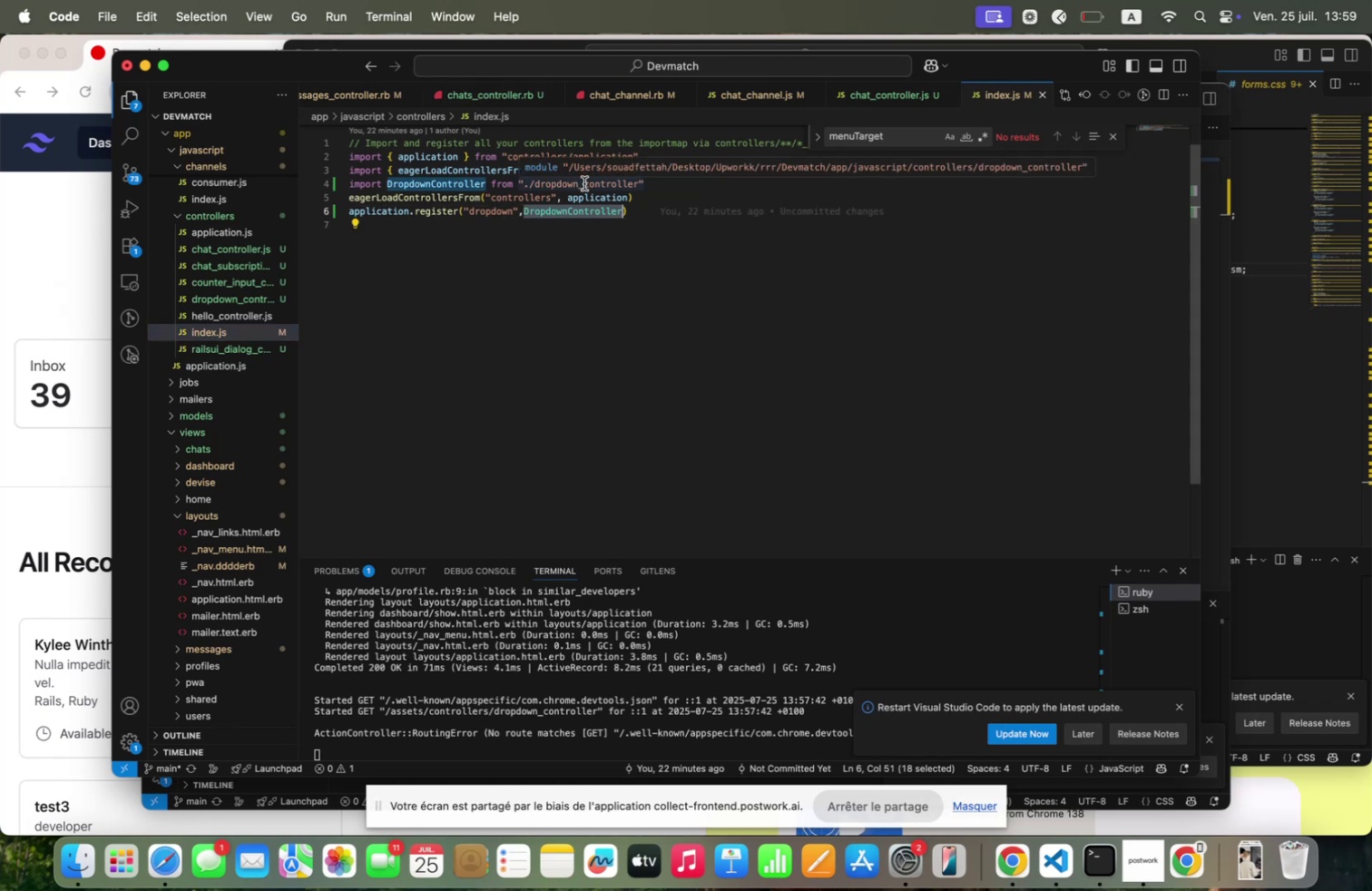 
left_click([234, 267])
 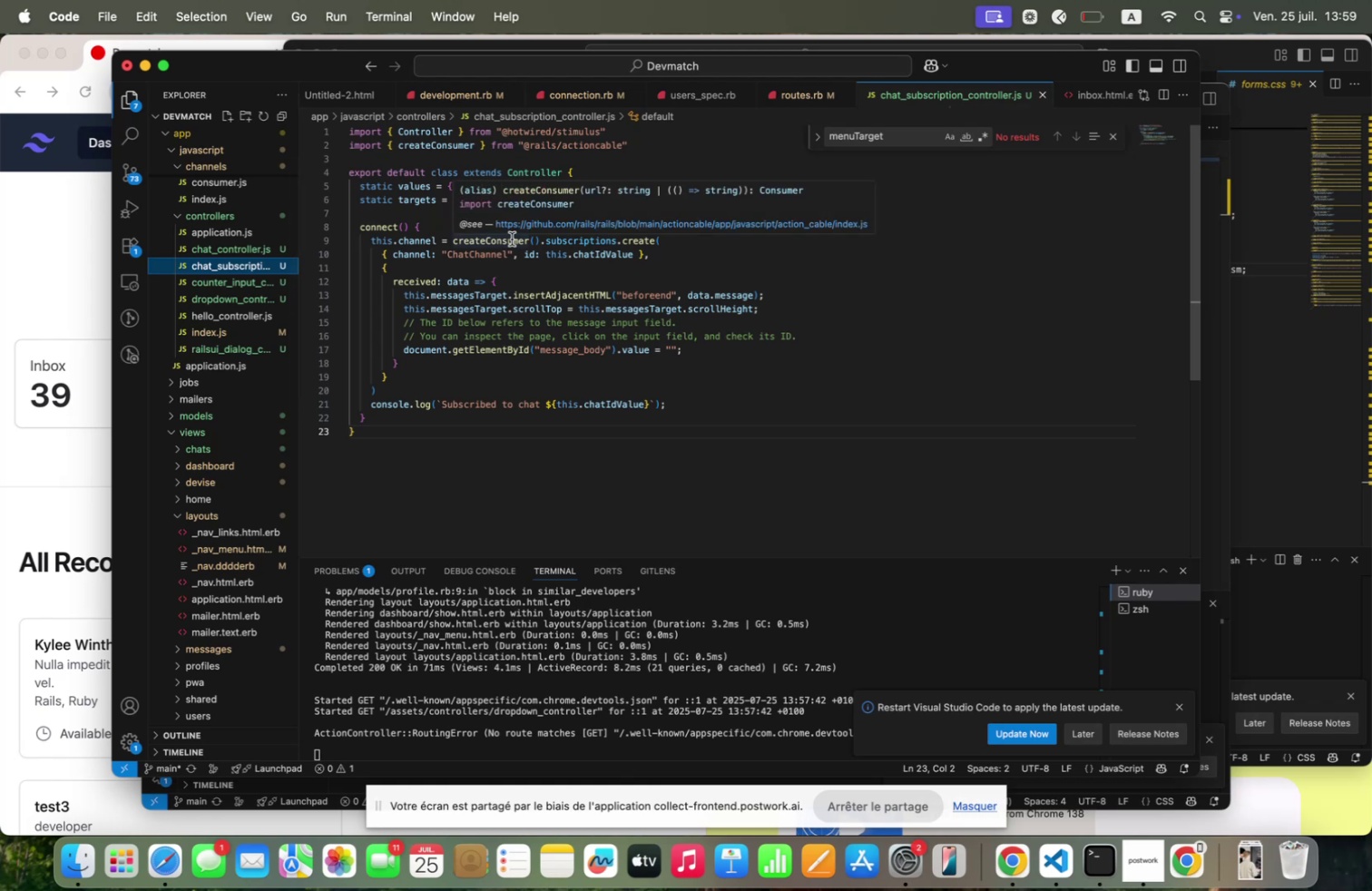 
key(Control+P)
 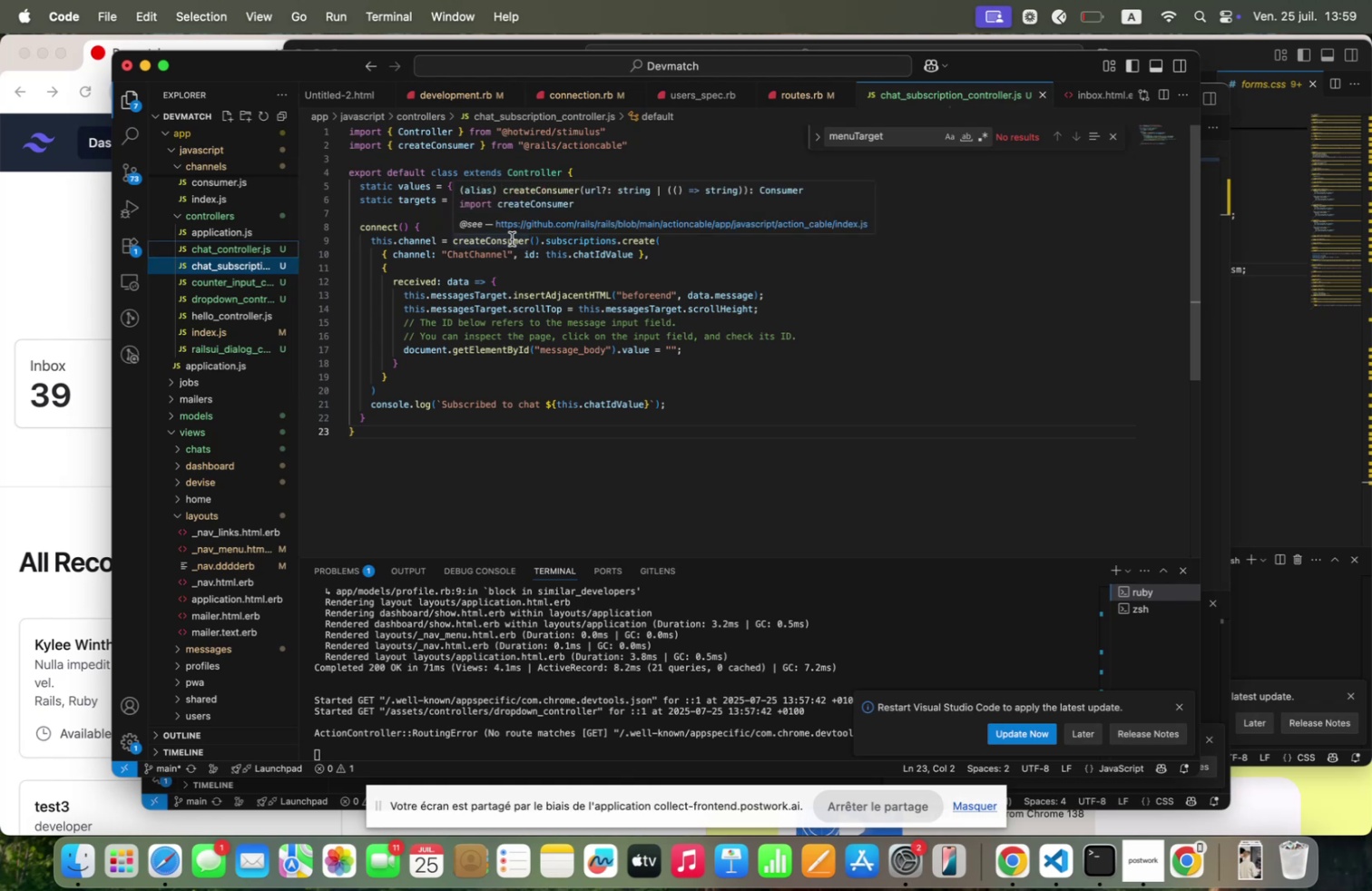 
left_click([524, 379])
 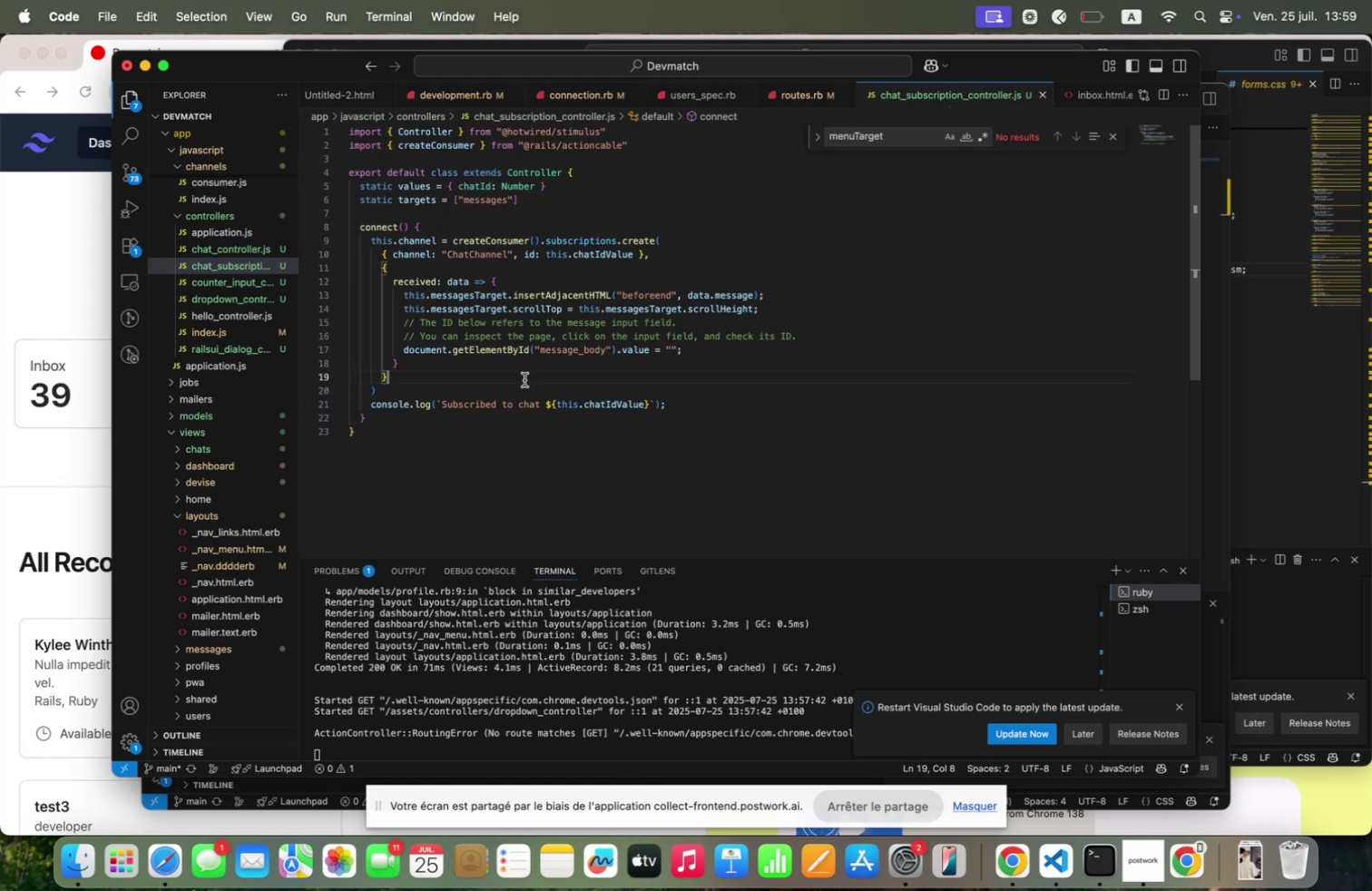 
key(Meta+P)
 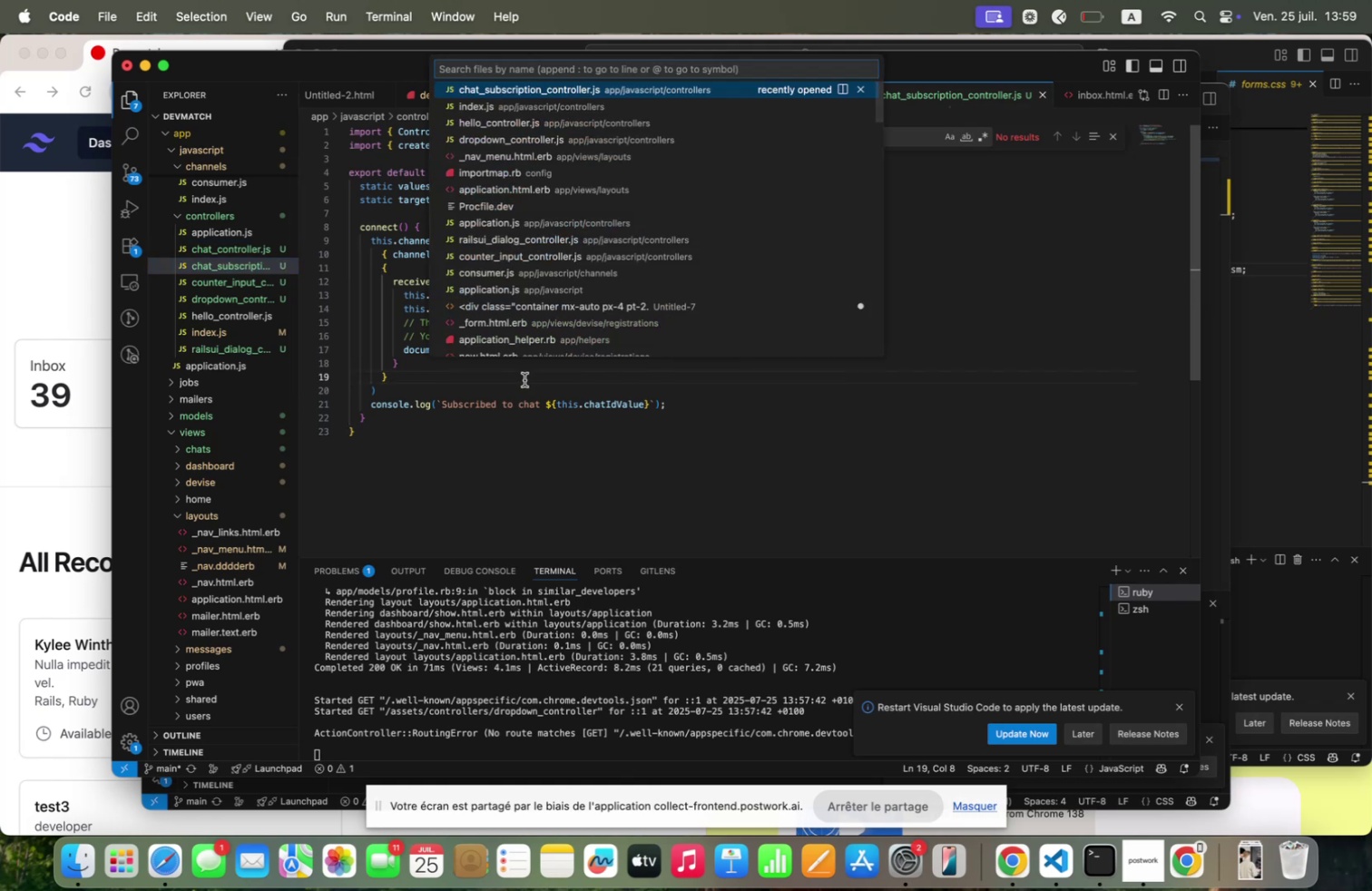 
type(chqt+i)
key(Backspace)
type(s)
 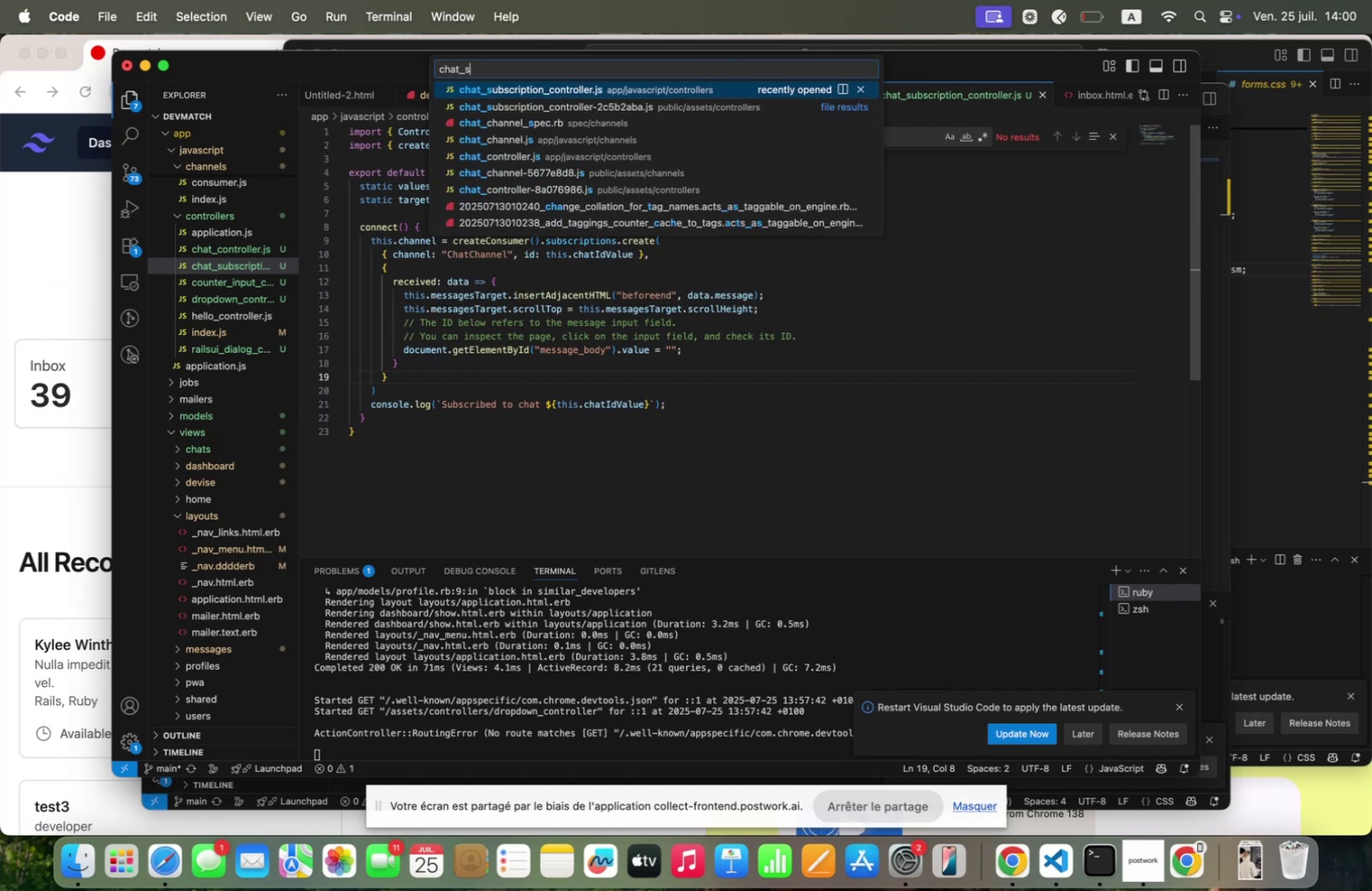 
wait(34.97)
 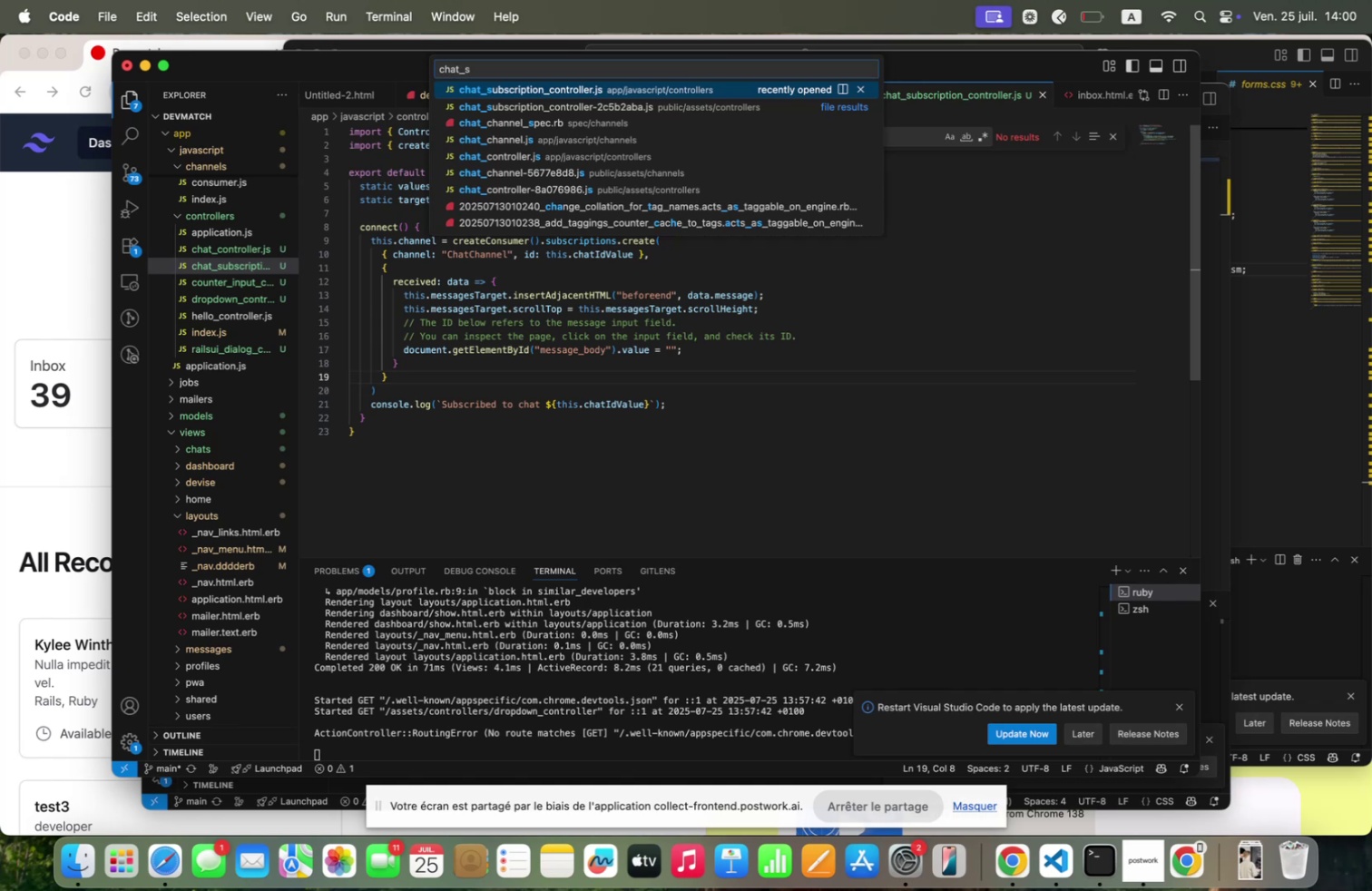 
left_click([203, 293])
 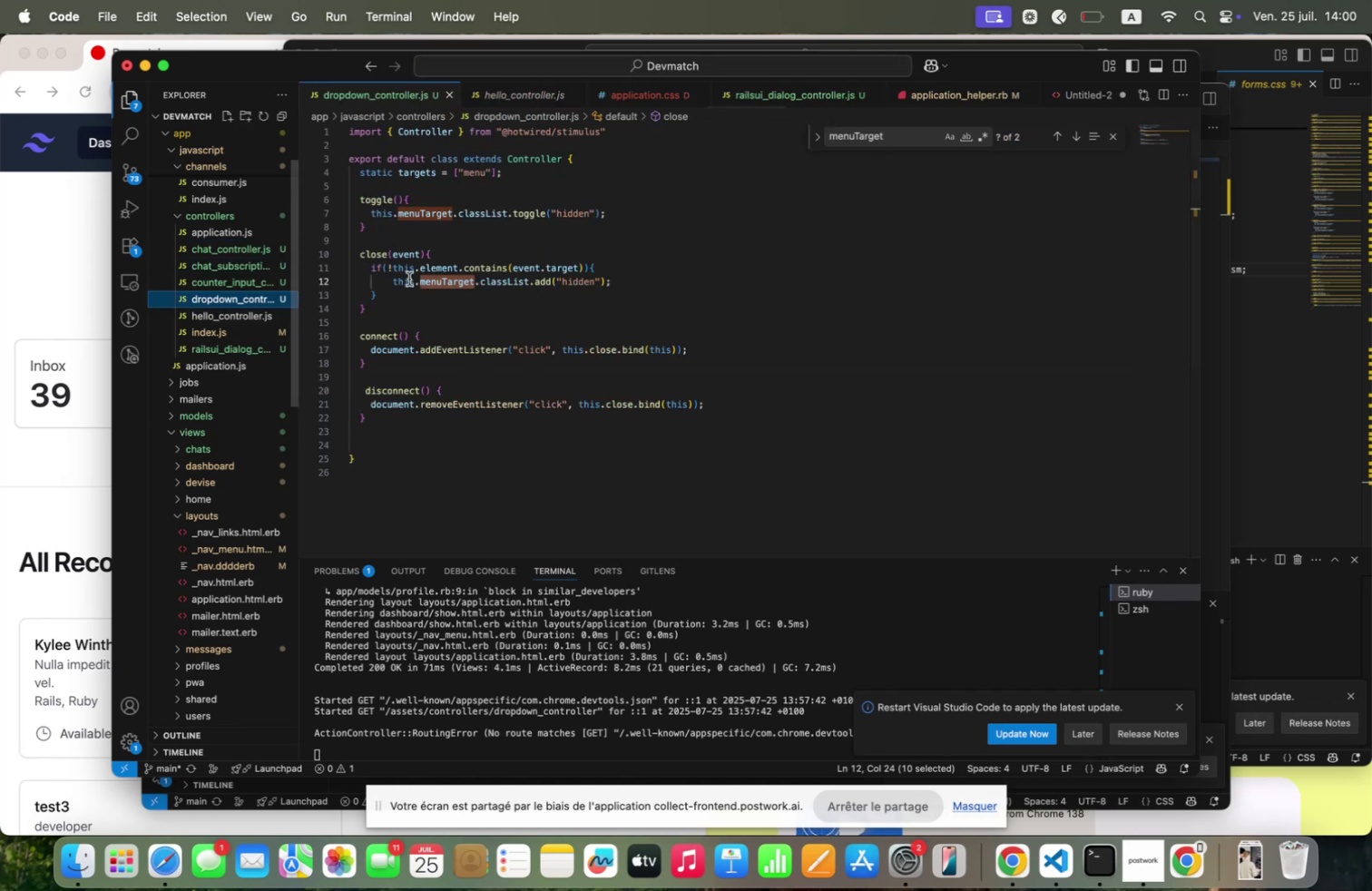 
left_click([466, 286])
 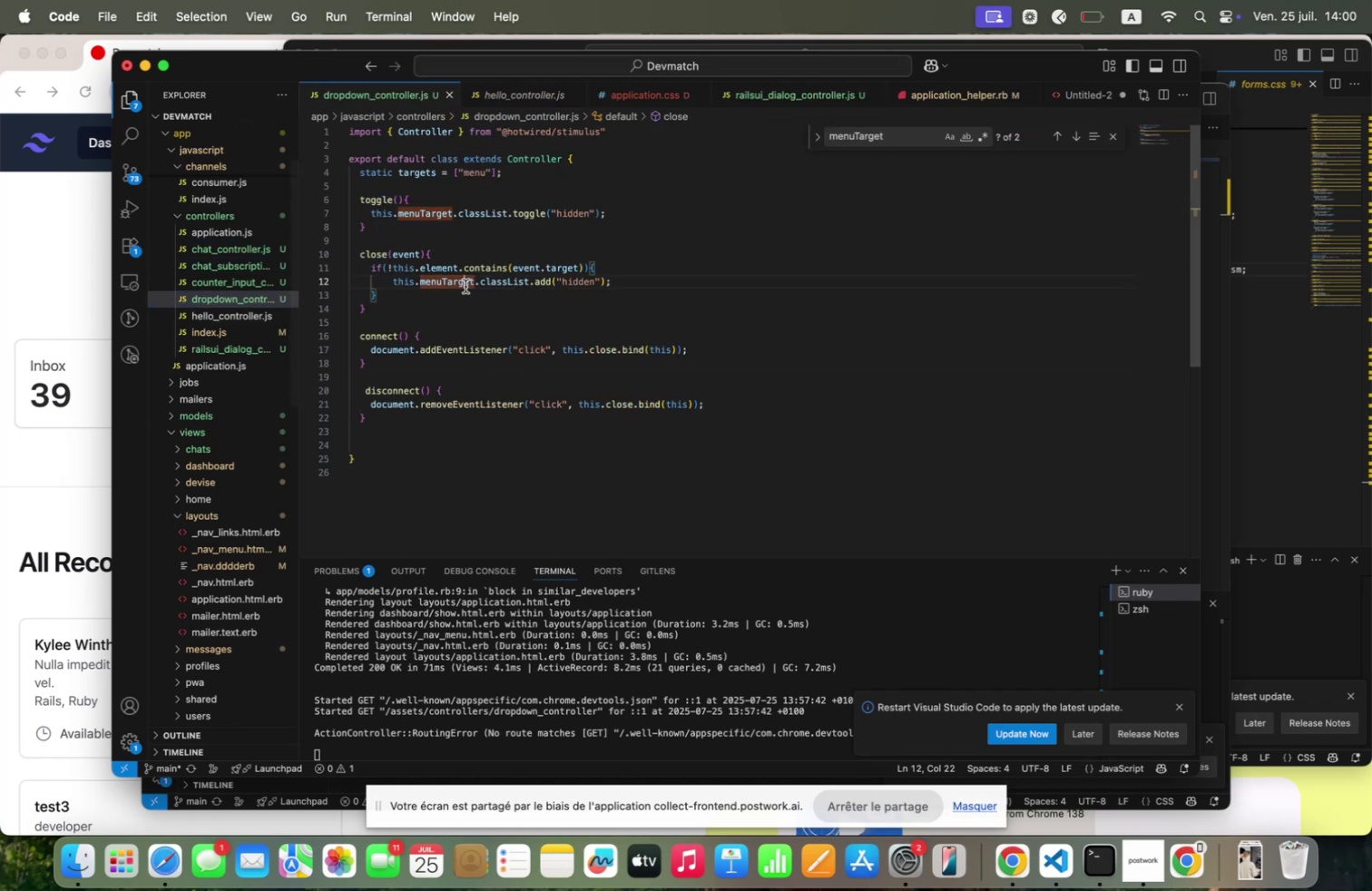 
key(Meta+Q)
 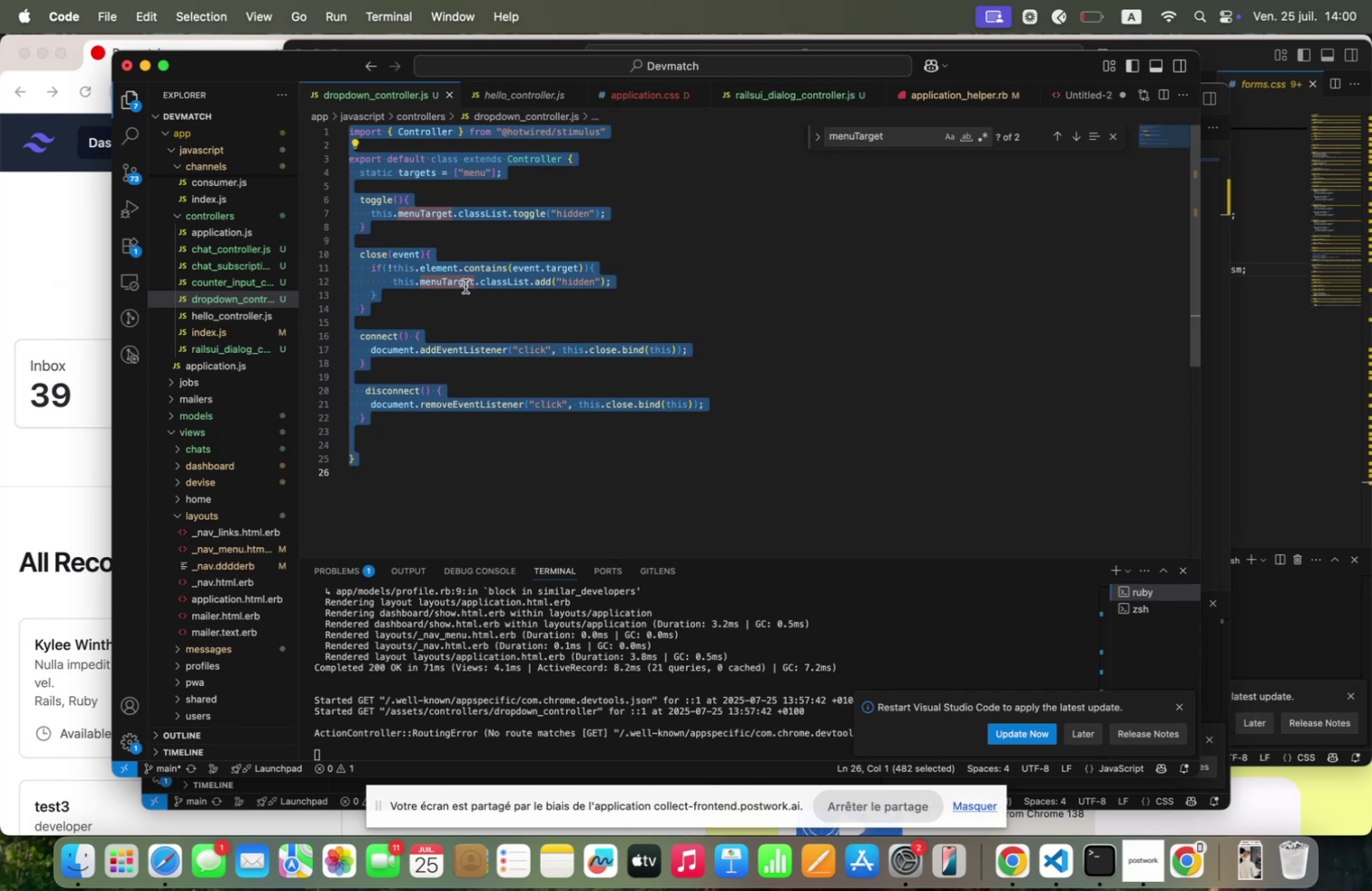 
key(Meta+C)
 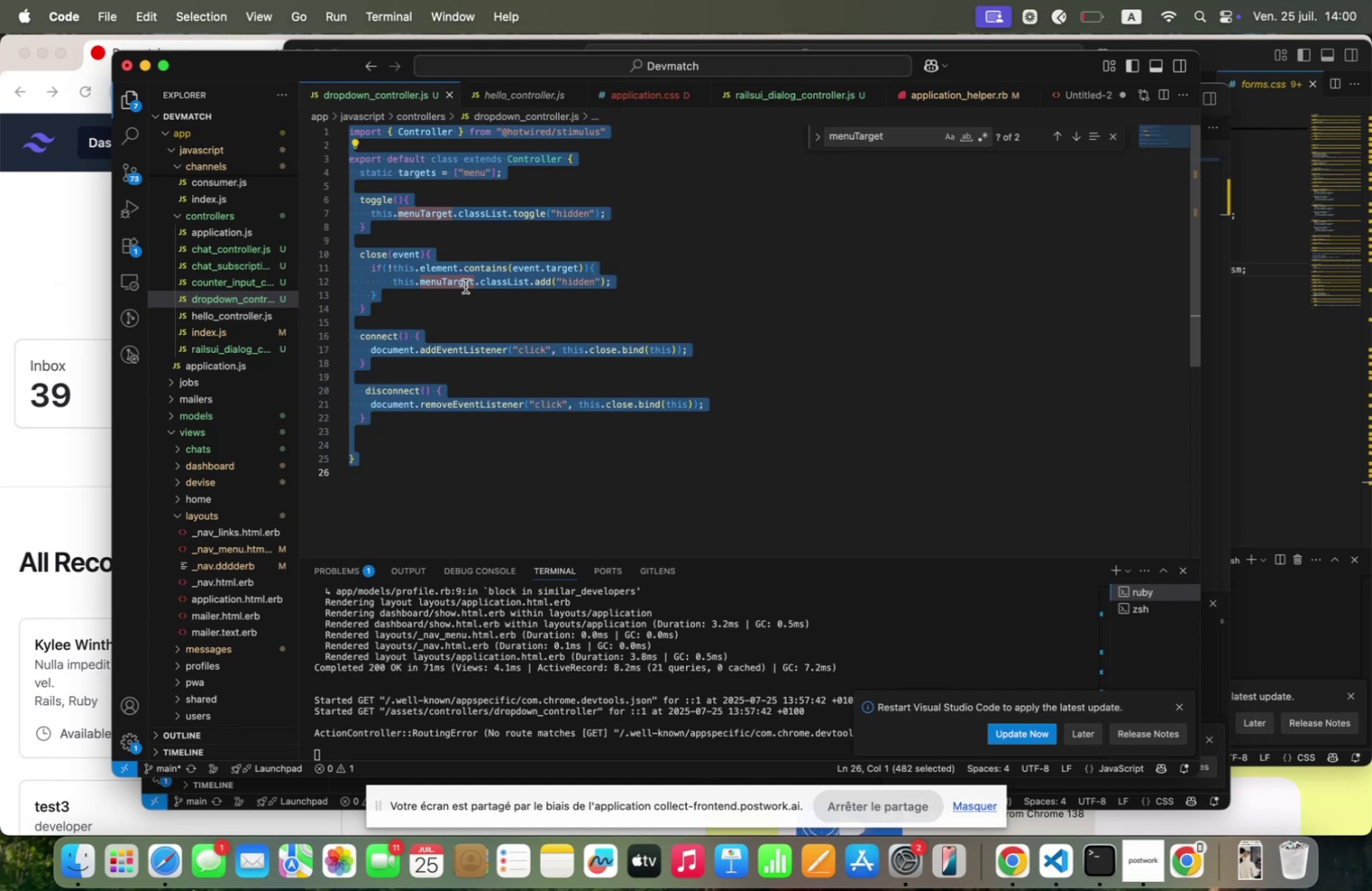 
key(Meta+C)
 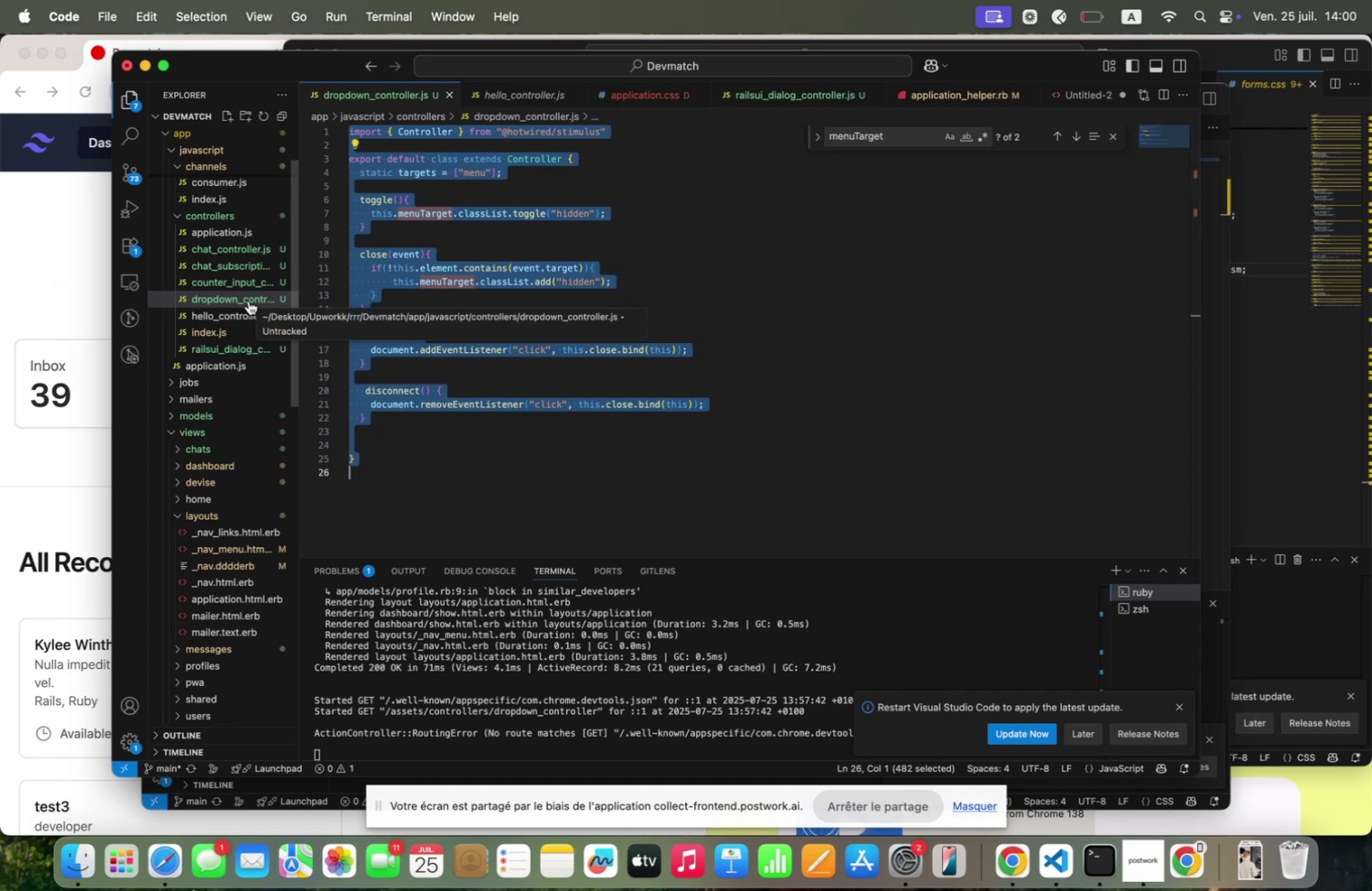 
right_click([249, 300])
 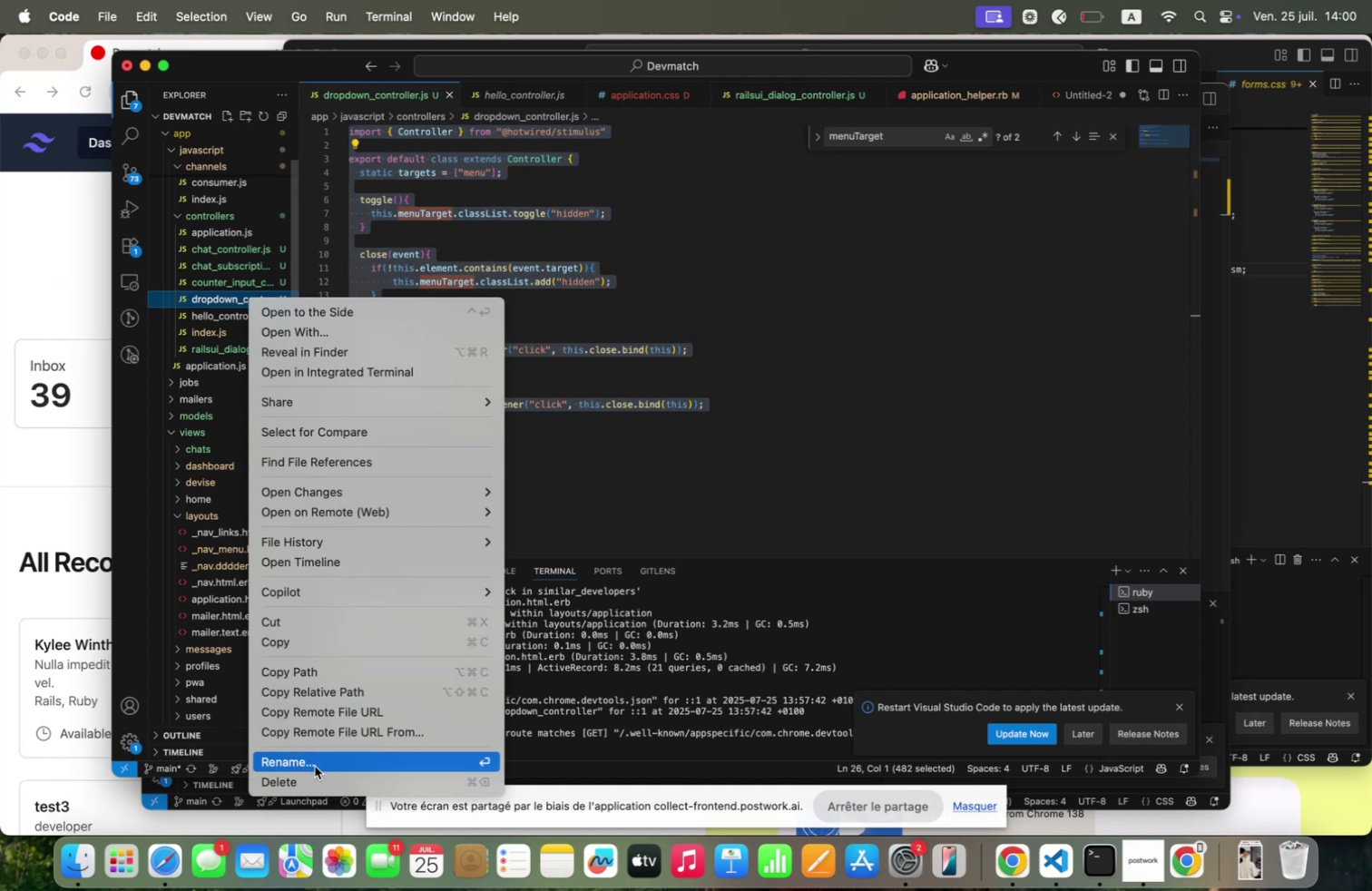 
left_click([318, 779])
 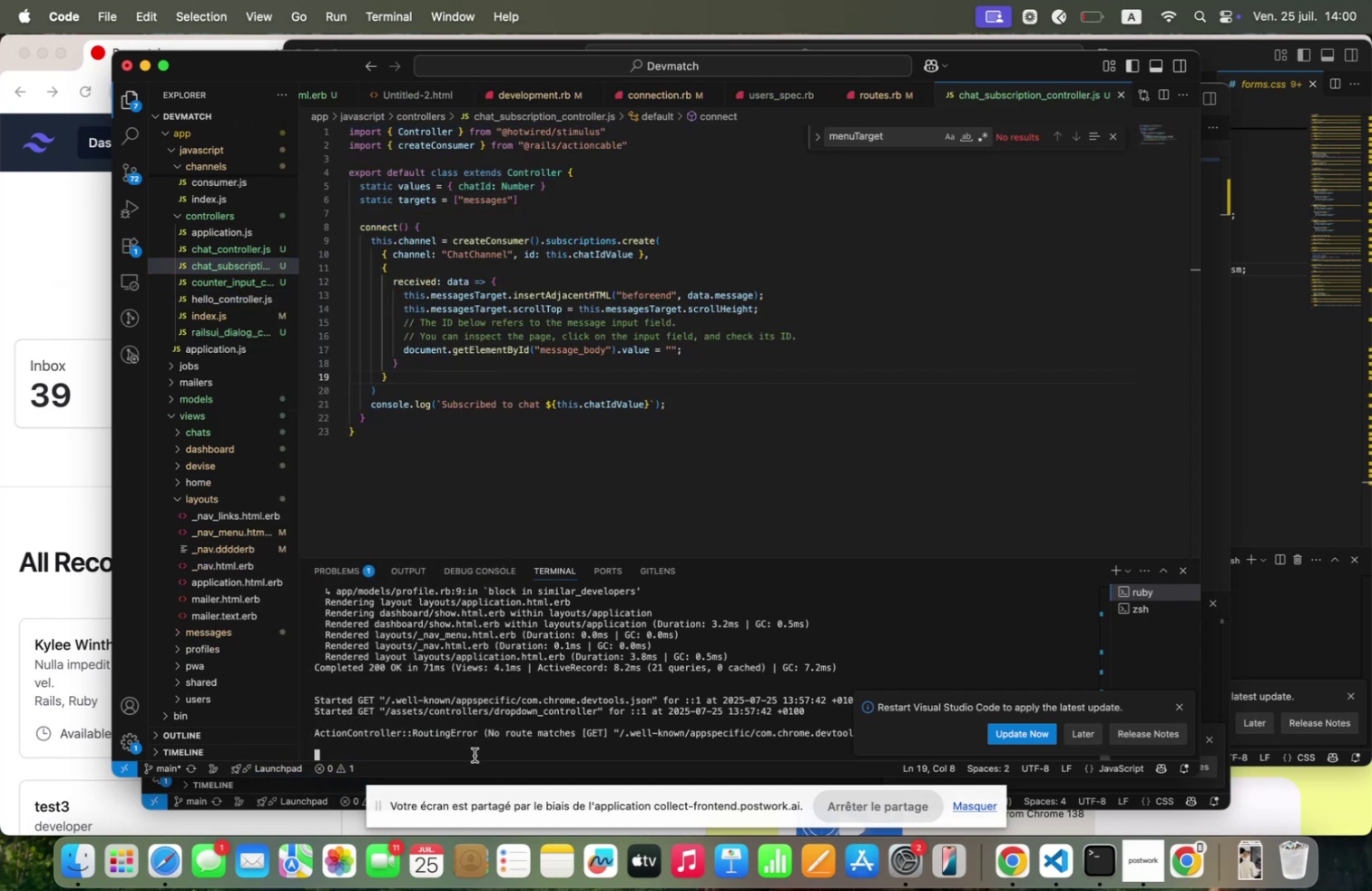 
key(Control+C)
 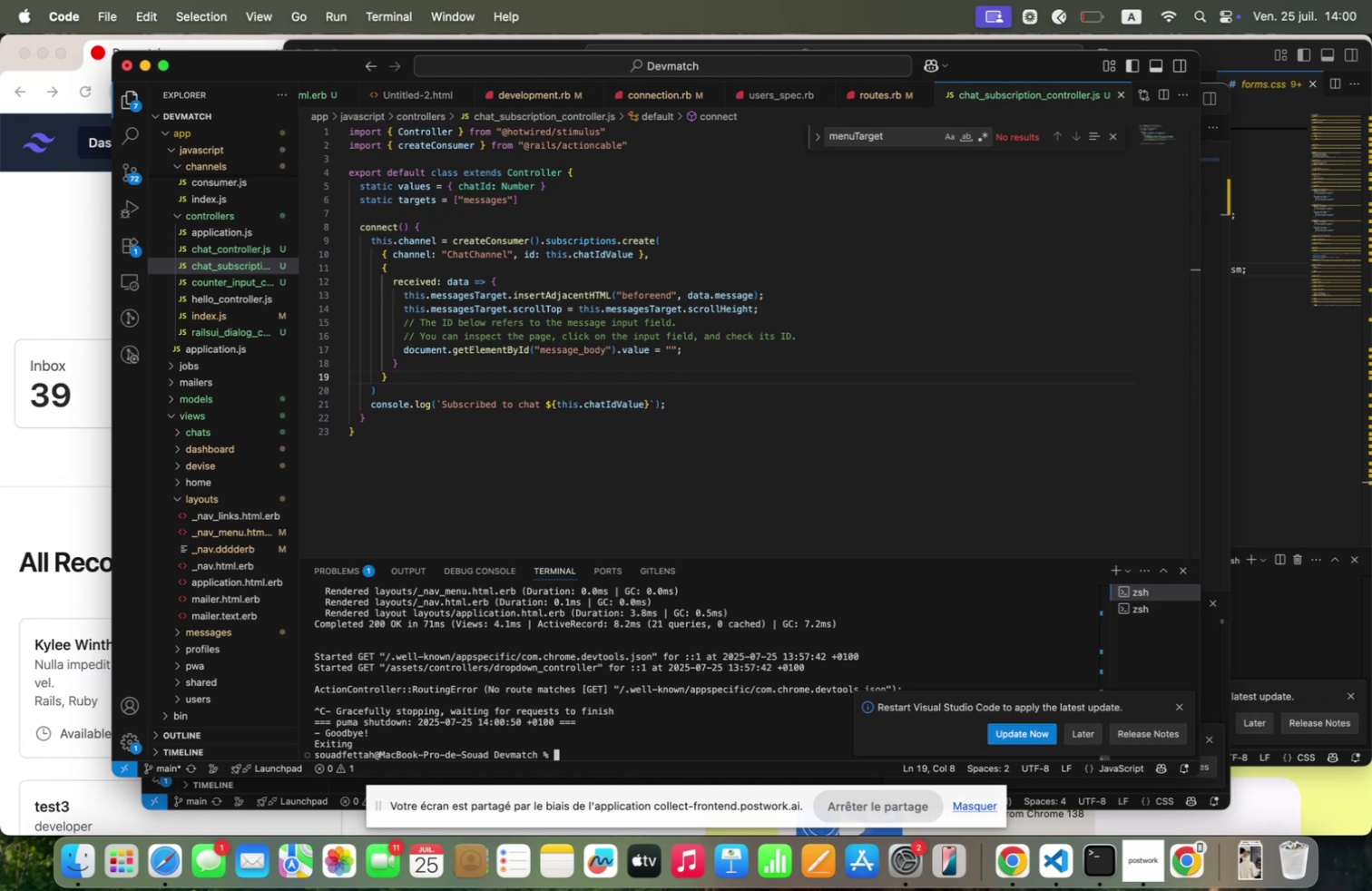 
type(ge)
key(Backspace)
key(Backspace)
key(Backspace)
type(rqils genr)
key(Backspace)
type(erqte sti;ulus dropdozn)
 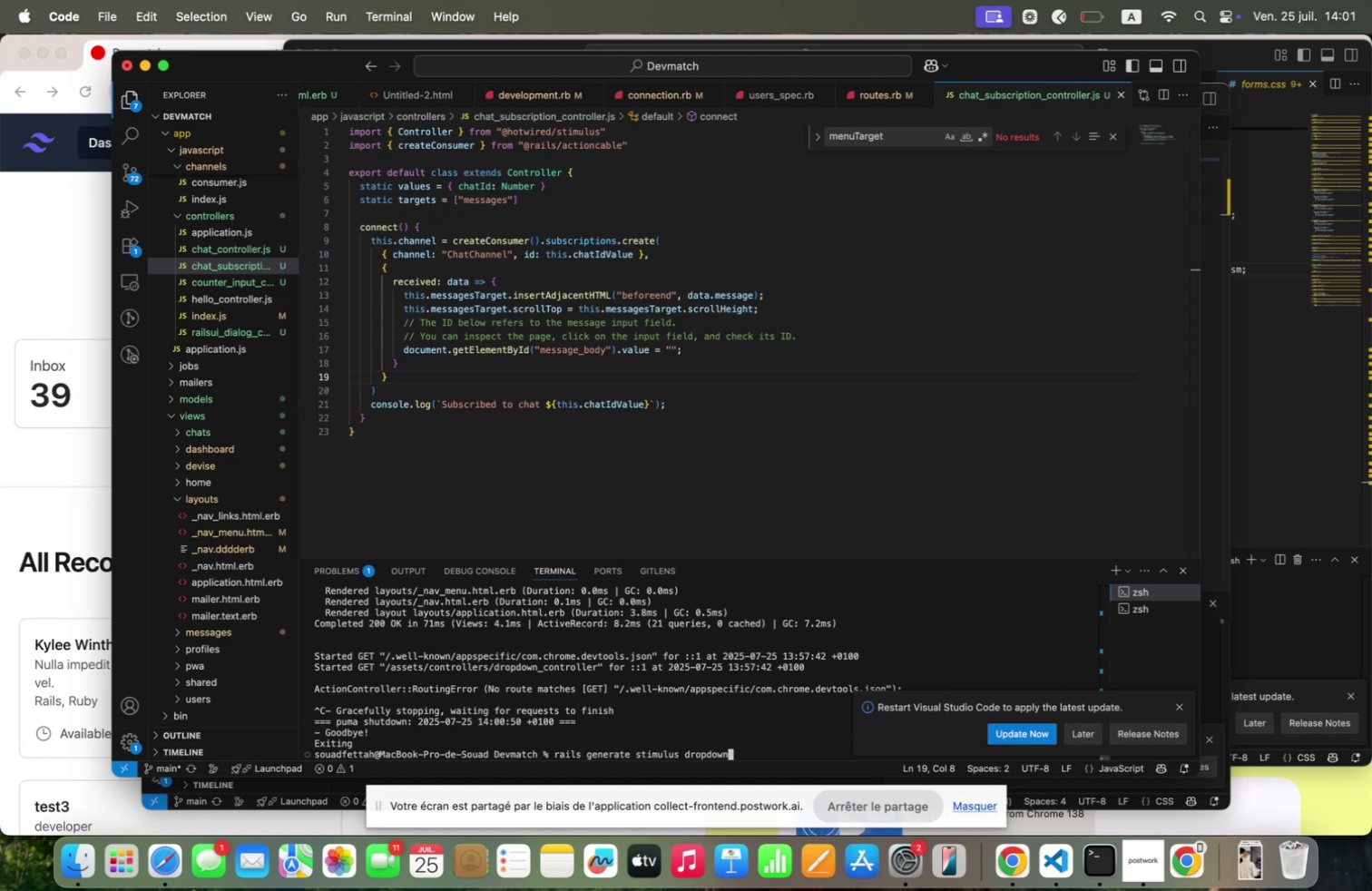 
key(Enter)
 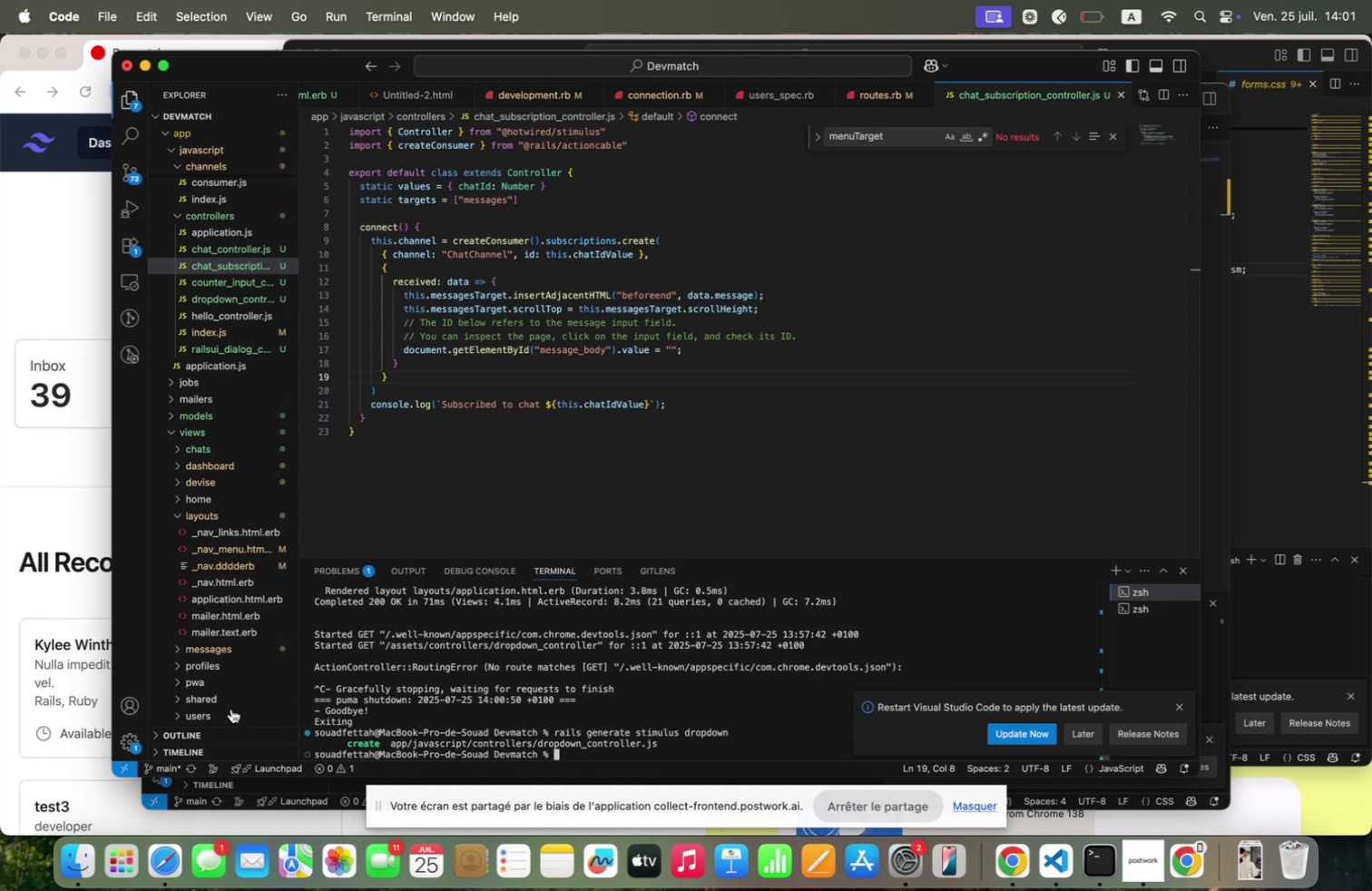 
left_click([230, 295])
 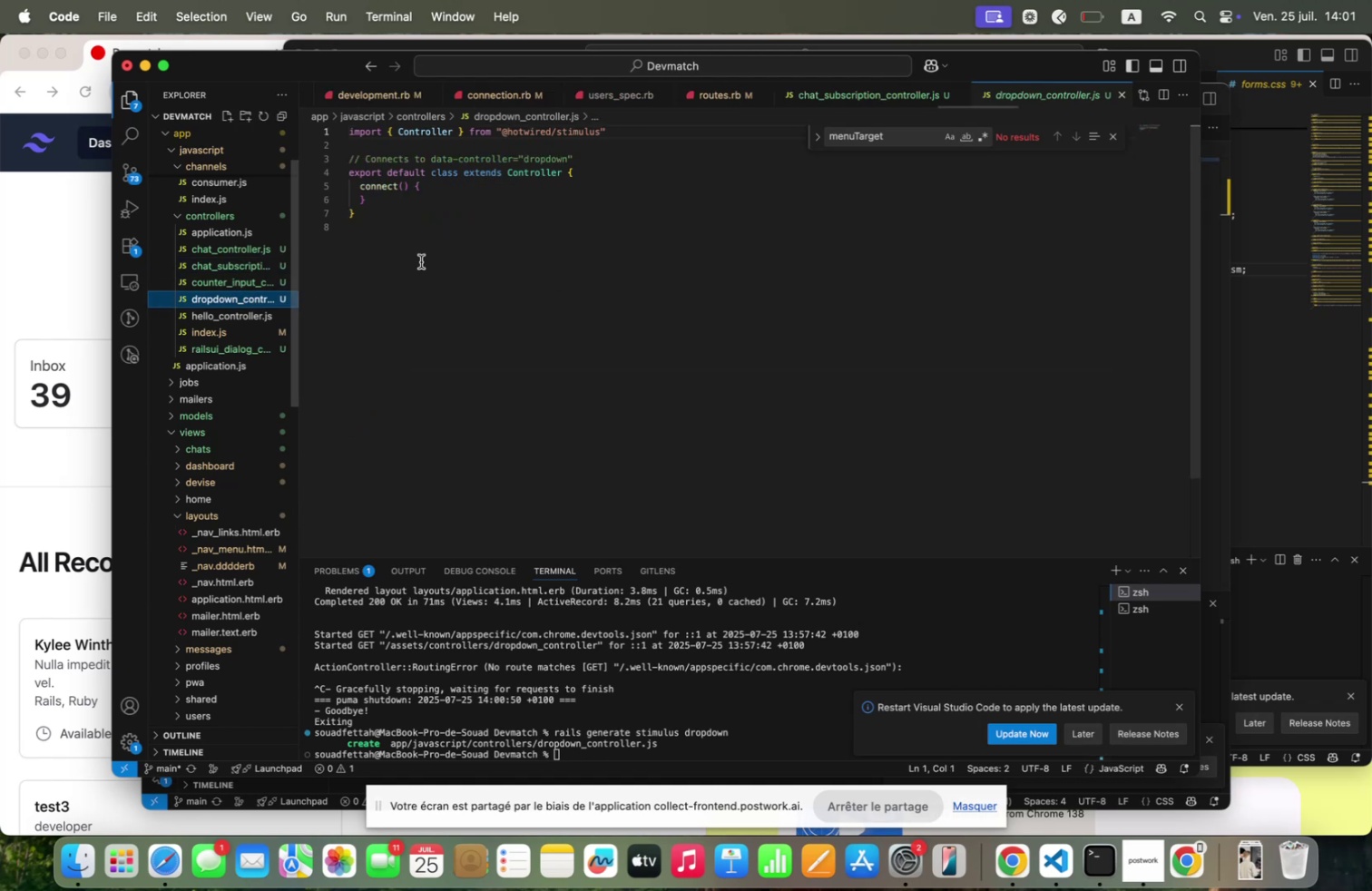 
left_click([430, 265])
 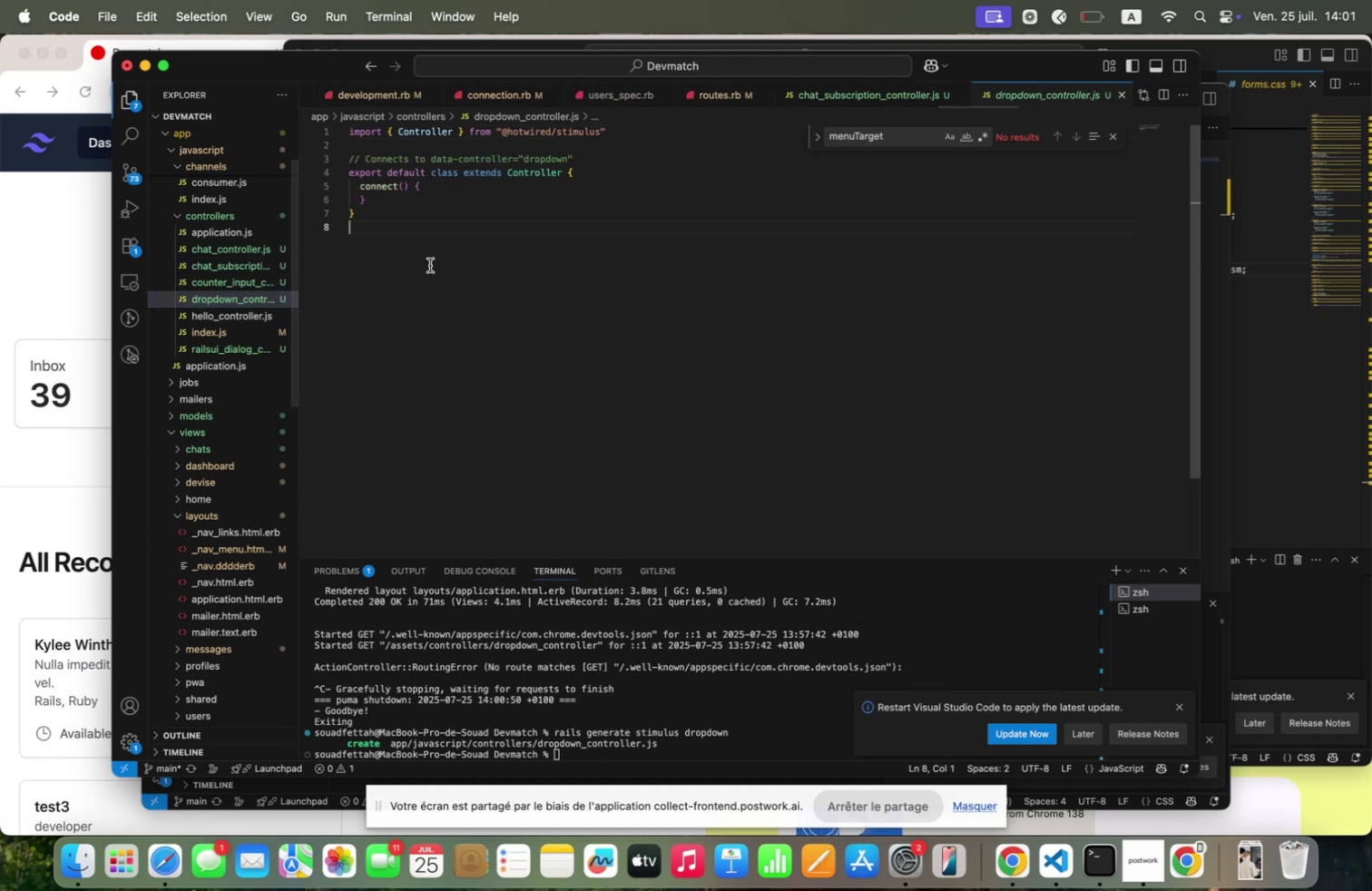 
key(Meta+Q)
 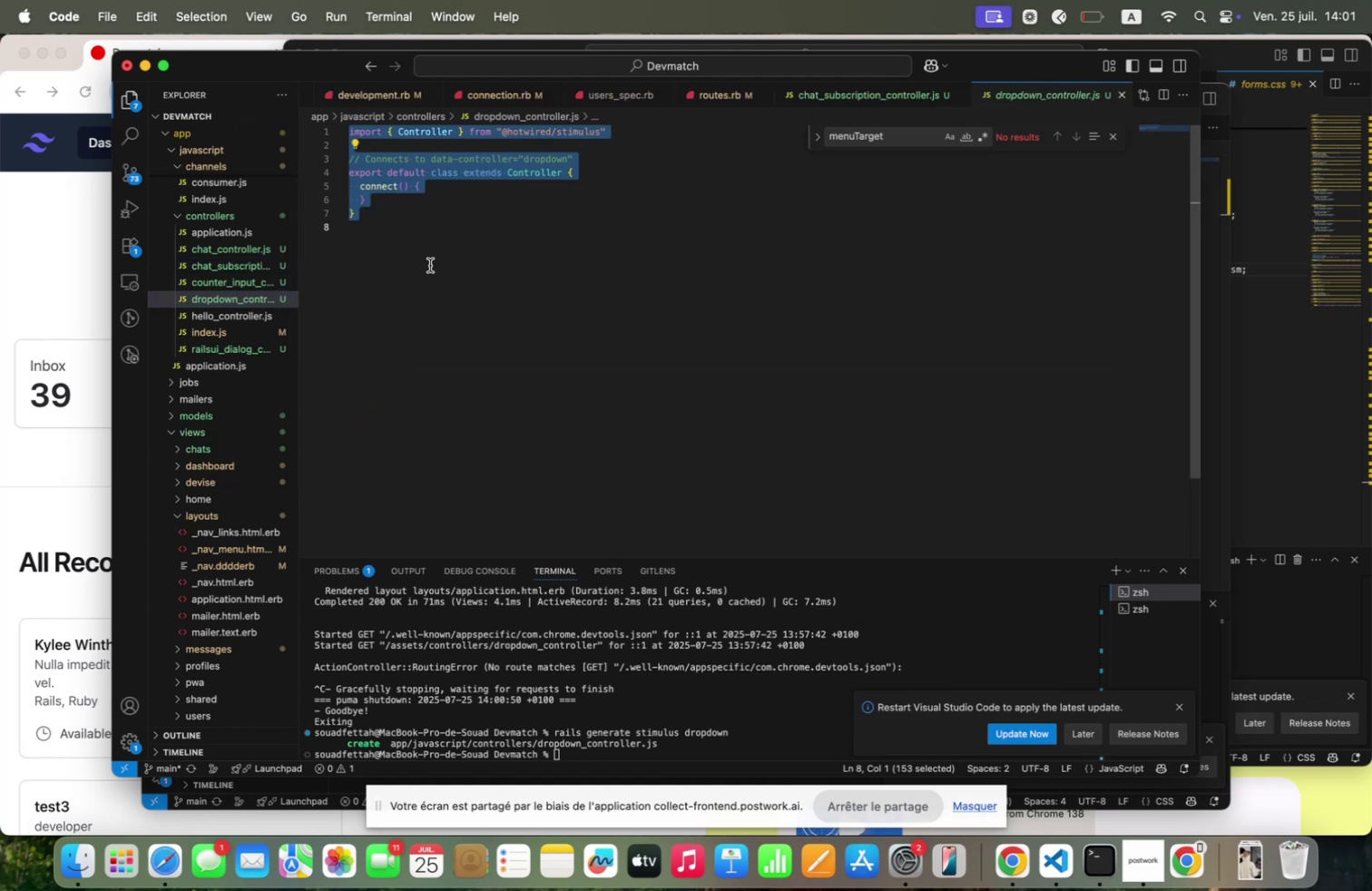 
key(Backspace)
 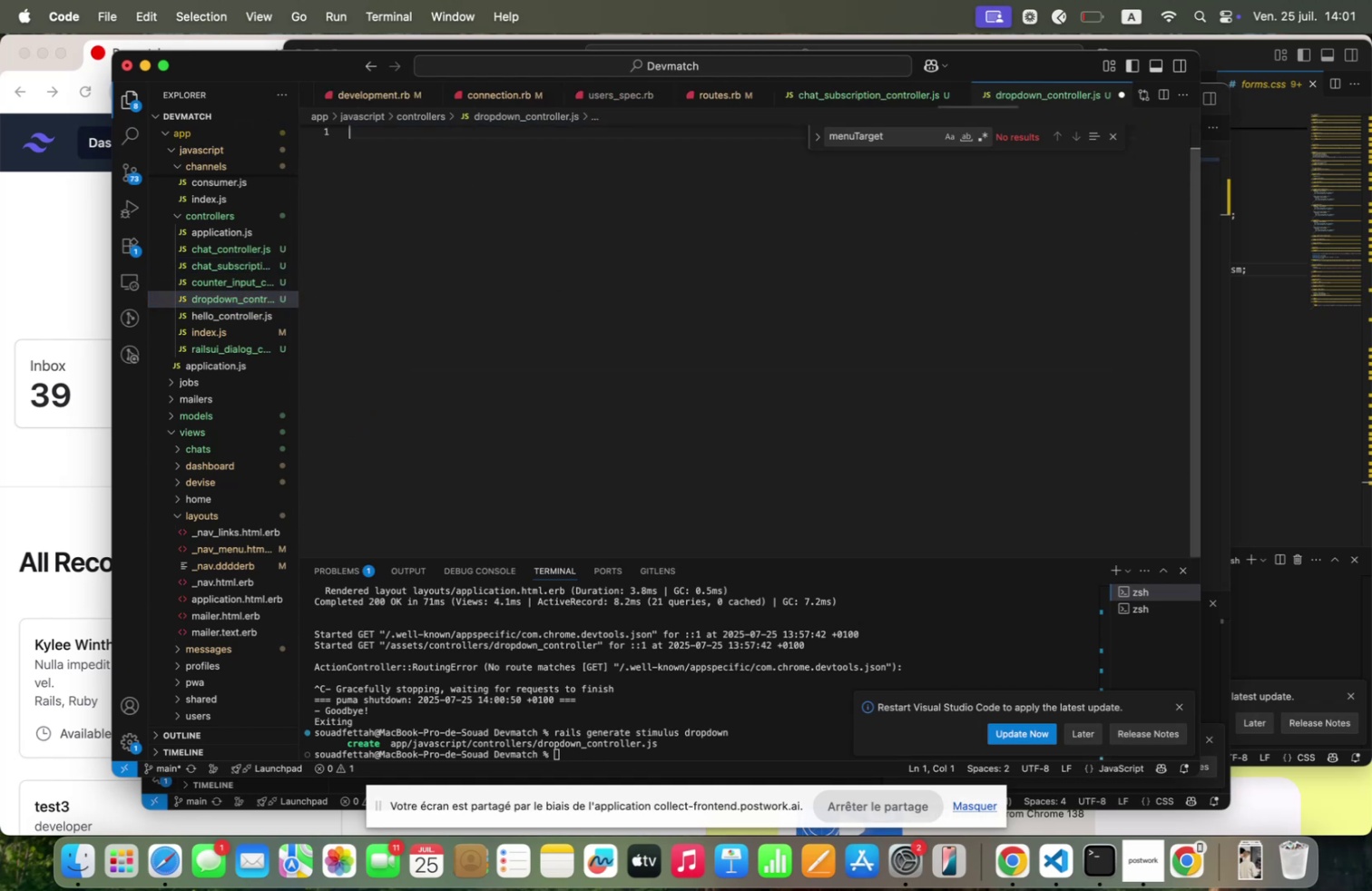 
key(Meta+V)
 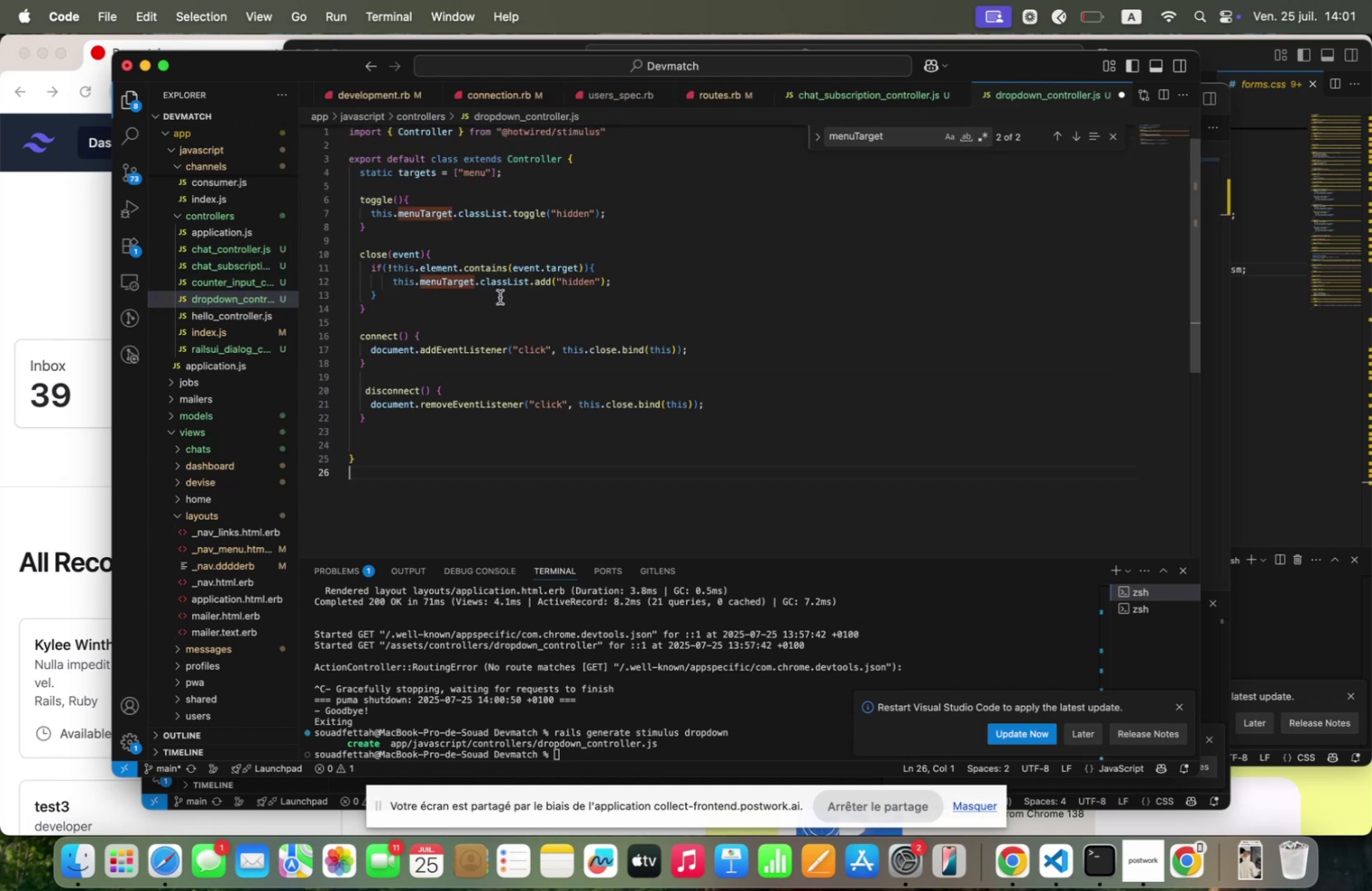 
key(Meta+S)
 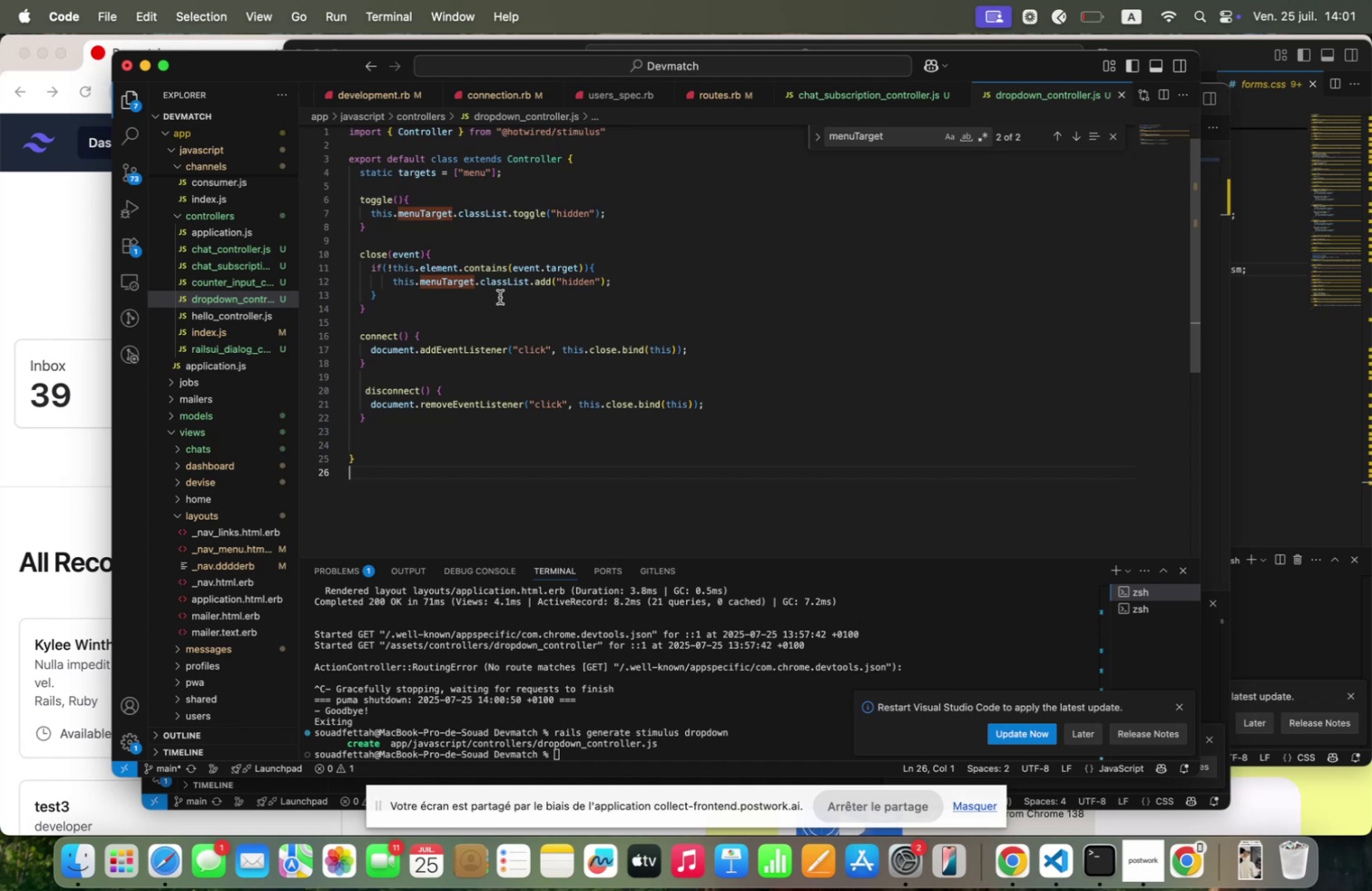 
wait(9.92)
 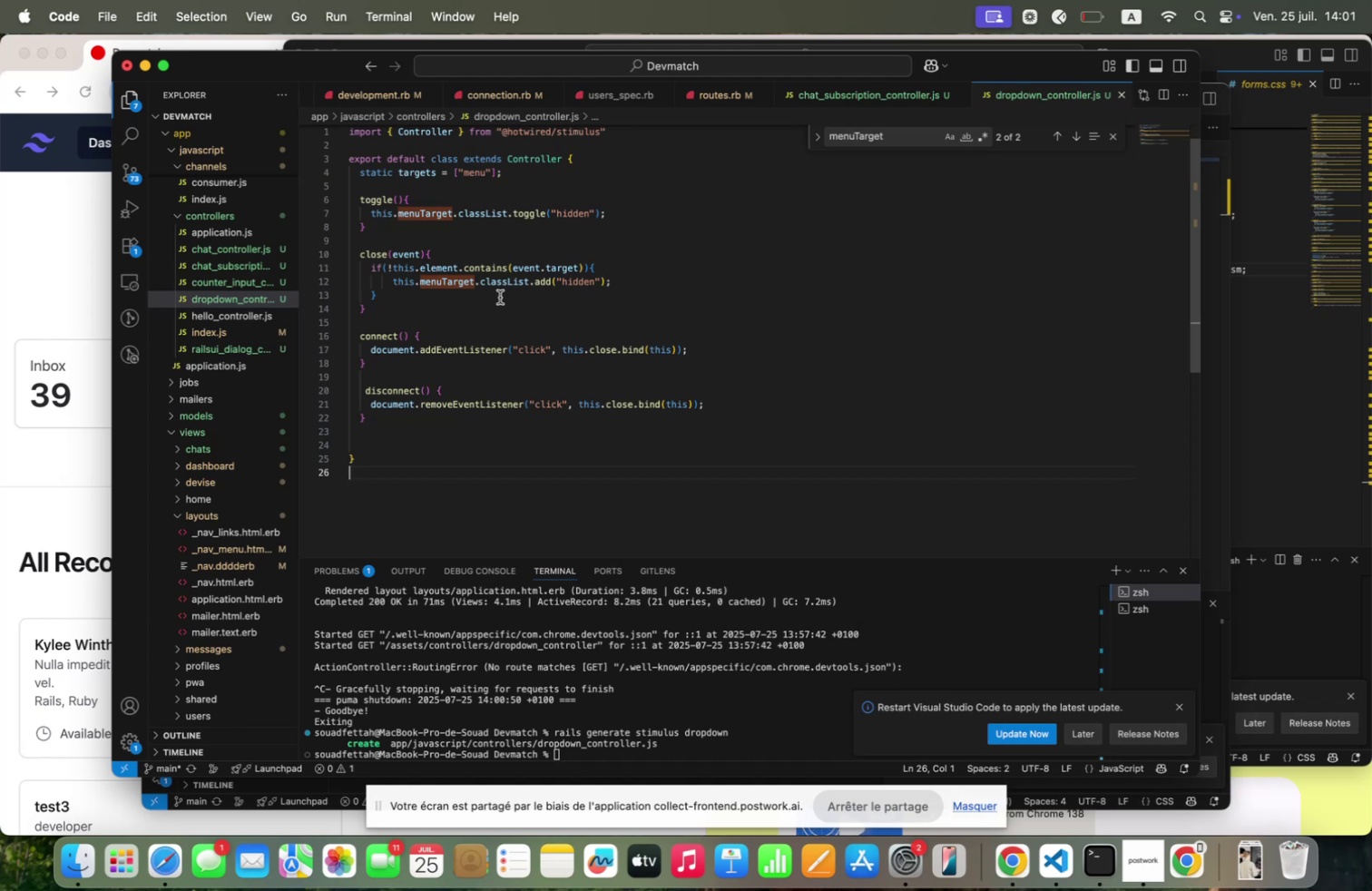 
left_click([595, 747])
 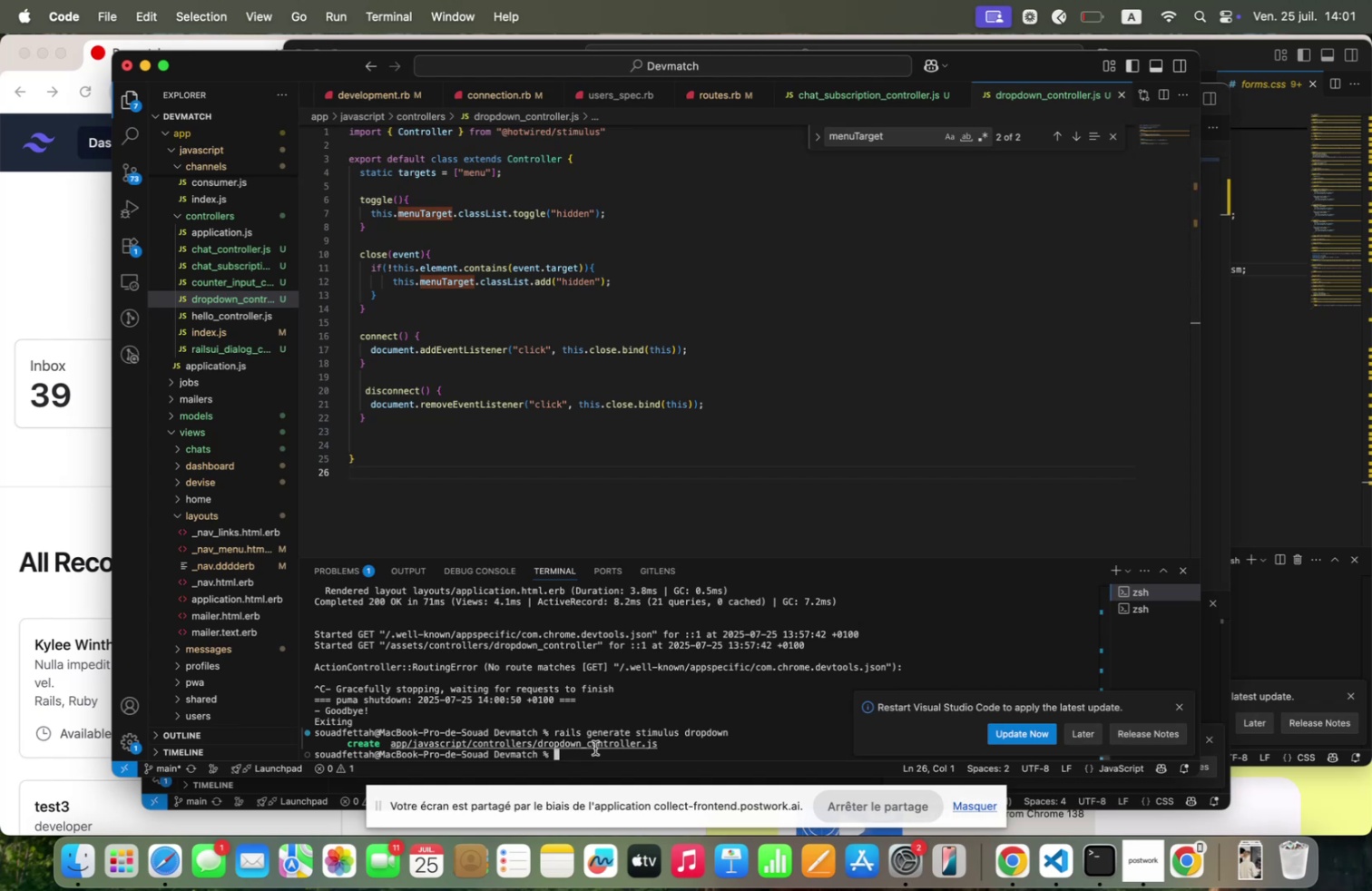 
key(ArrowUp)
 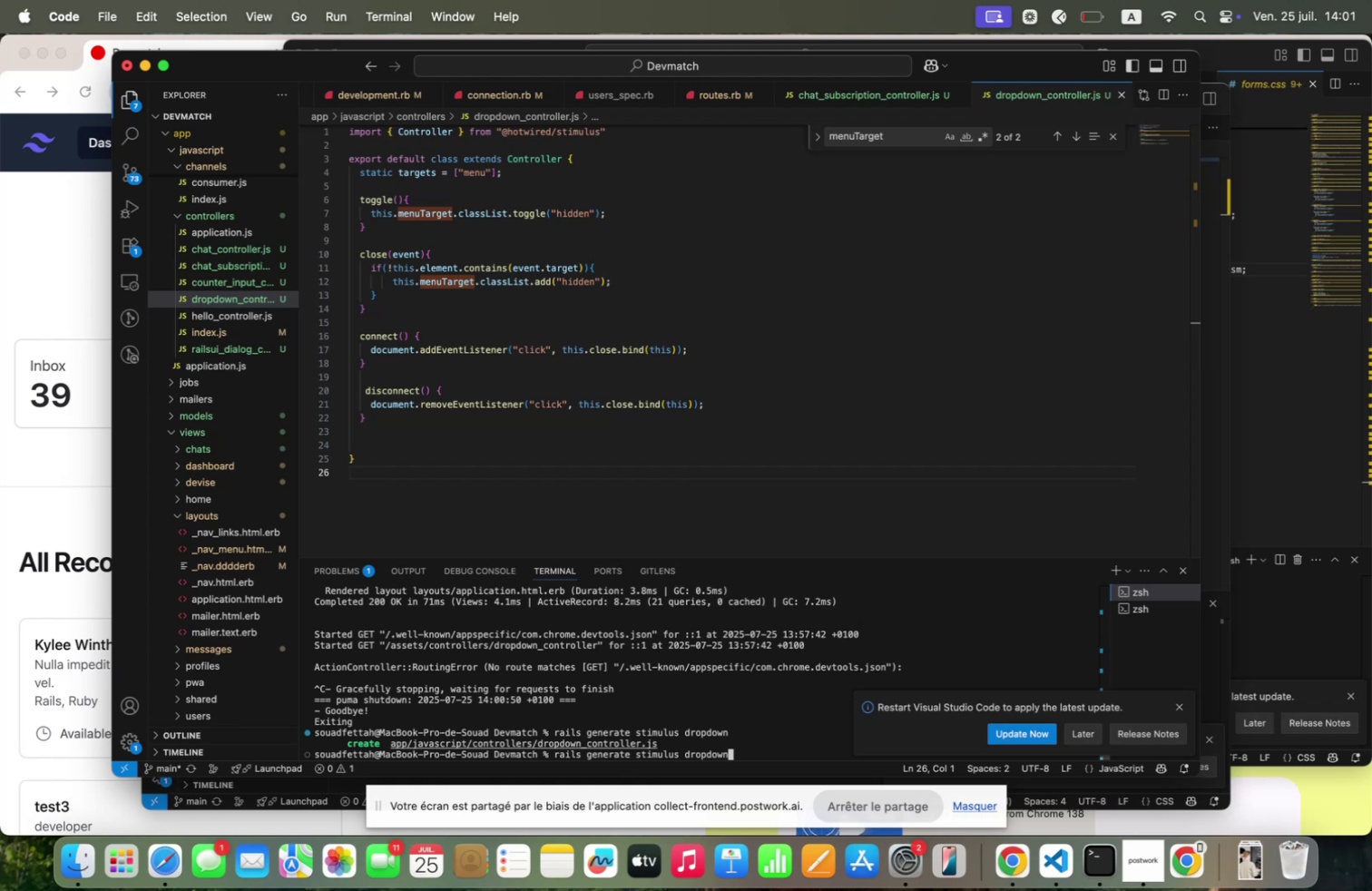 
key(ArrowUp)
 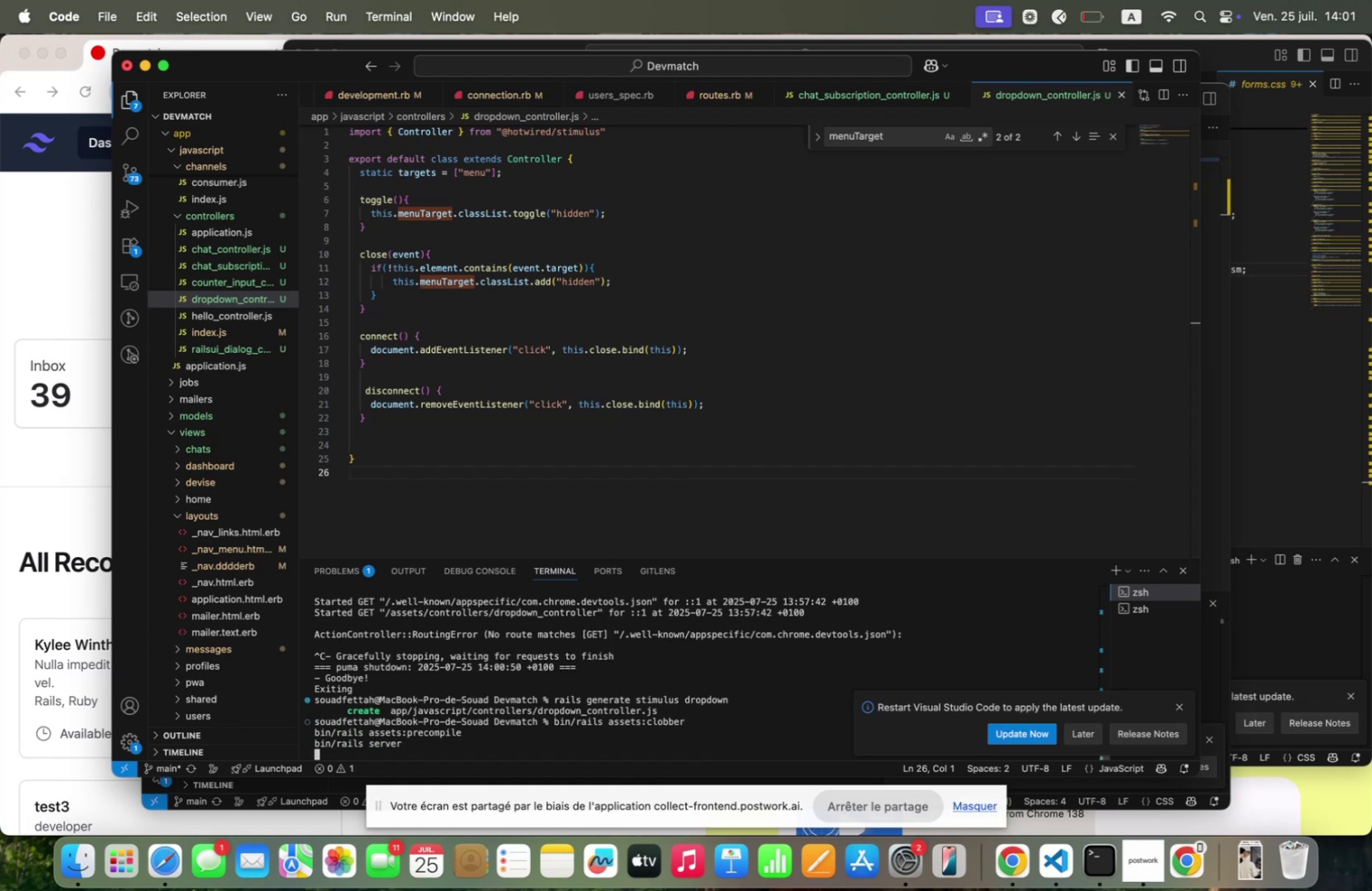 
key(Enter)
 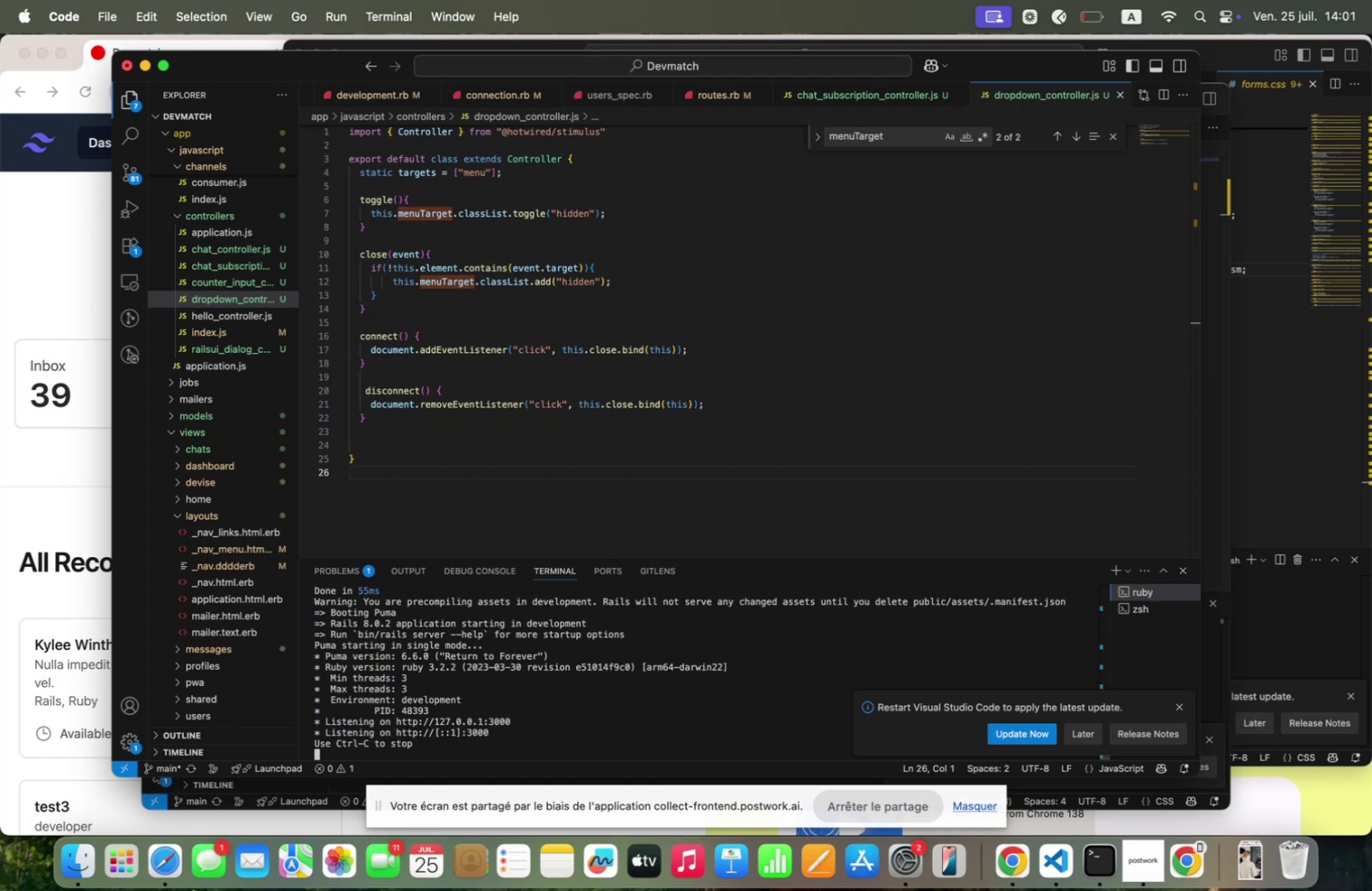 
wait(7.27)
 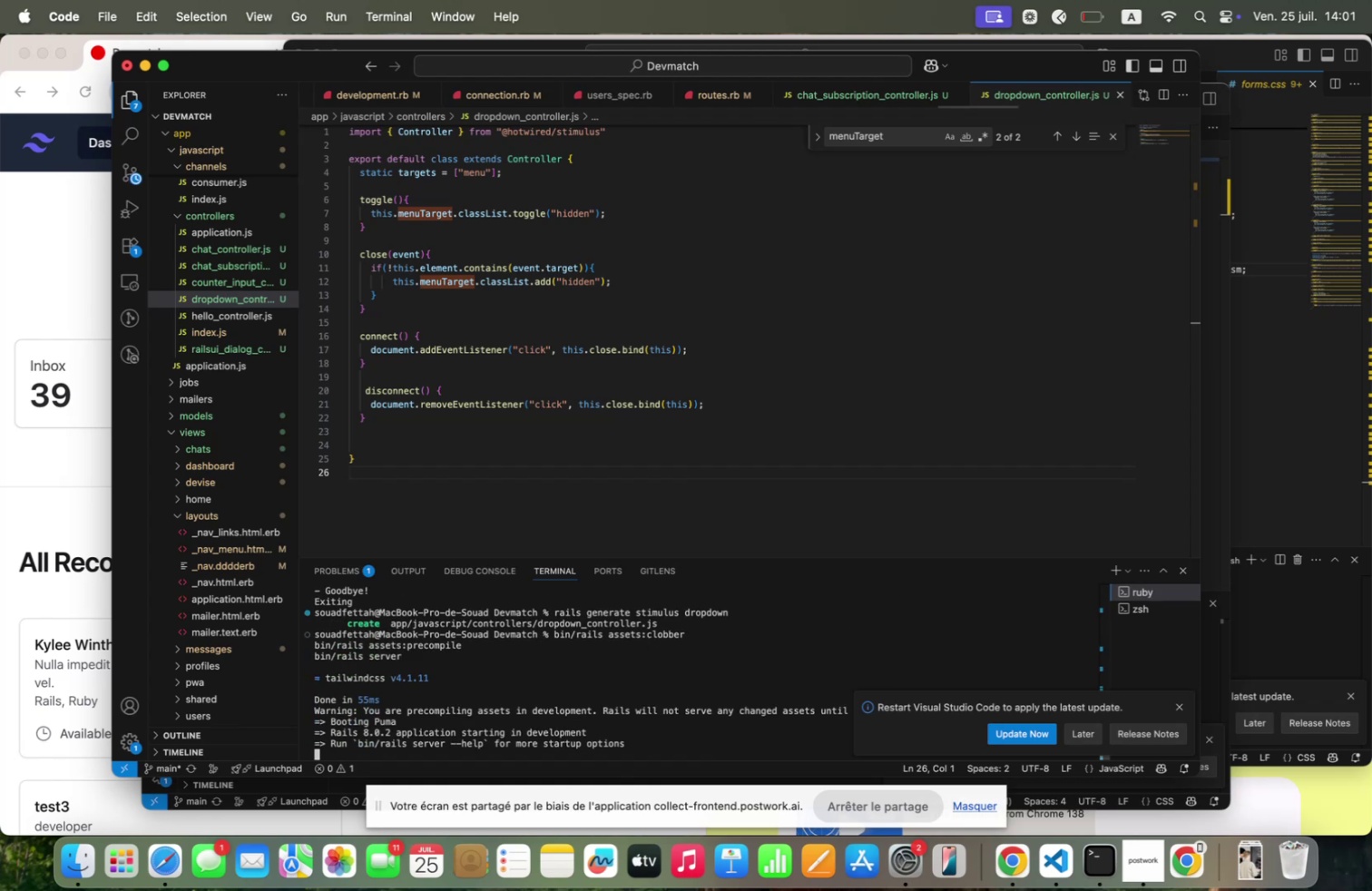 
key(Enter)
 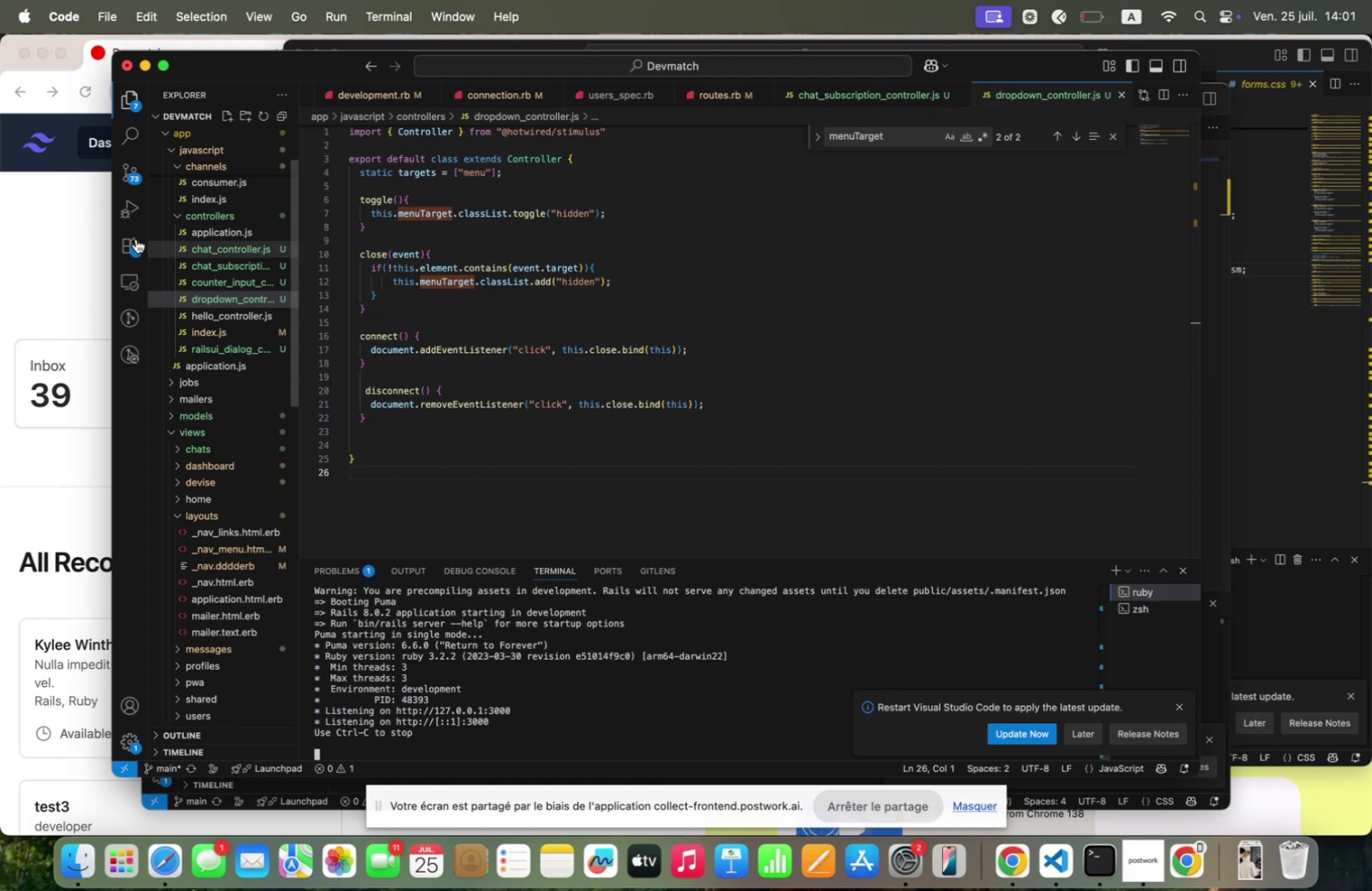 
left_click([43, 220])
 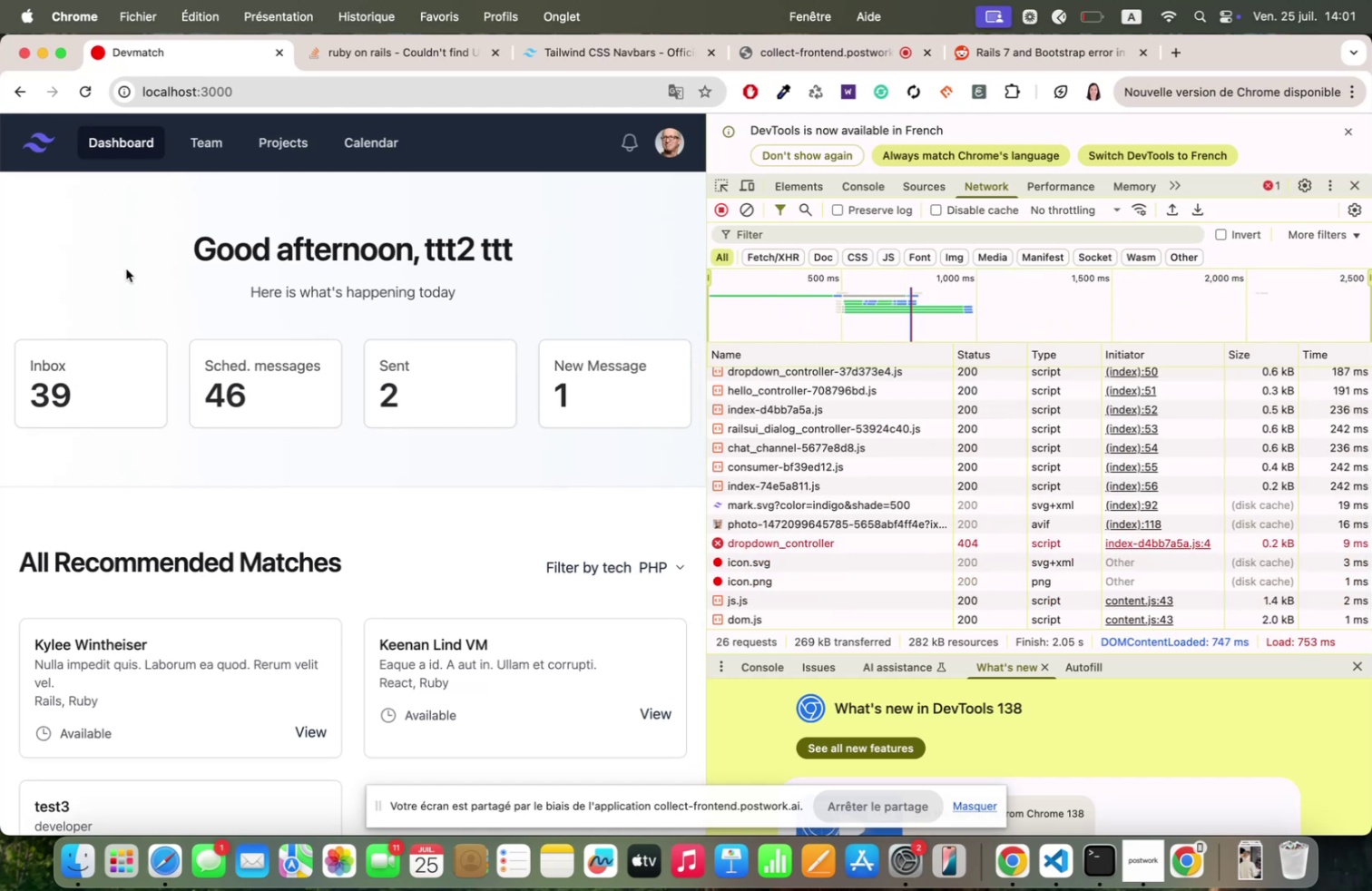 
wait(11.97)
 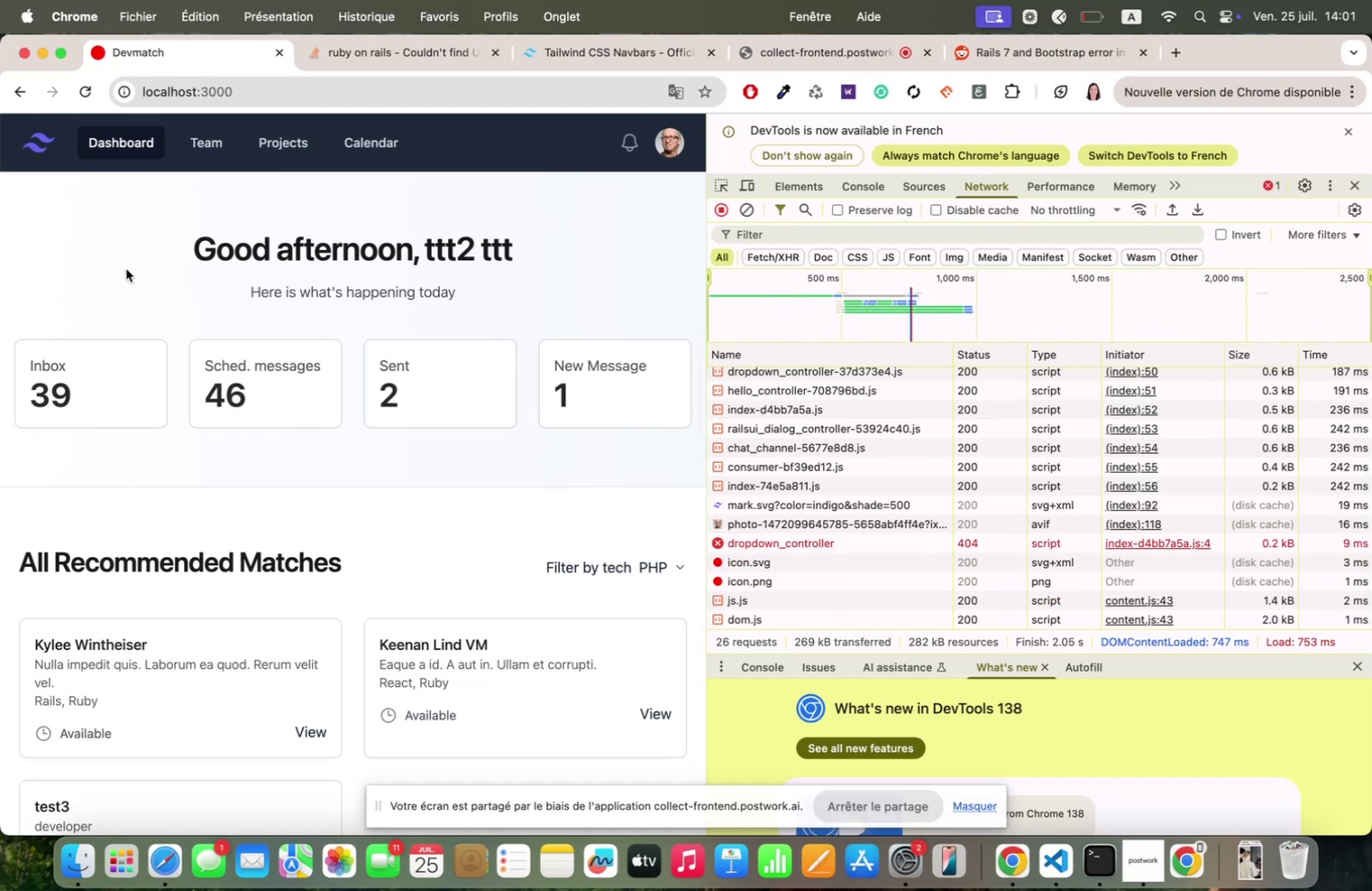 
left_click([818, 523])
 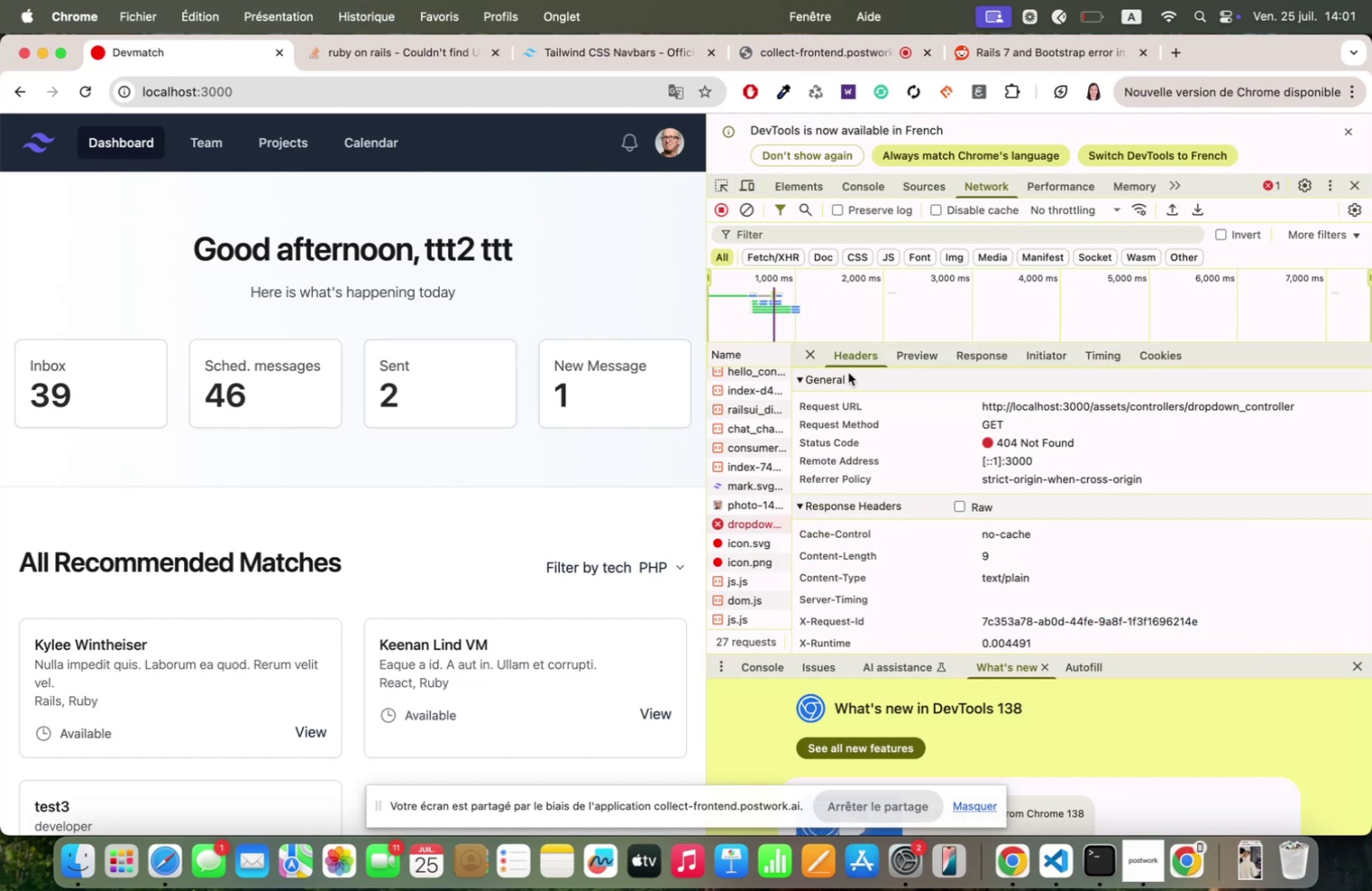 
wait(6.45)
 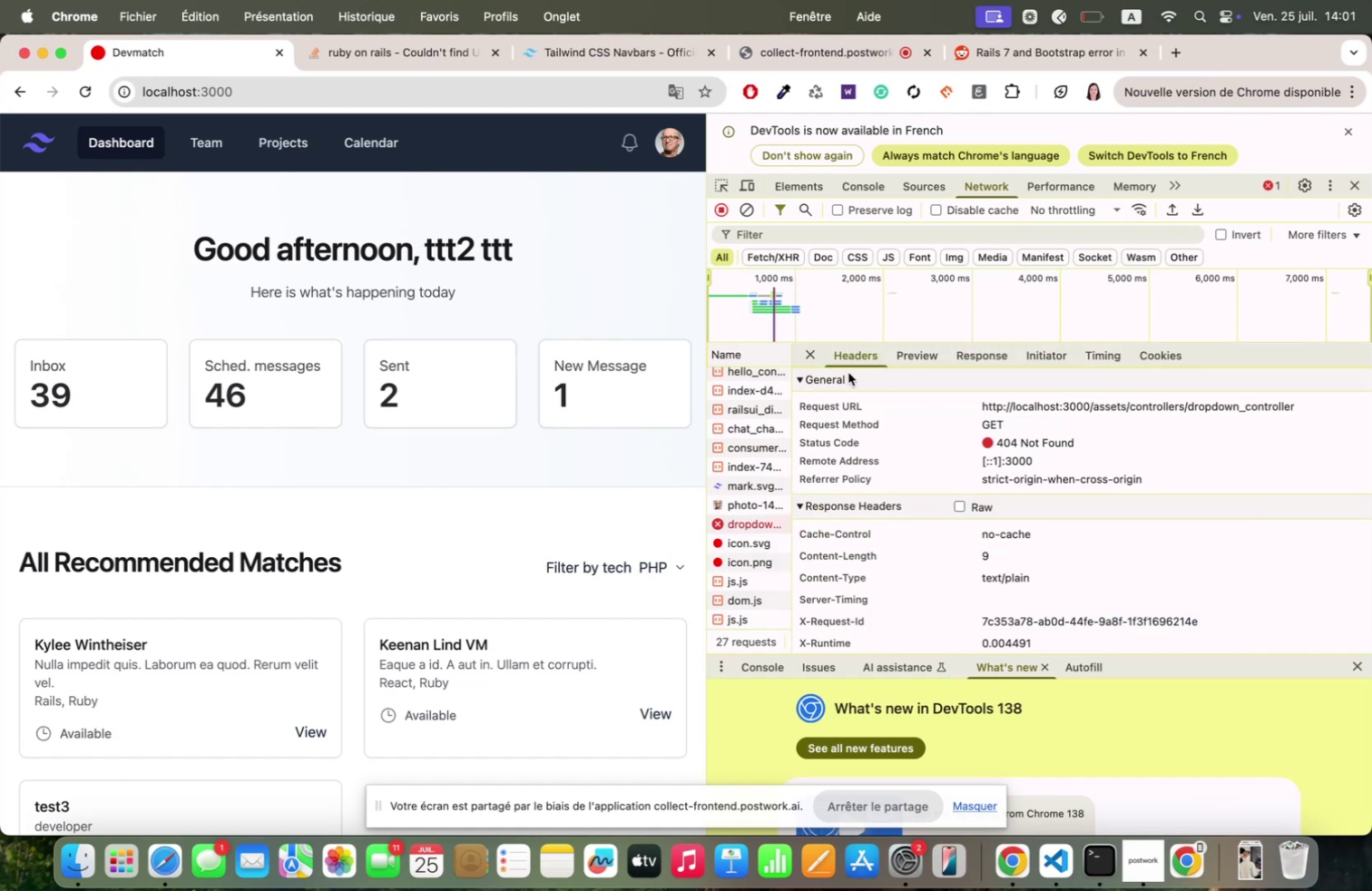 
left_click([726, 519])
 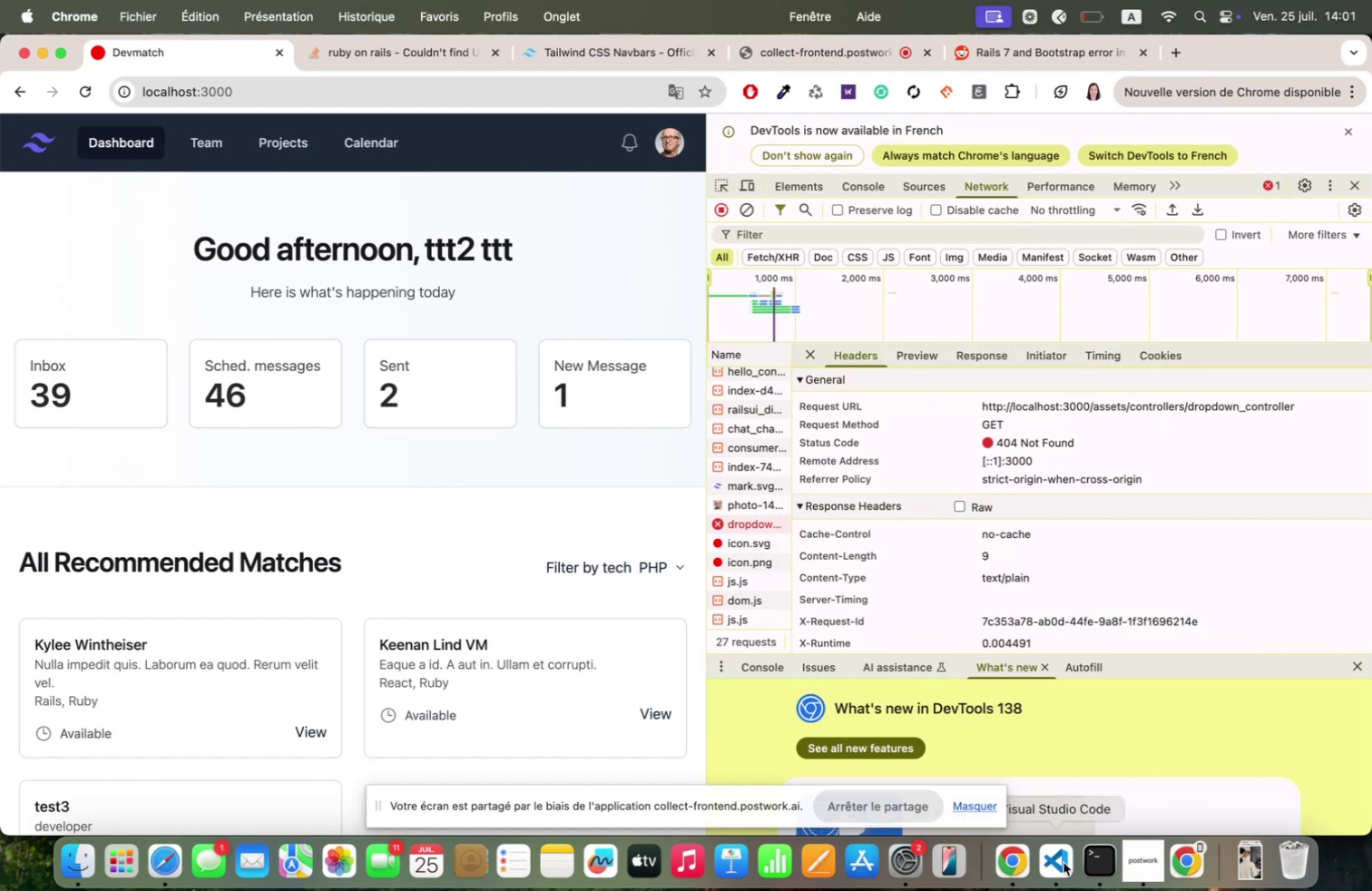 
left_click([1044, 865])
 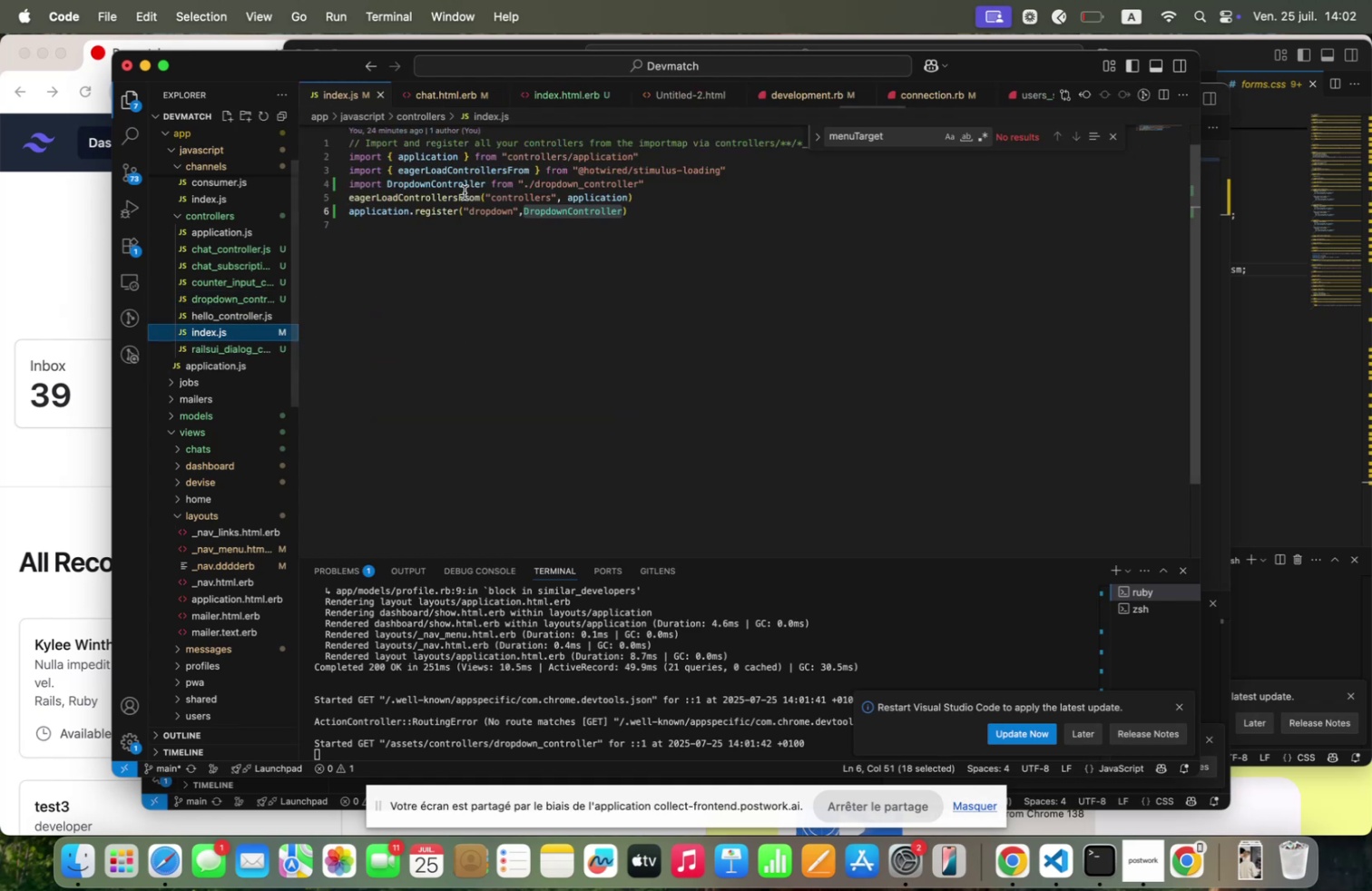 
double_click([439, 210])
 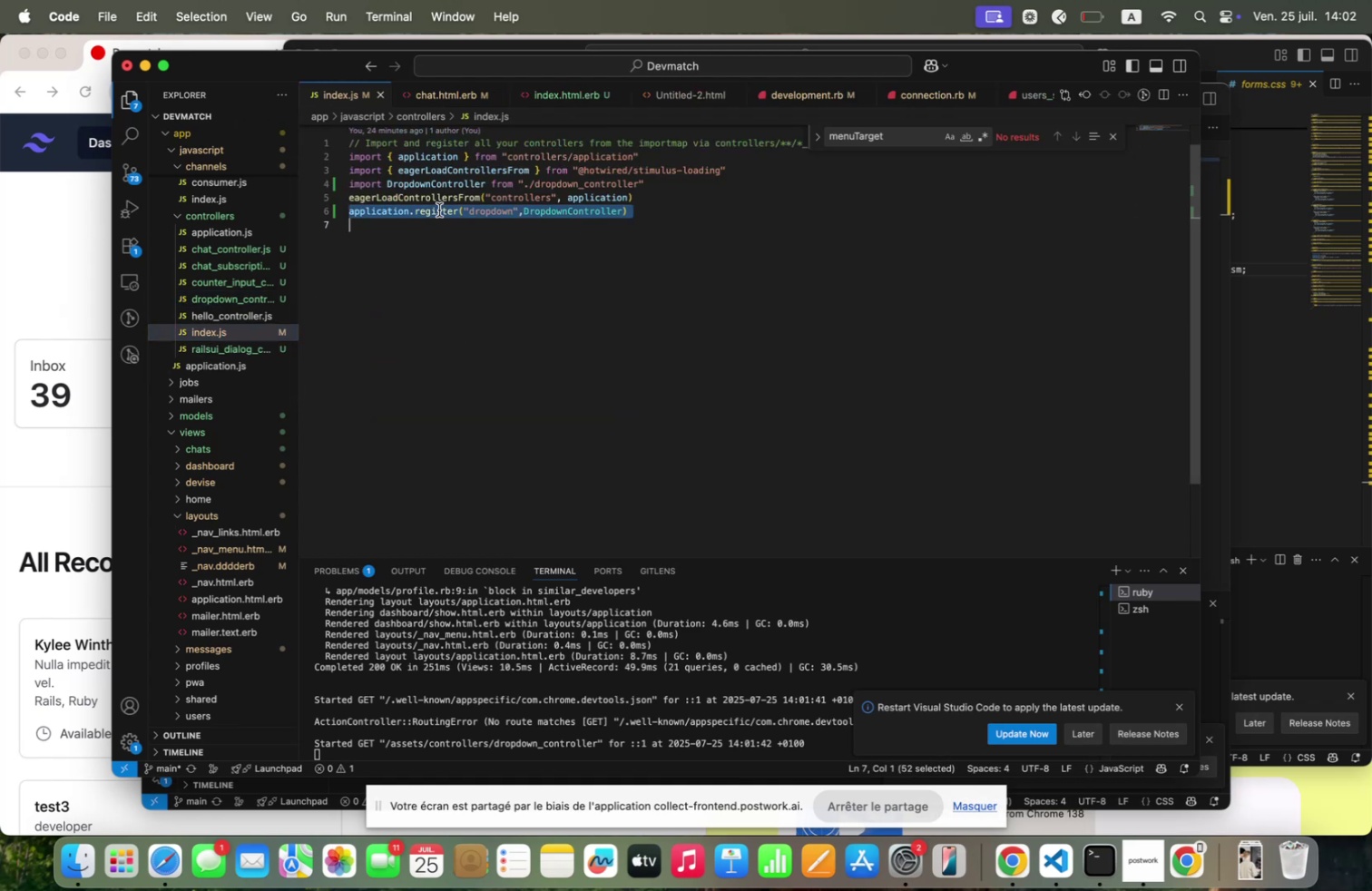 
triple_click([439, 210])
 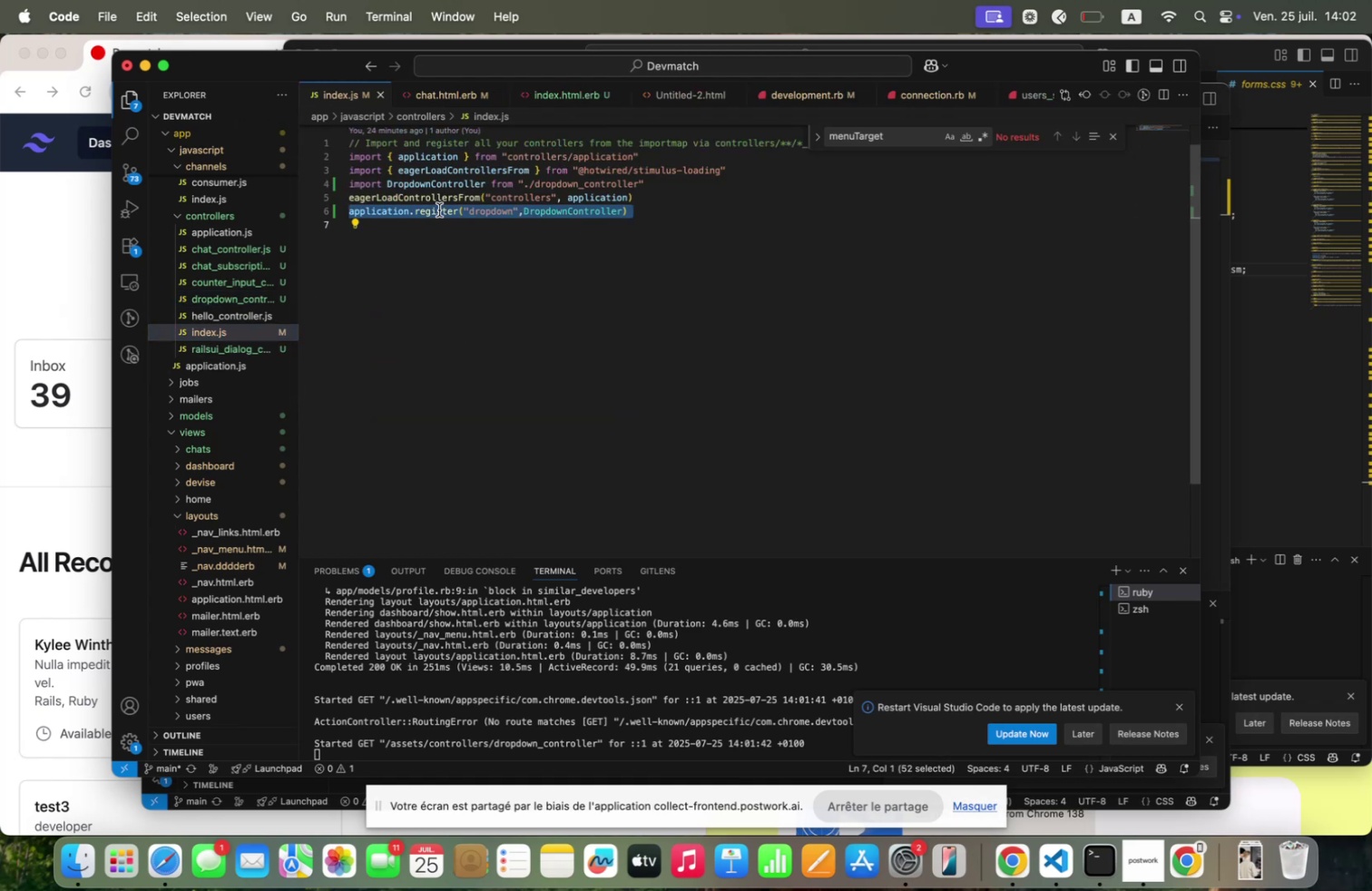 
key(Backspace)
 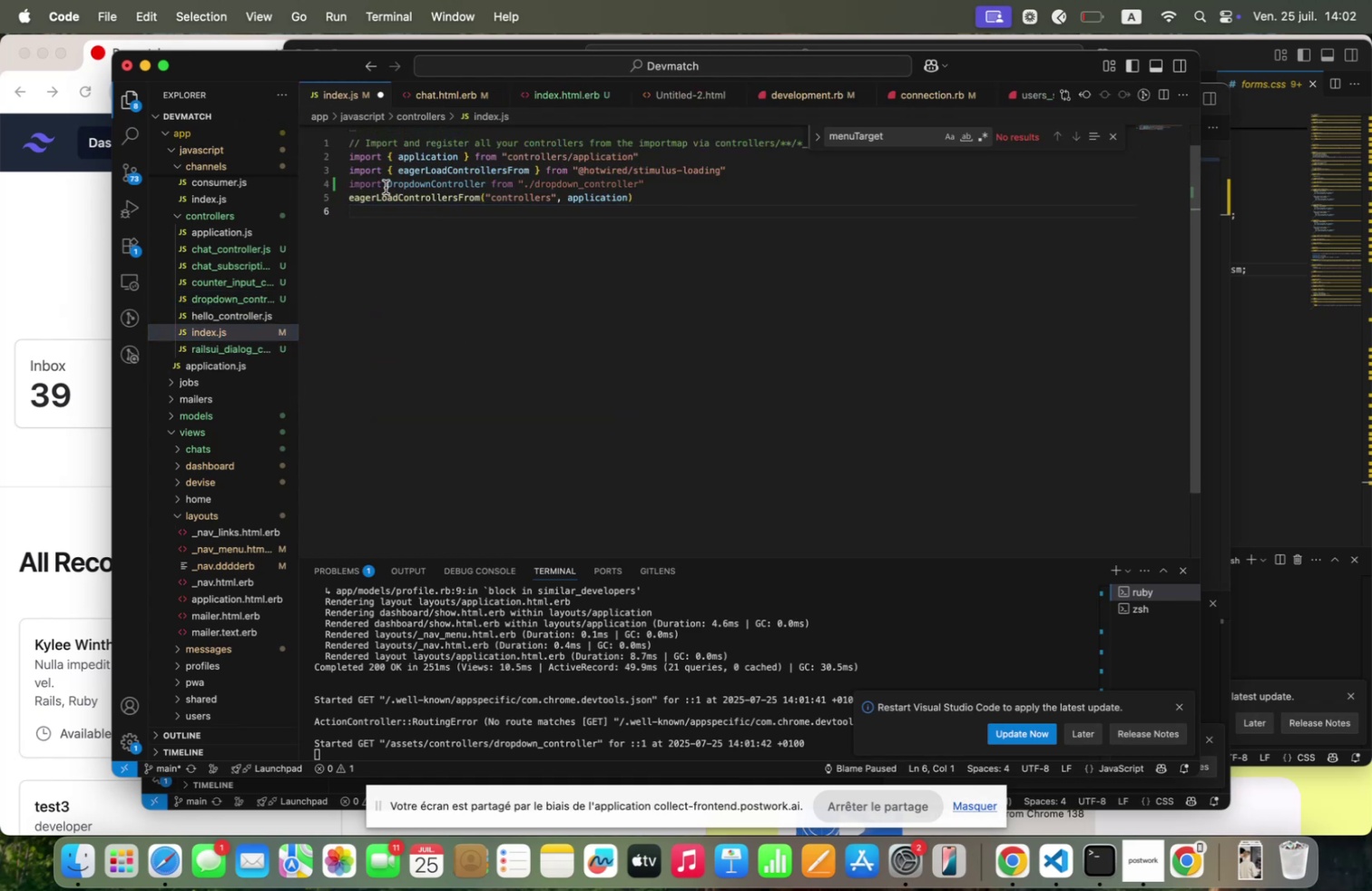 
double_click([386, 186])
 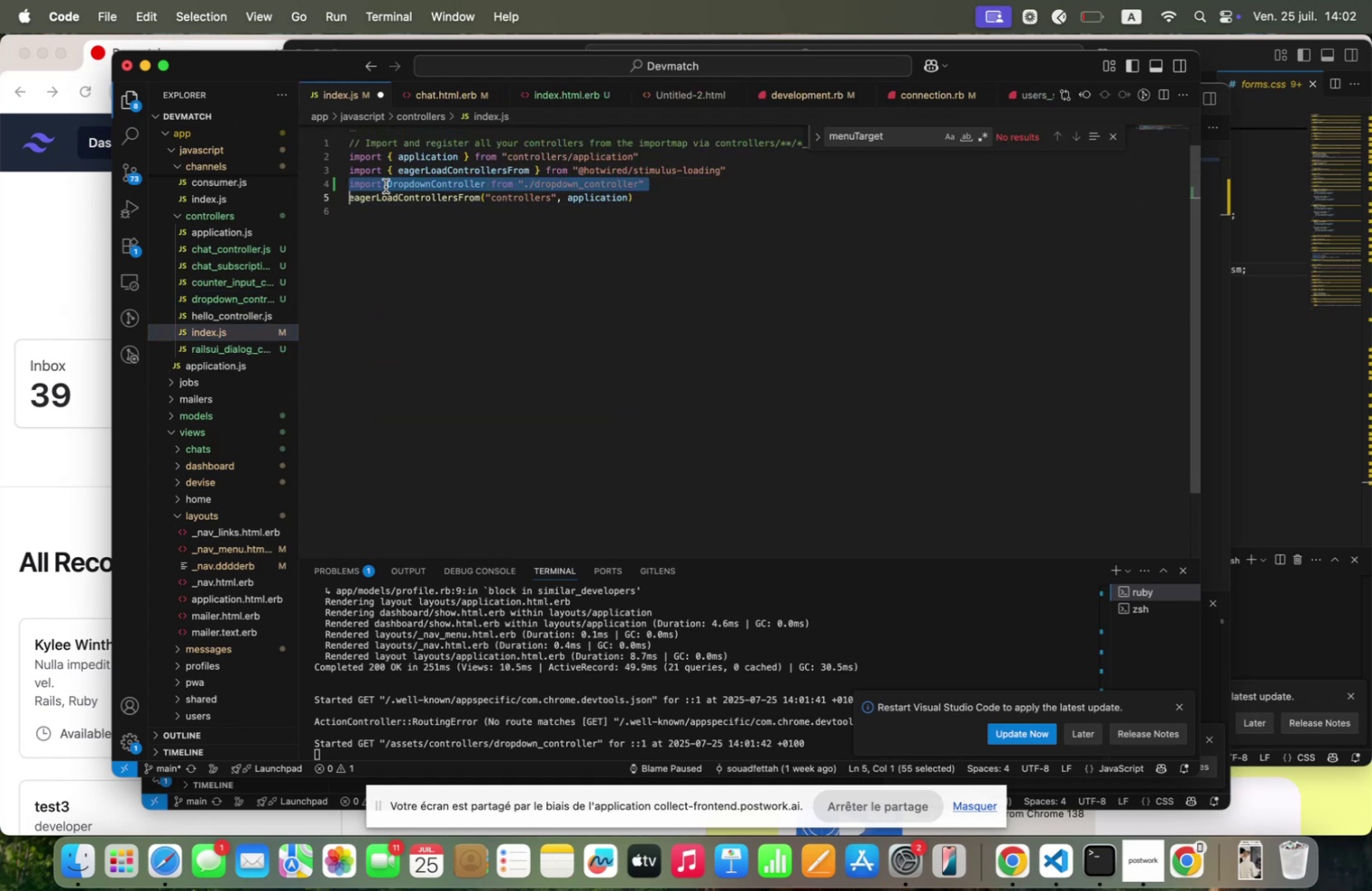 
triple_click([386, 186])
 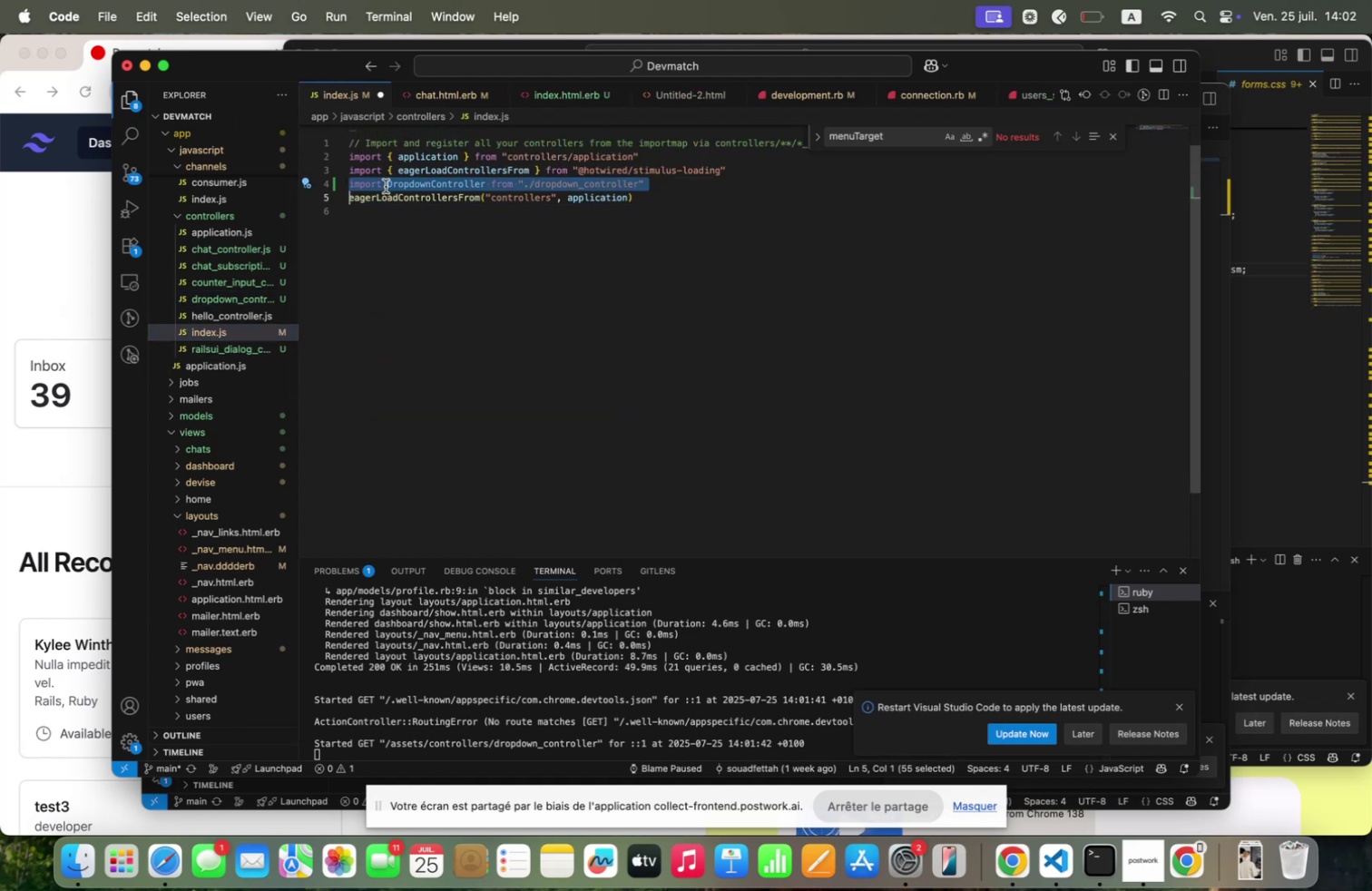 
key(Backspace)
 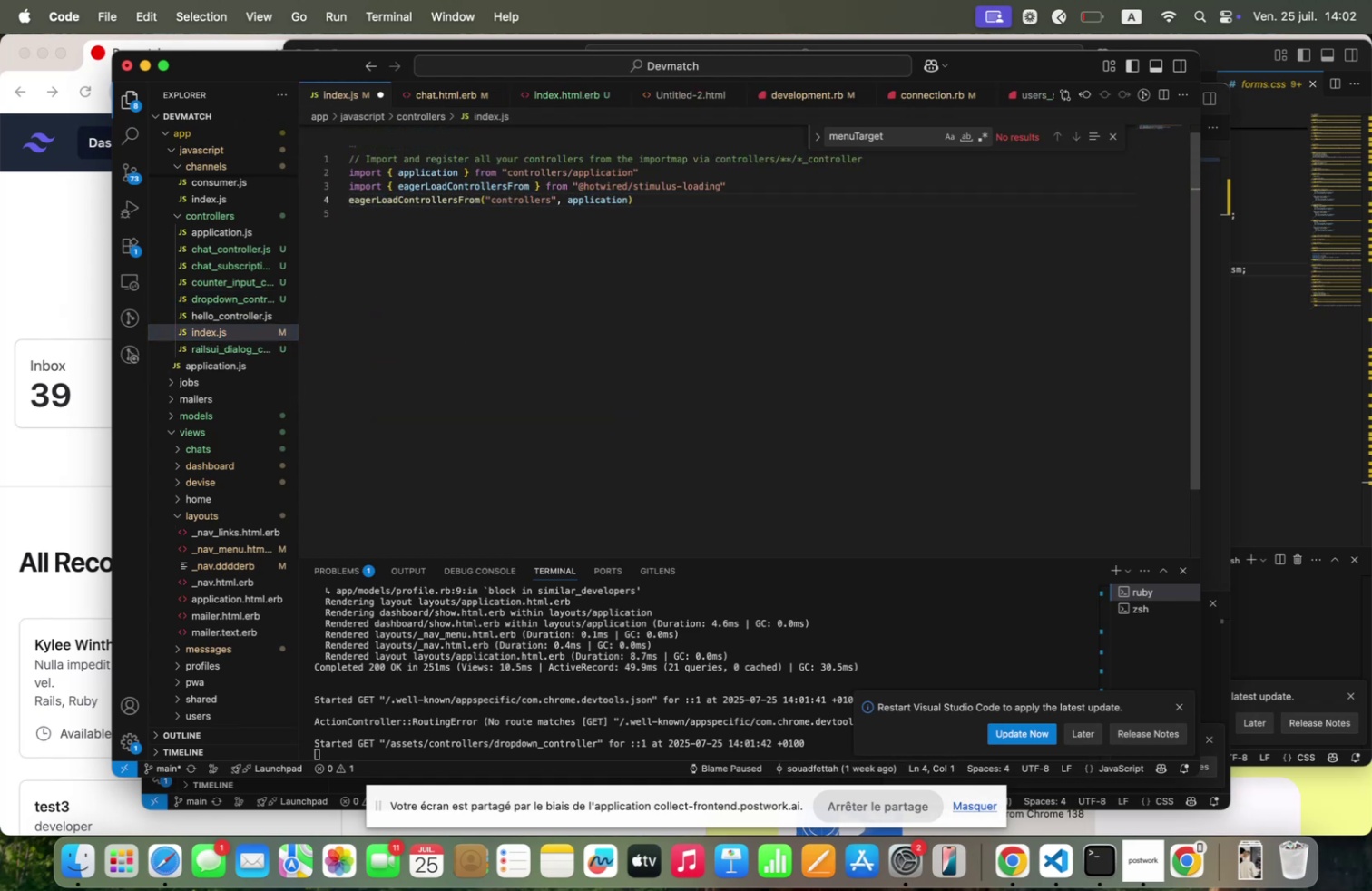 
key(Meta+S)
 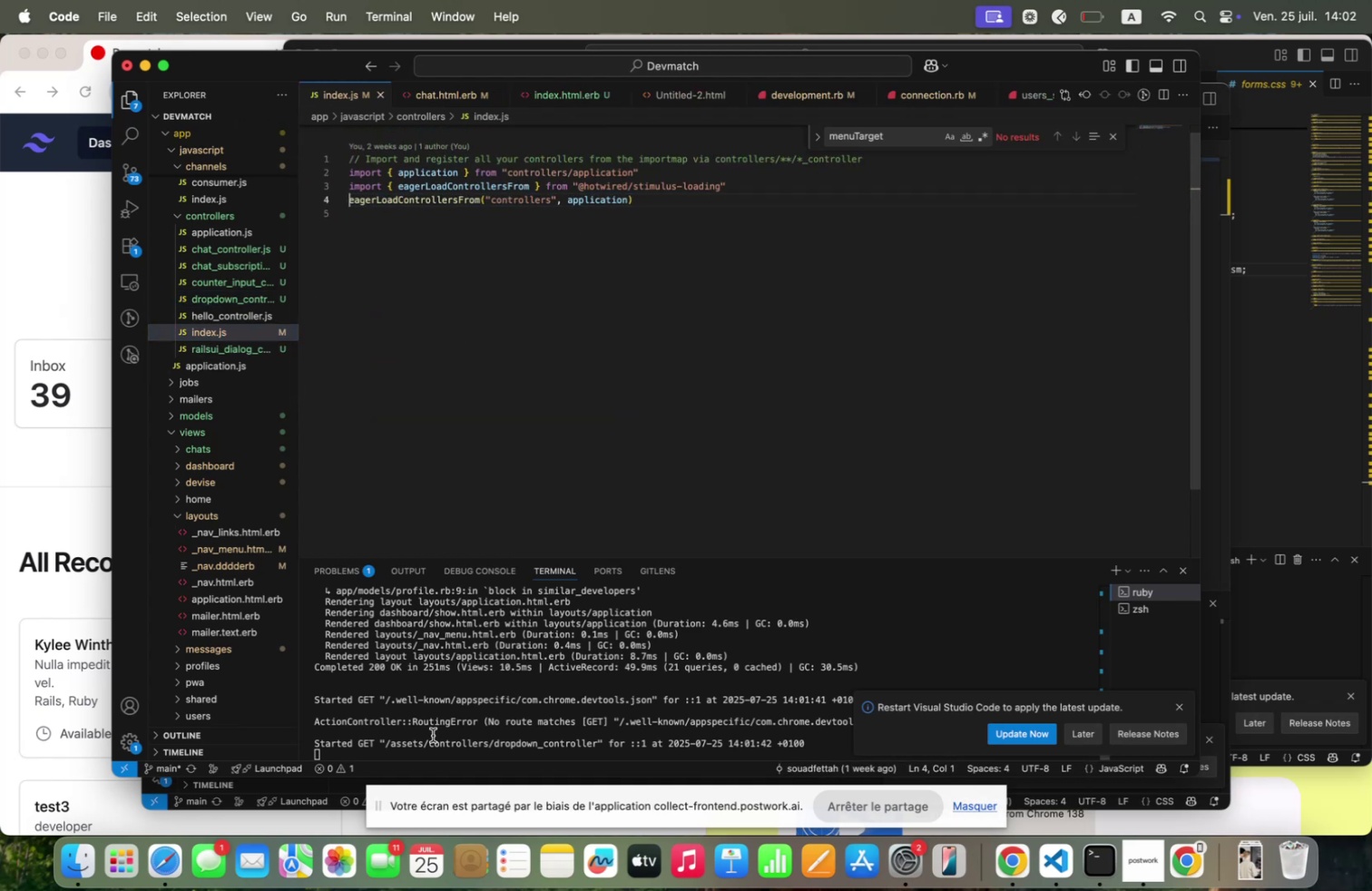 
left_click([409, 749])
 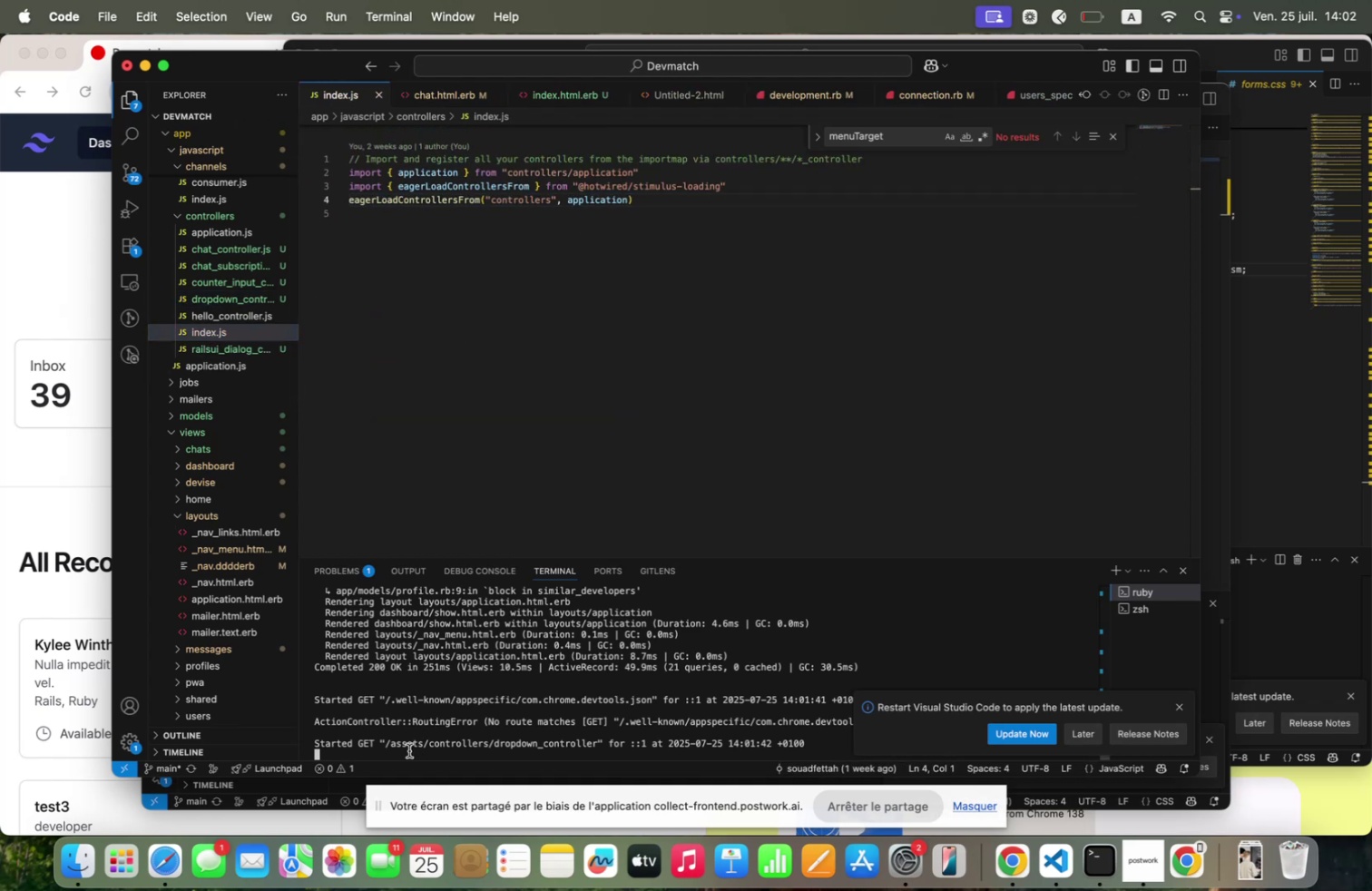 
key(Control+C)
 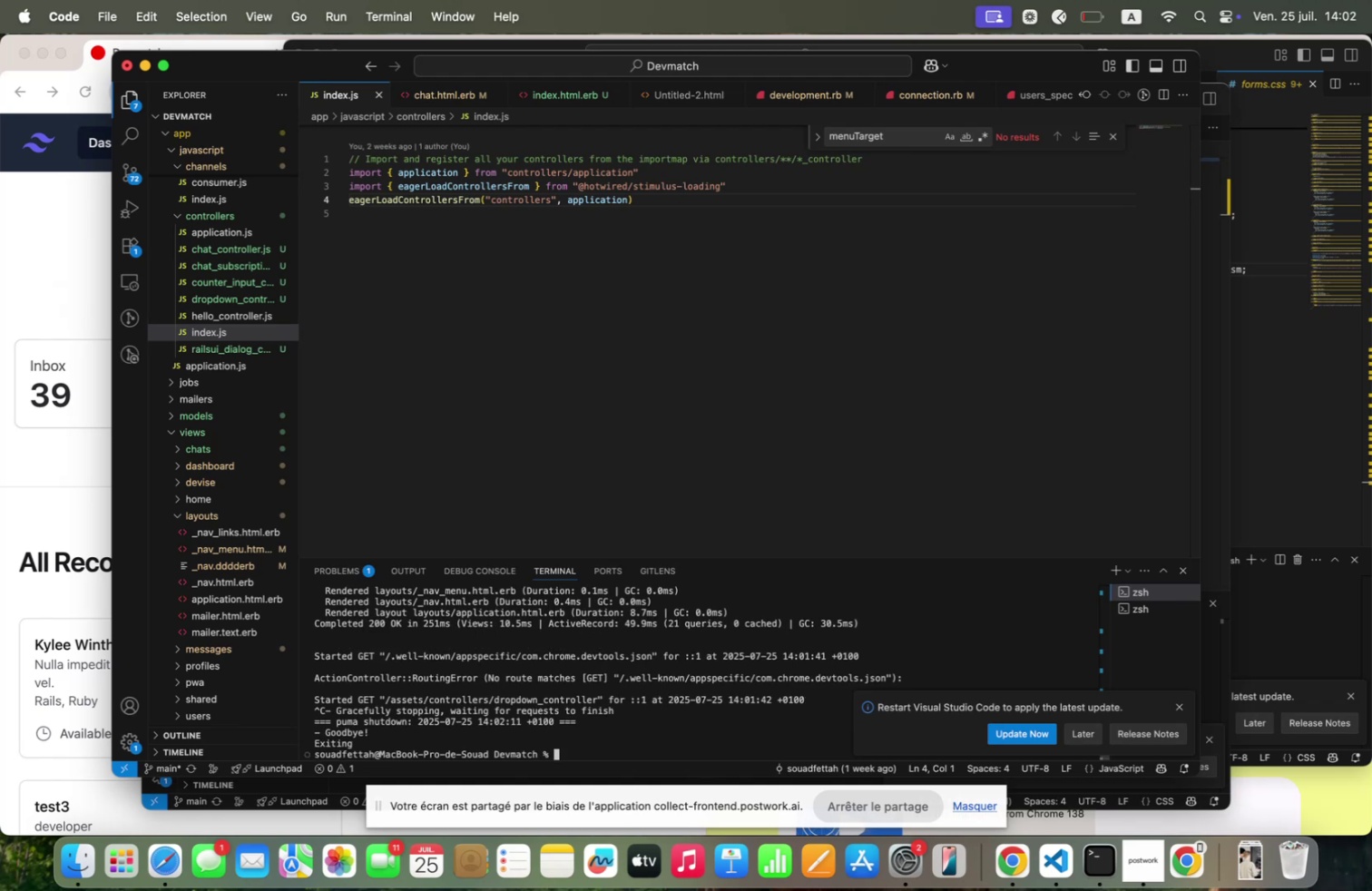 
key(ArrowUp)
 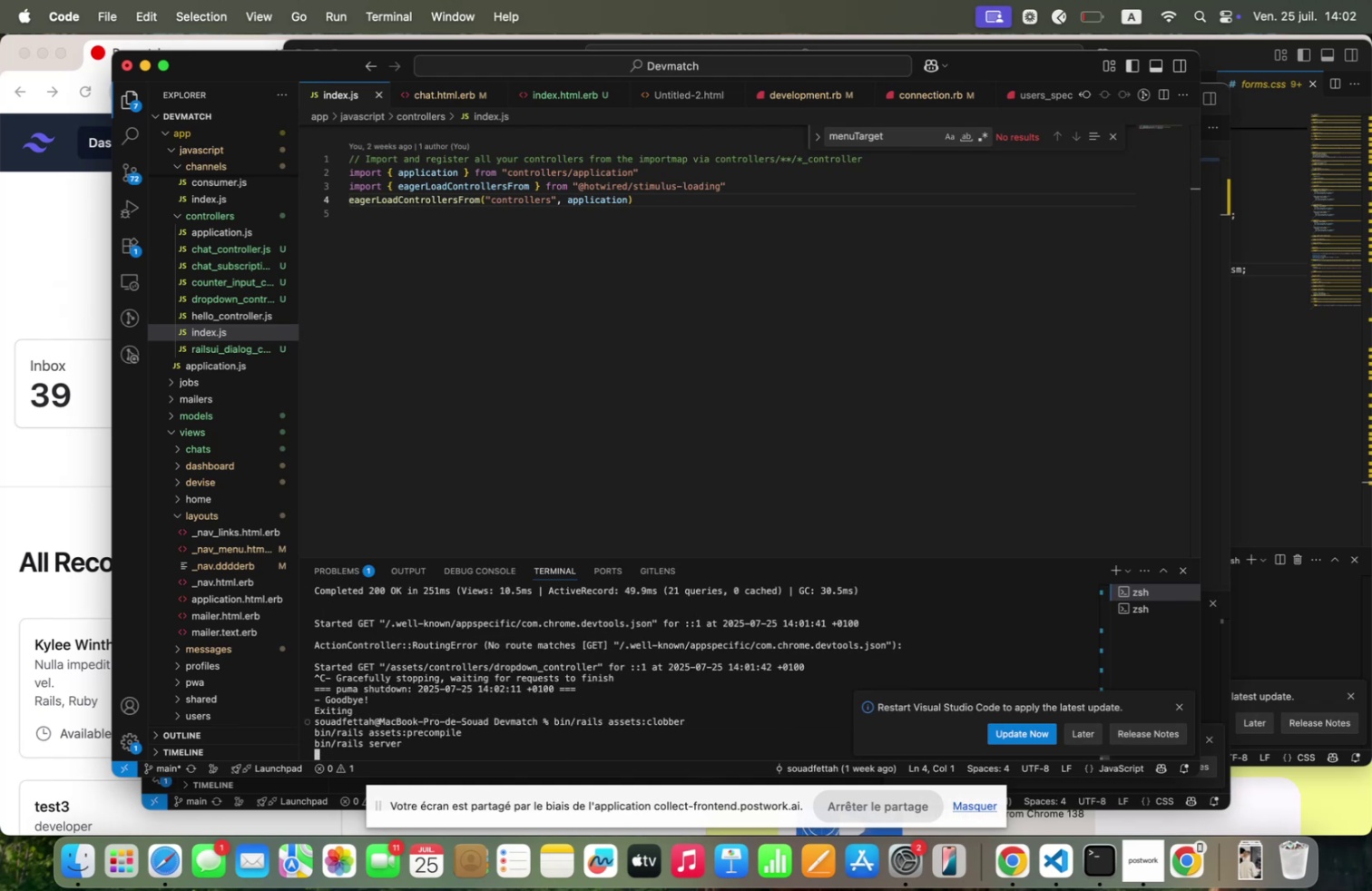 
key(Enter)
 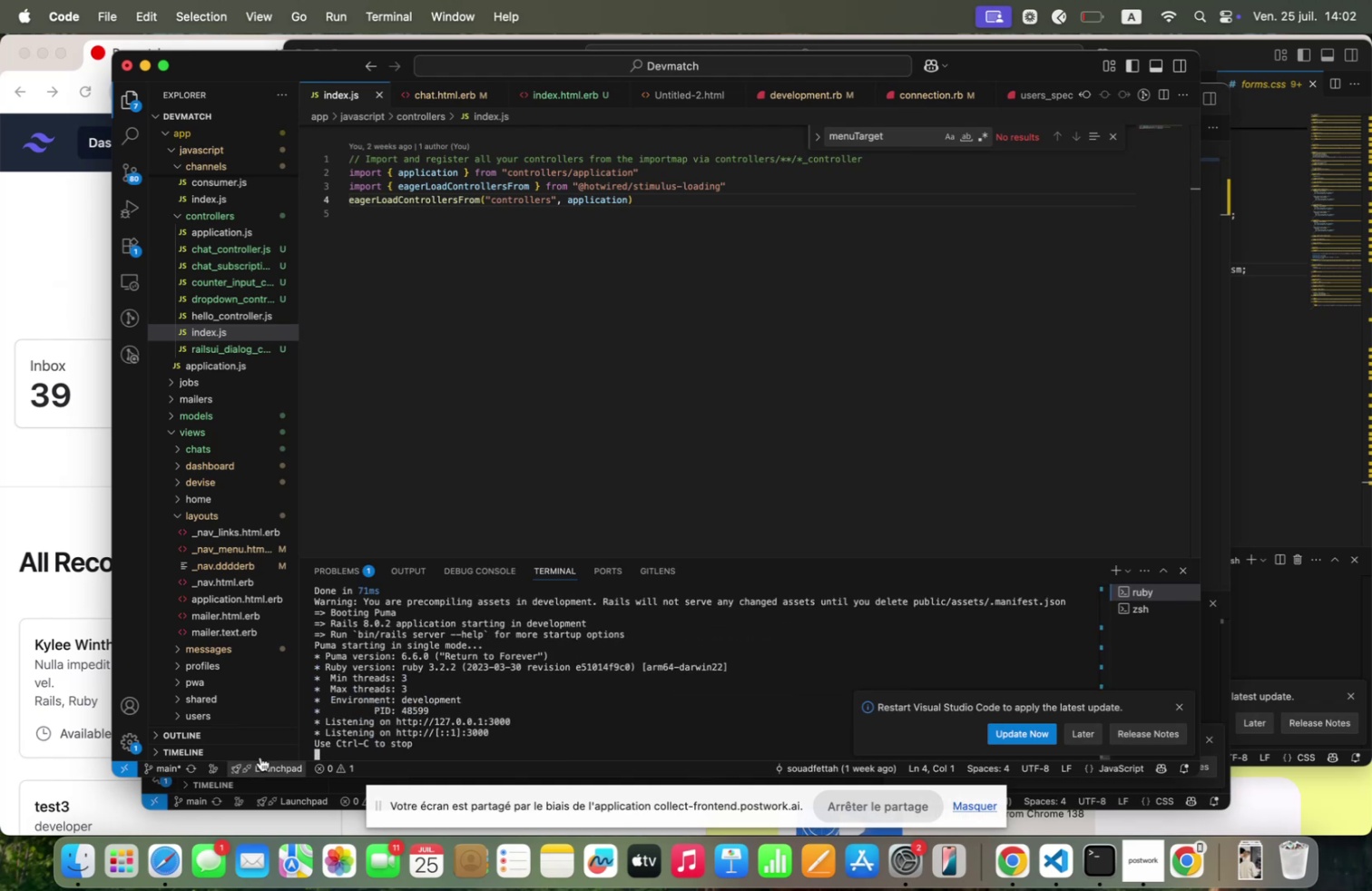 
left_click([207, 367])
 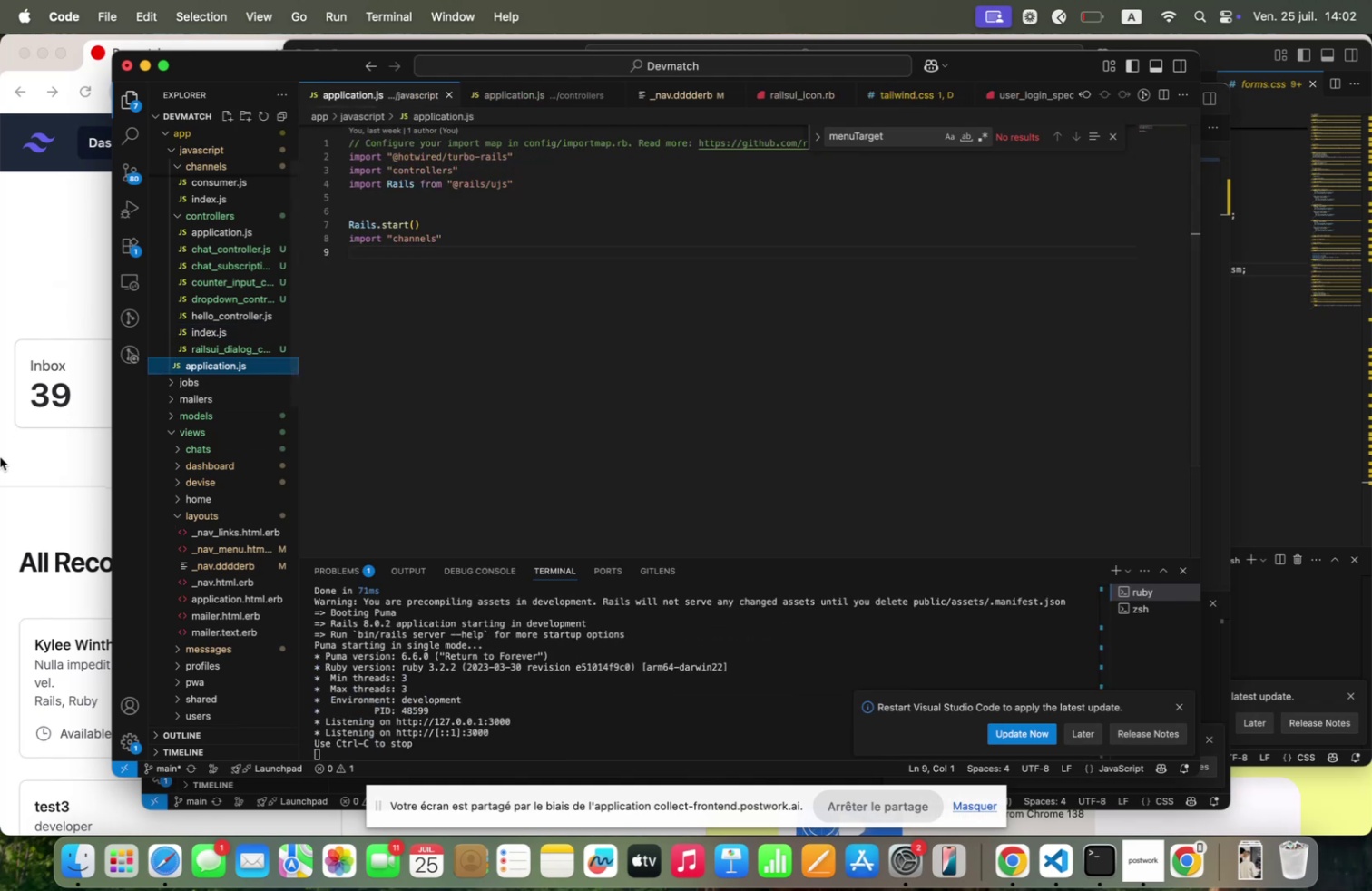 
left_click([10, 457])
 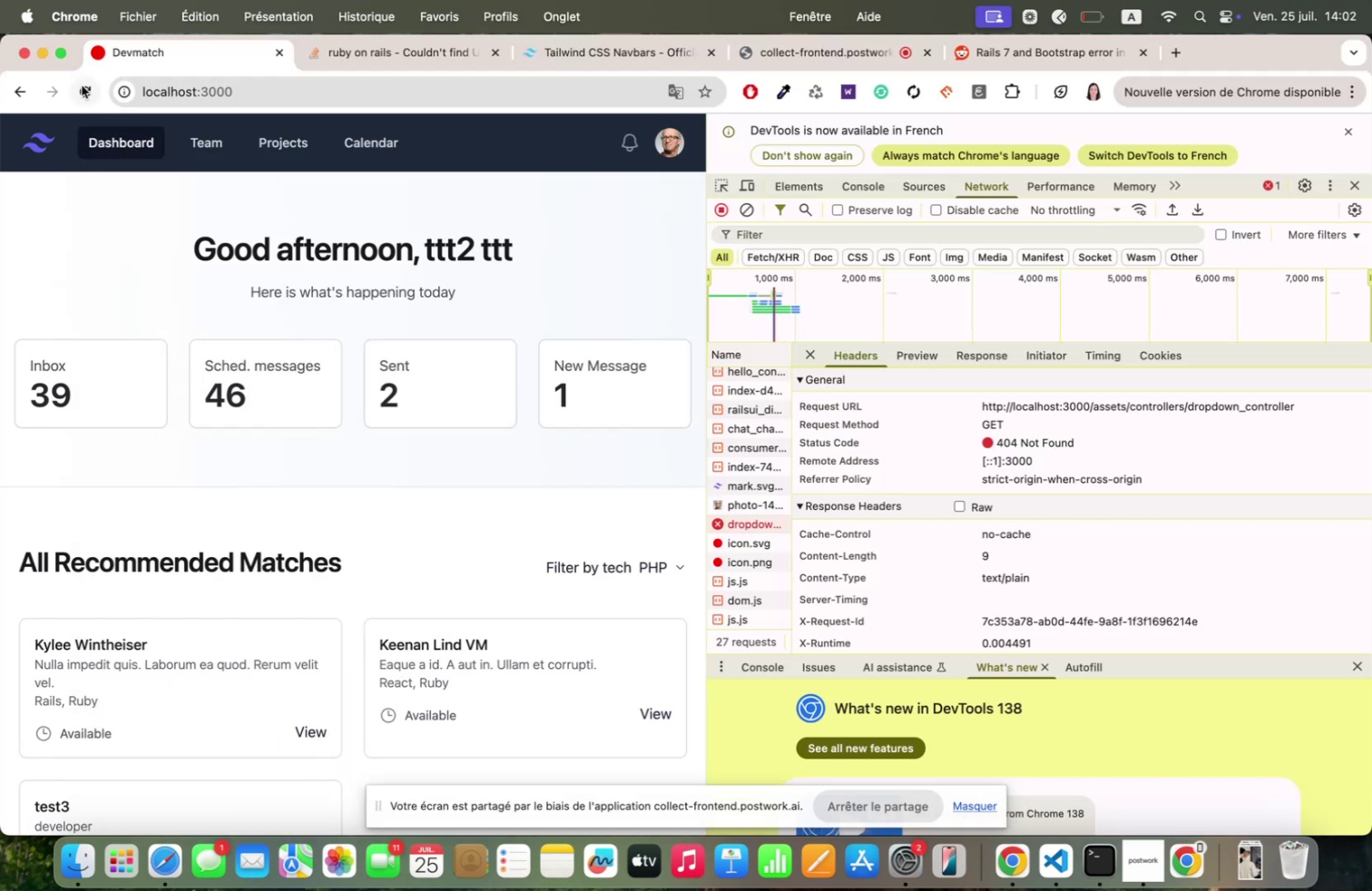 
left_click([84, 87])
 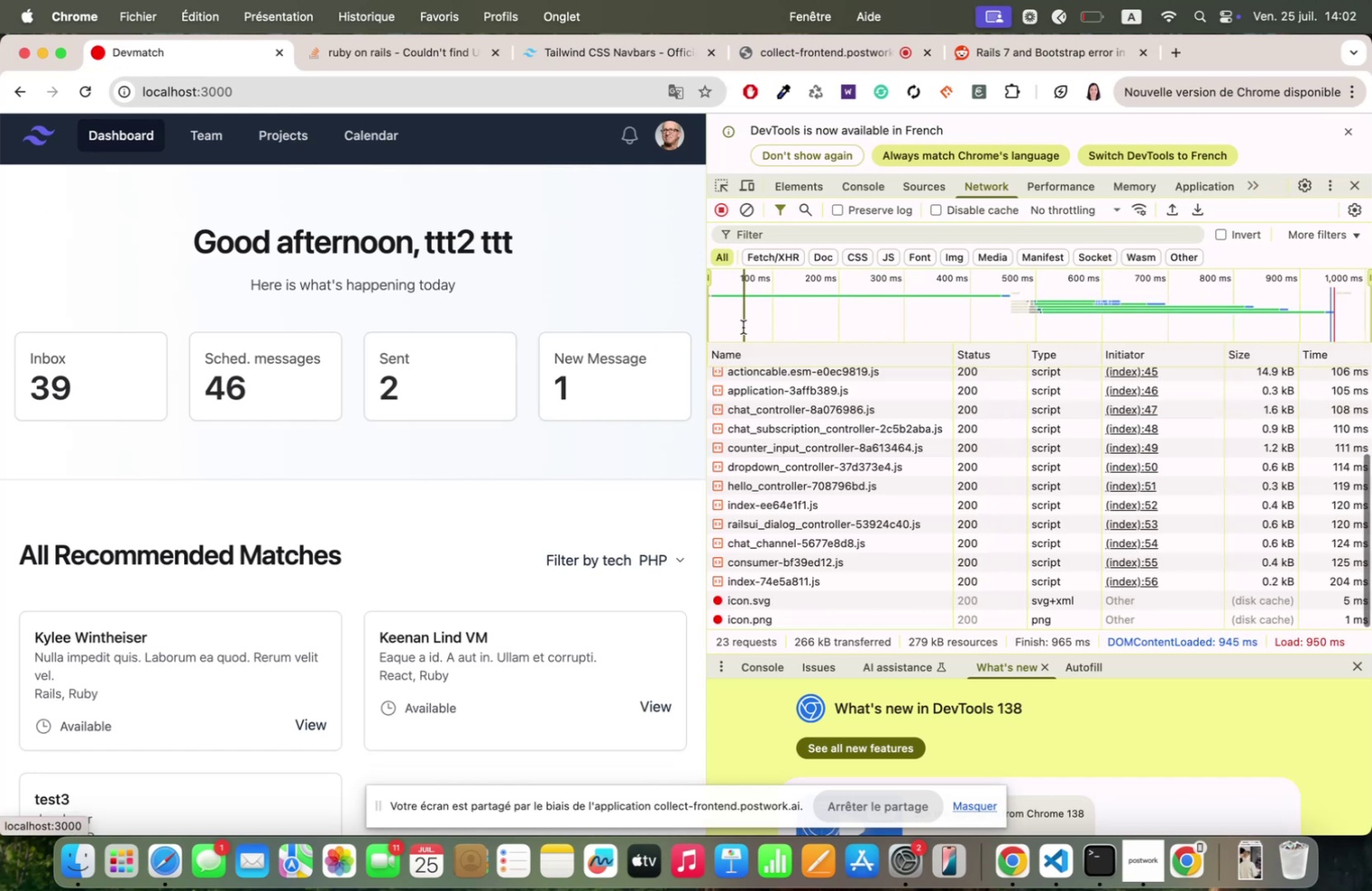 
scroll: coordinate [1020, 473], scroll_direction: down, amount: 22.0
 